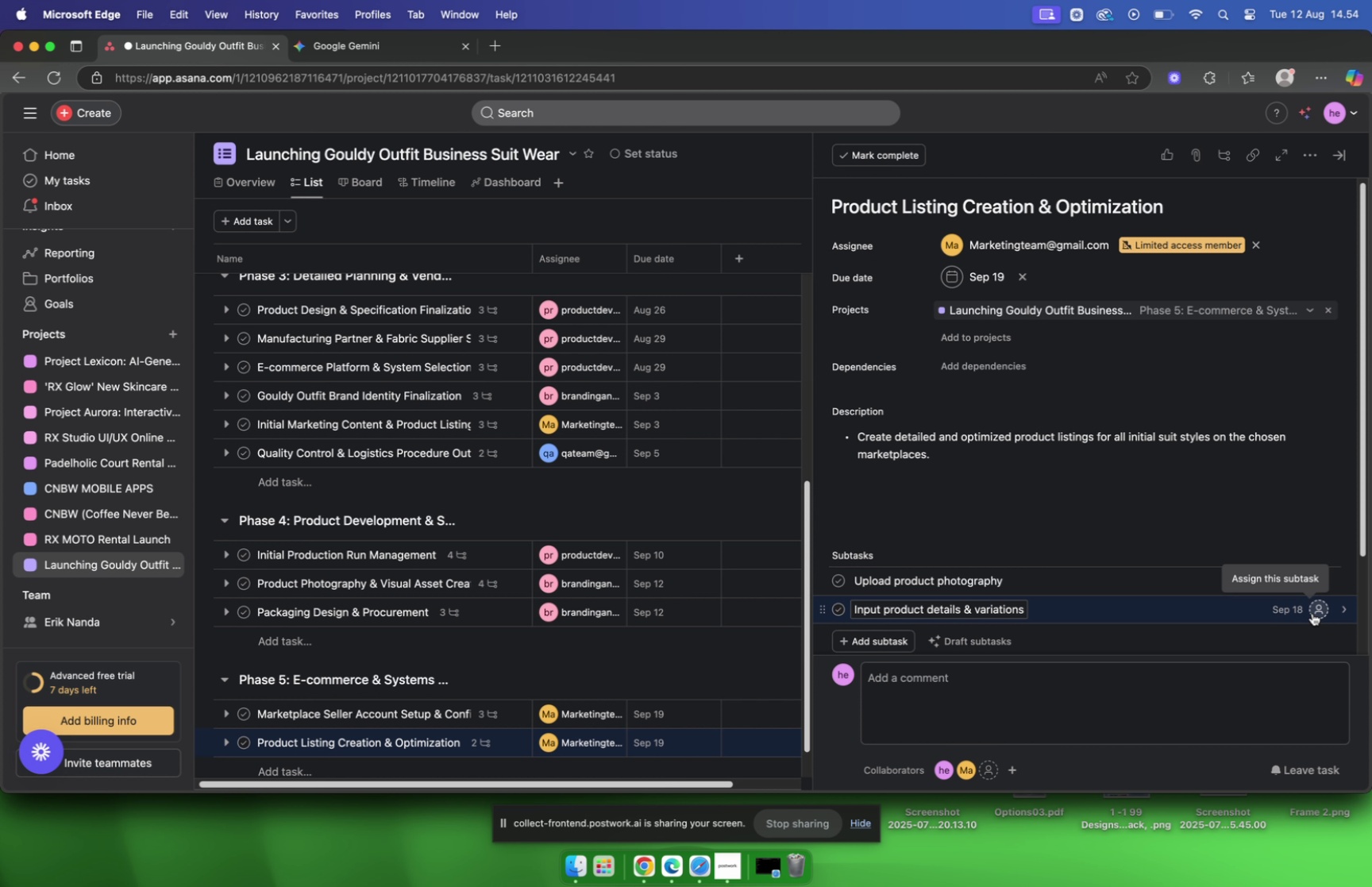 
left_click([1312, 611])
 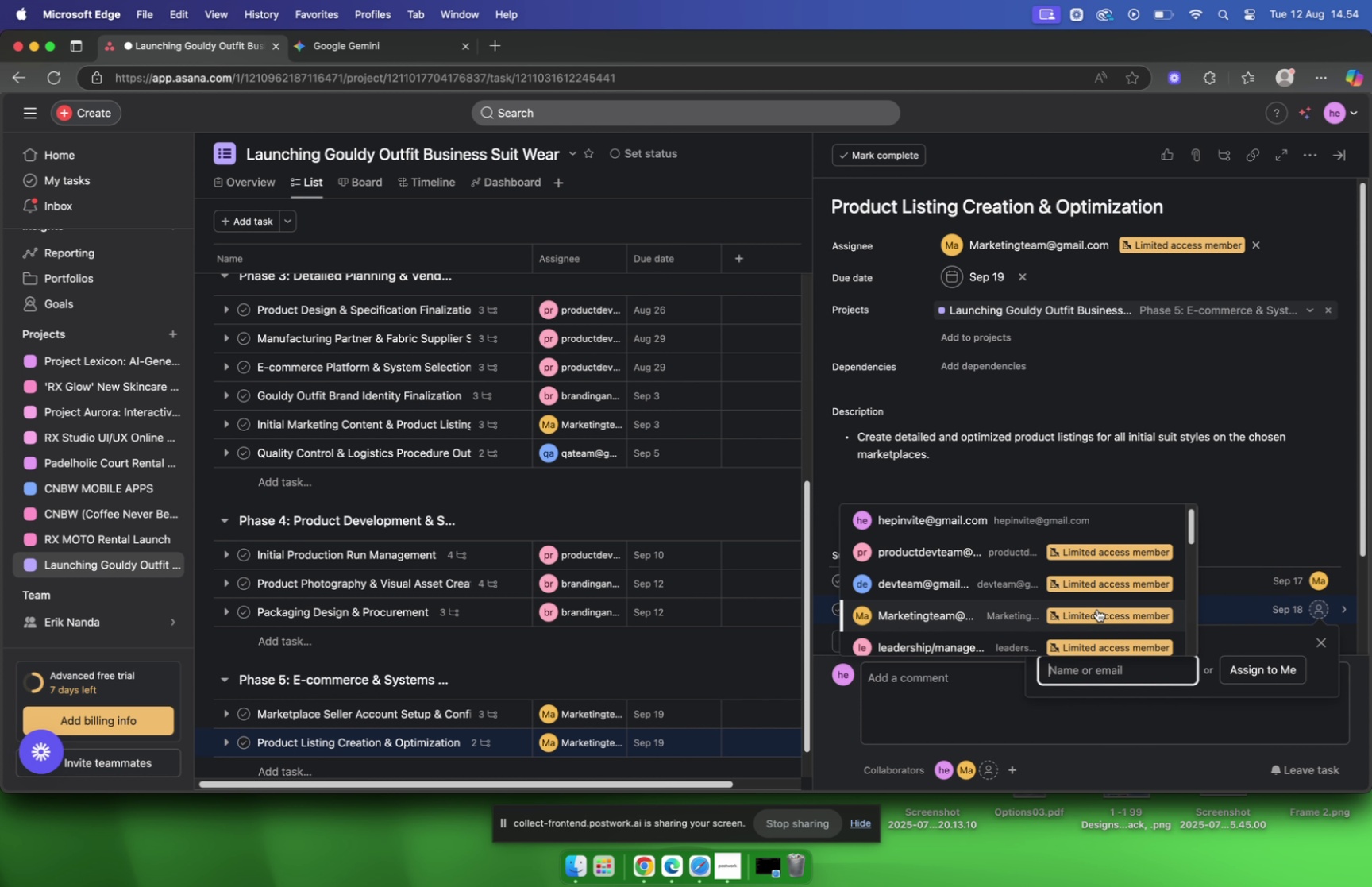 
left_click([972, 608])
 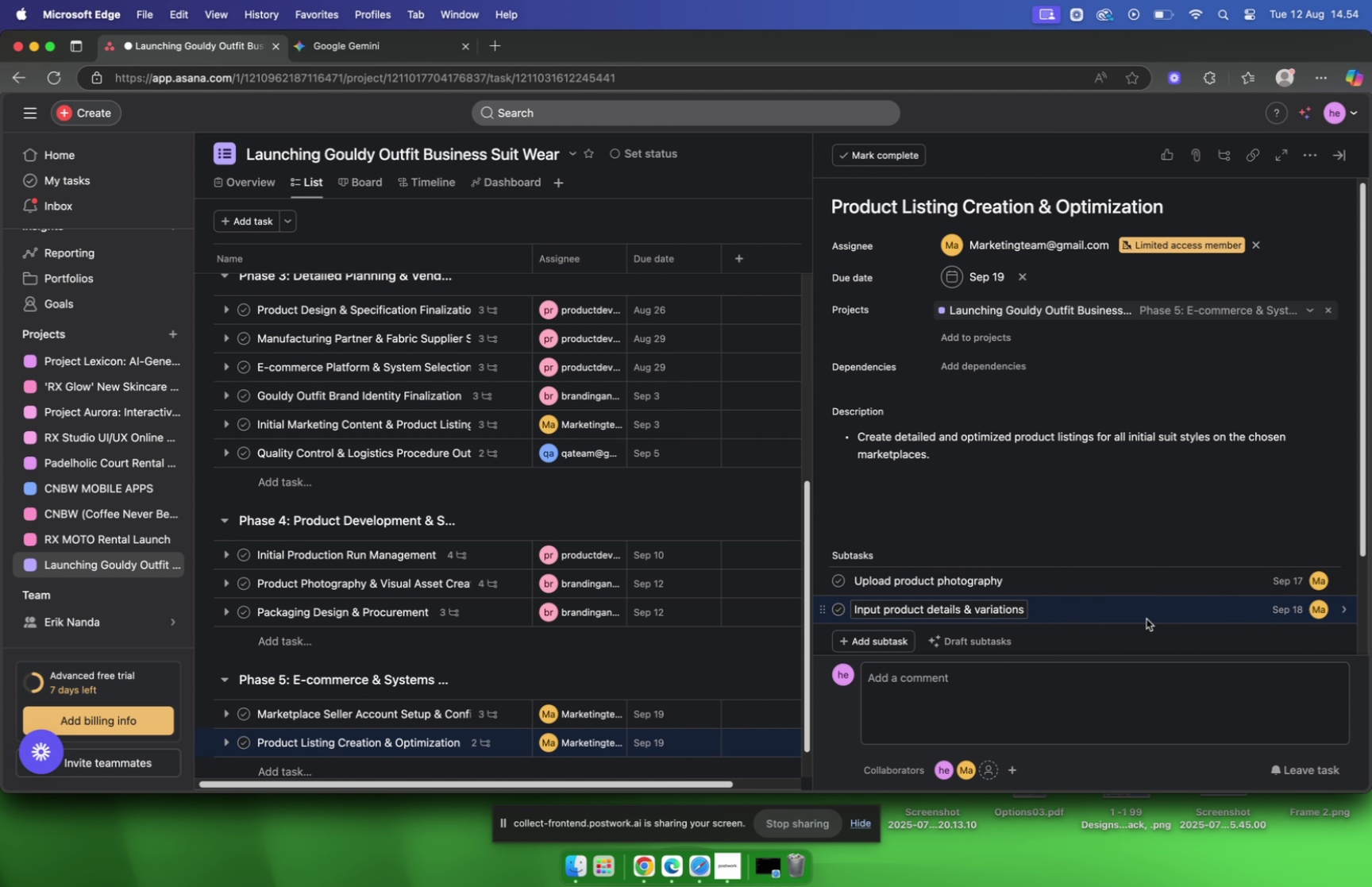 
left_click([1147, 618])
 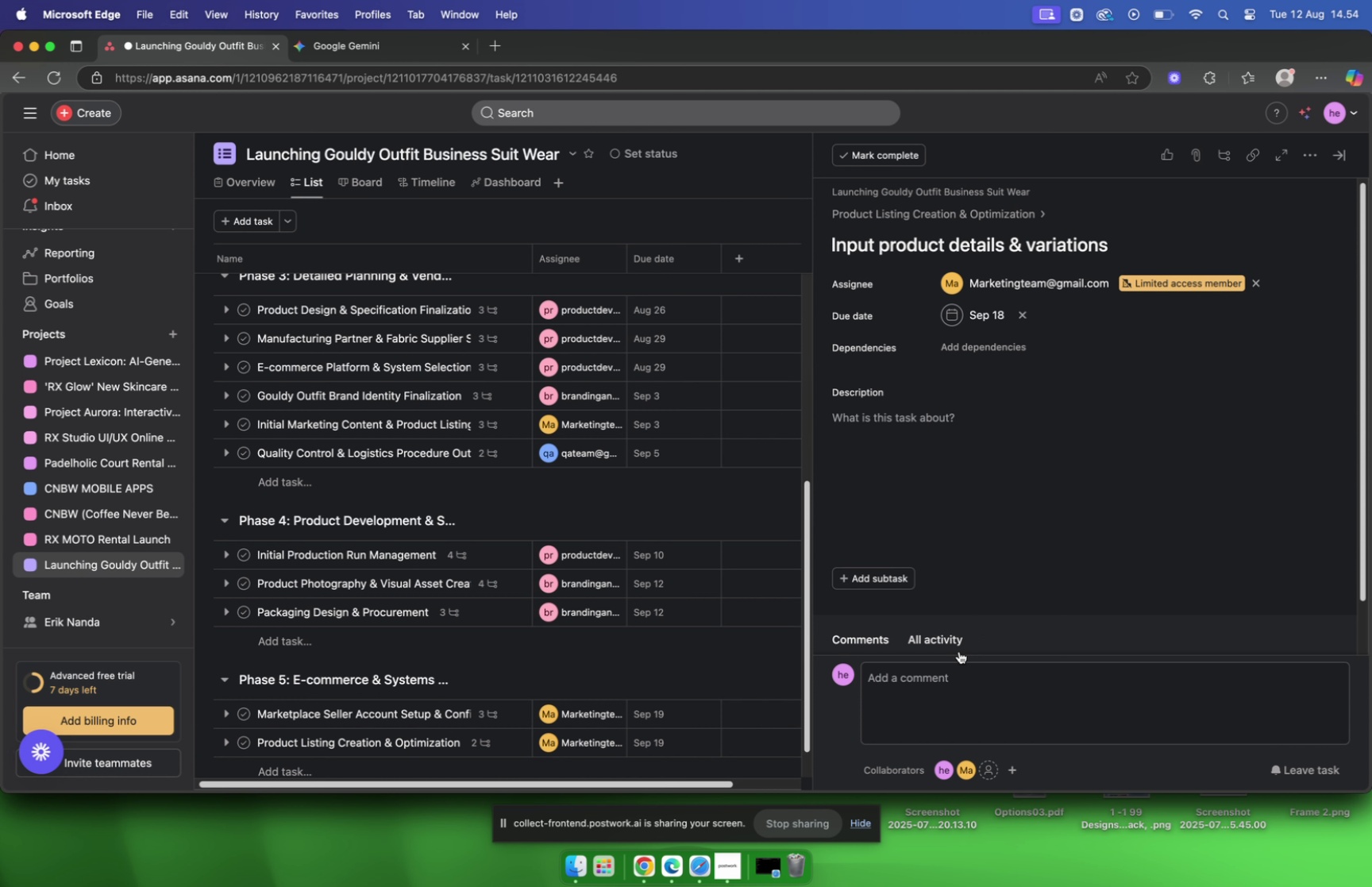 
left_click([955, 665])
 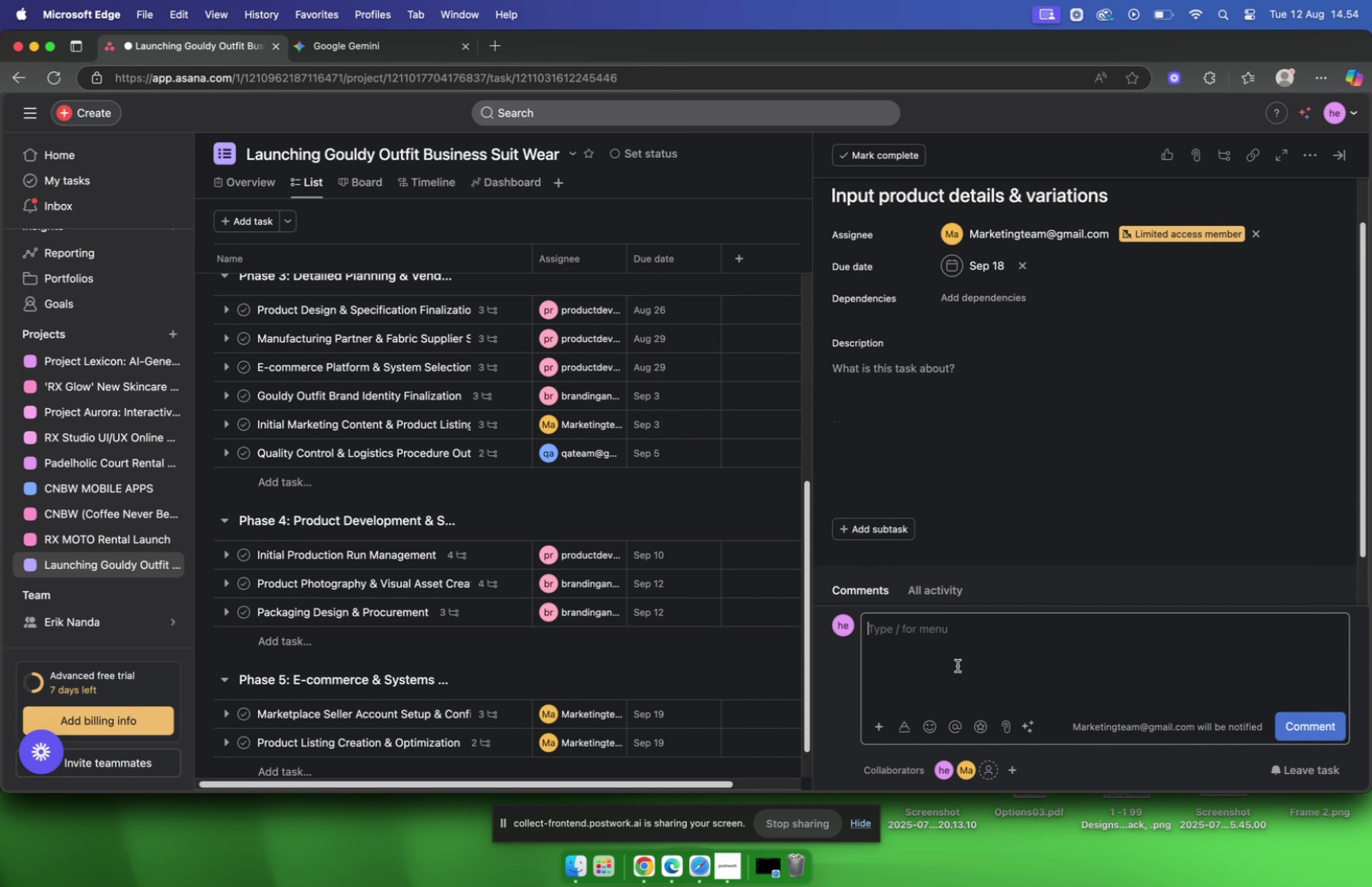 
key(Meta+V)
 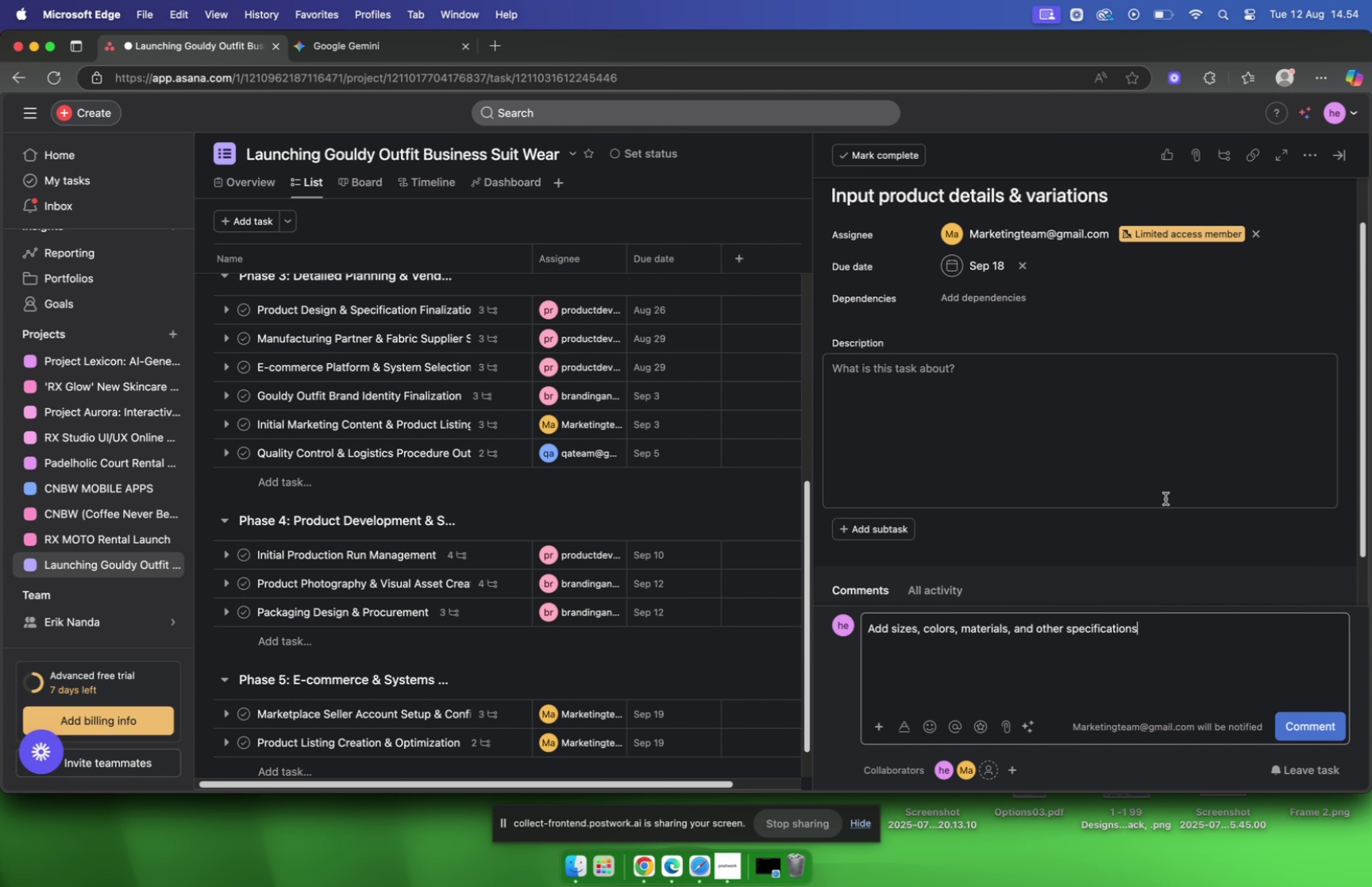 
left_click([1167, 493])
 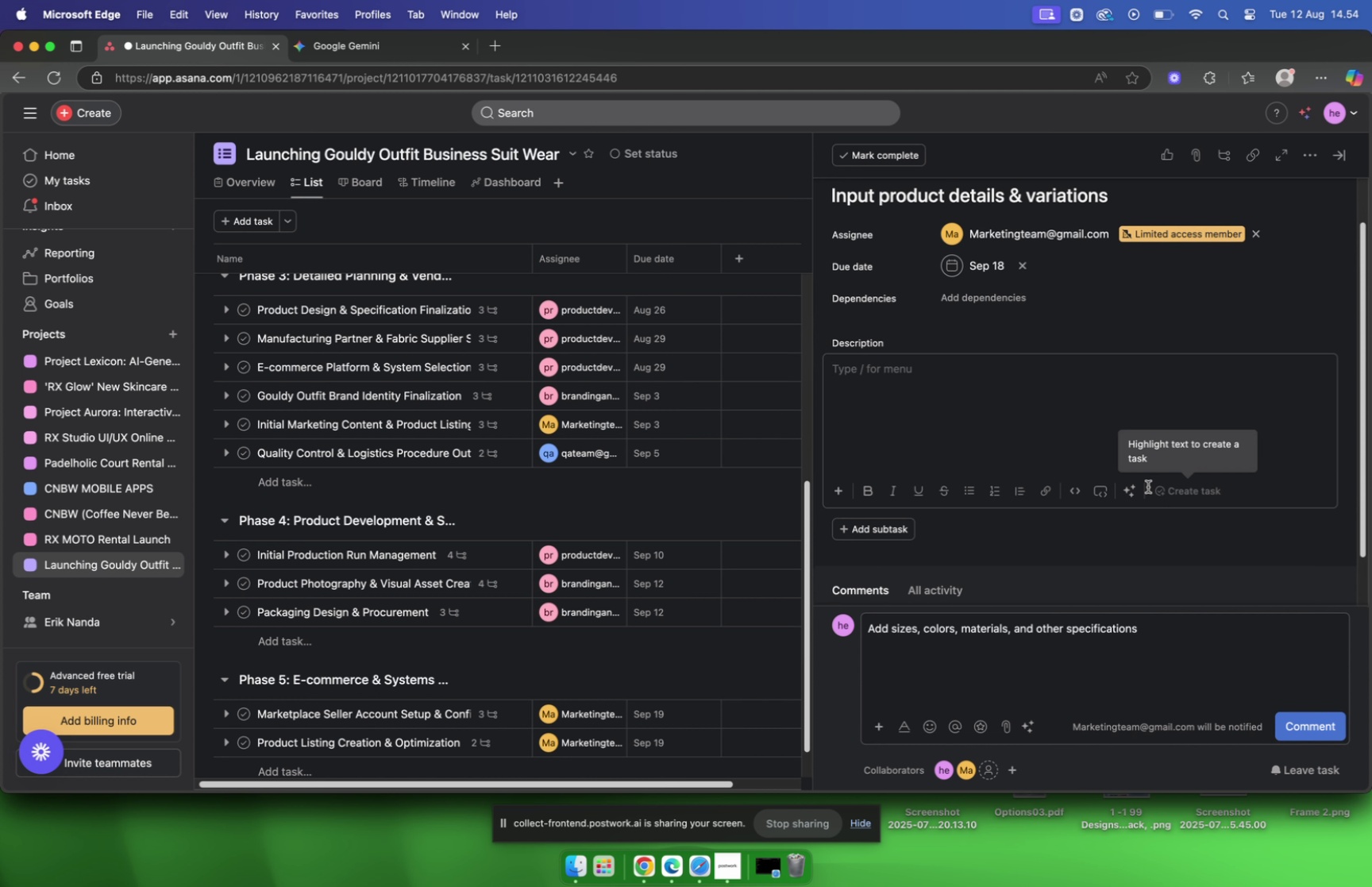 
left_click_drag(start_coordinate=[1166, 634], to_coordinate=[813, 604])
 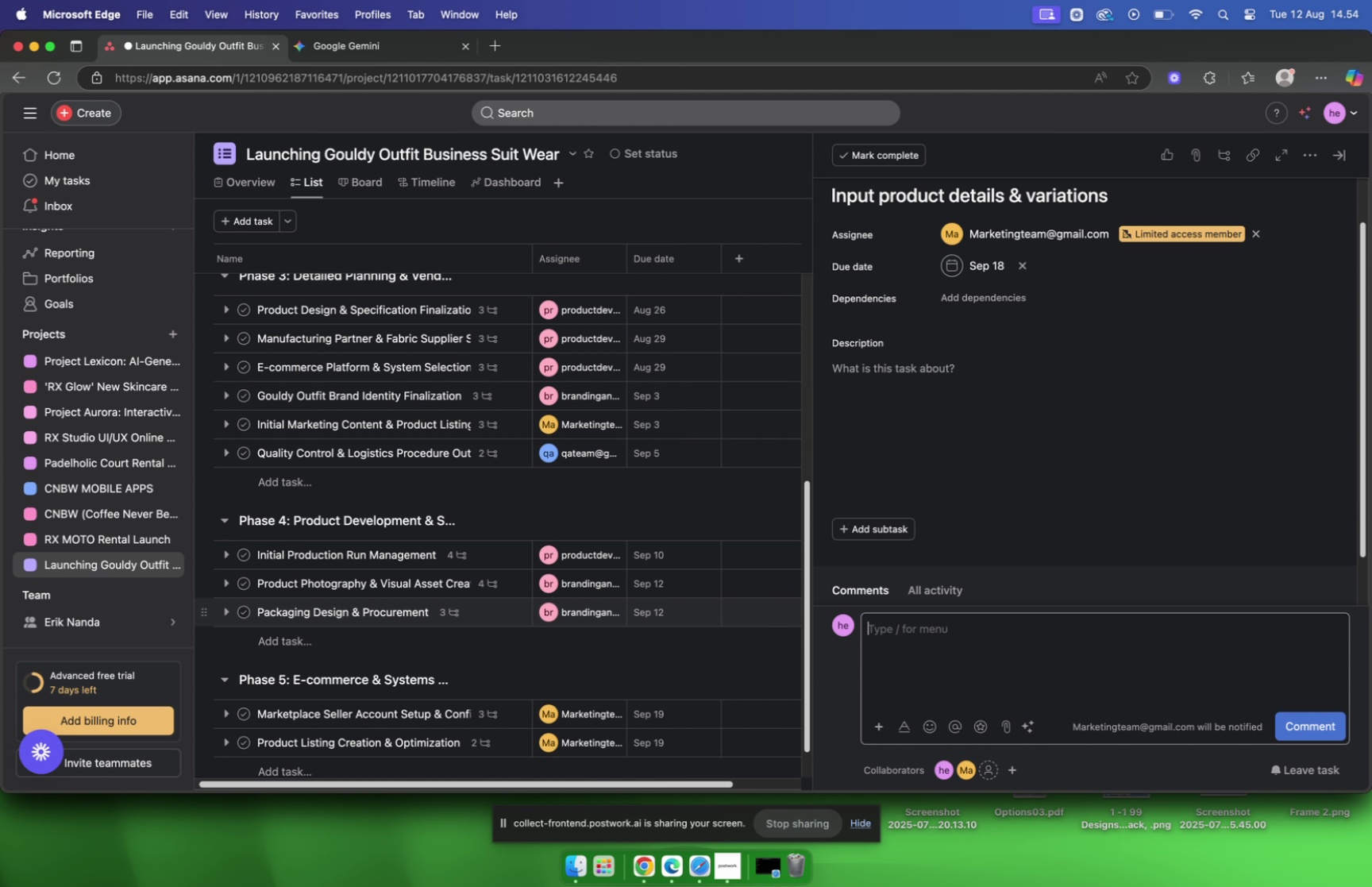 
key(Backspace)
 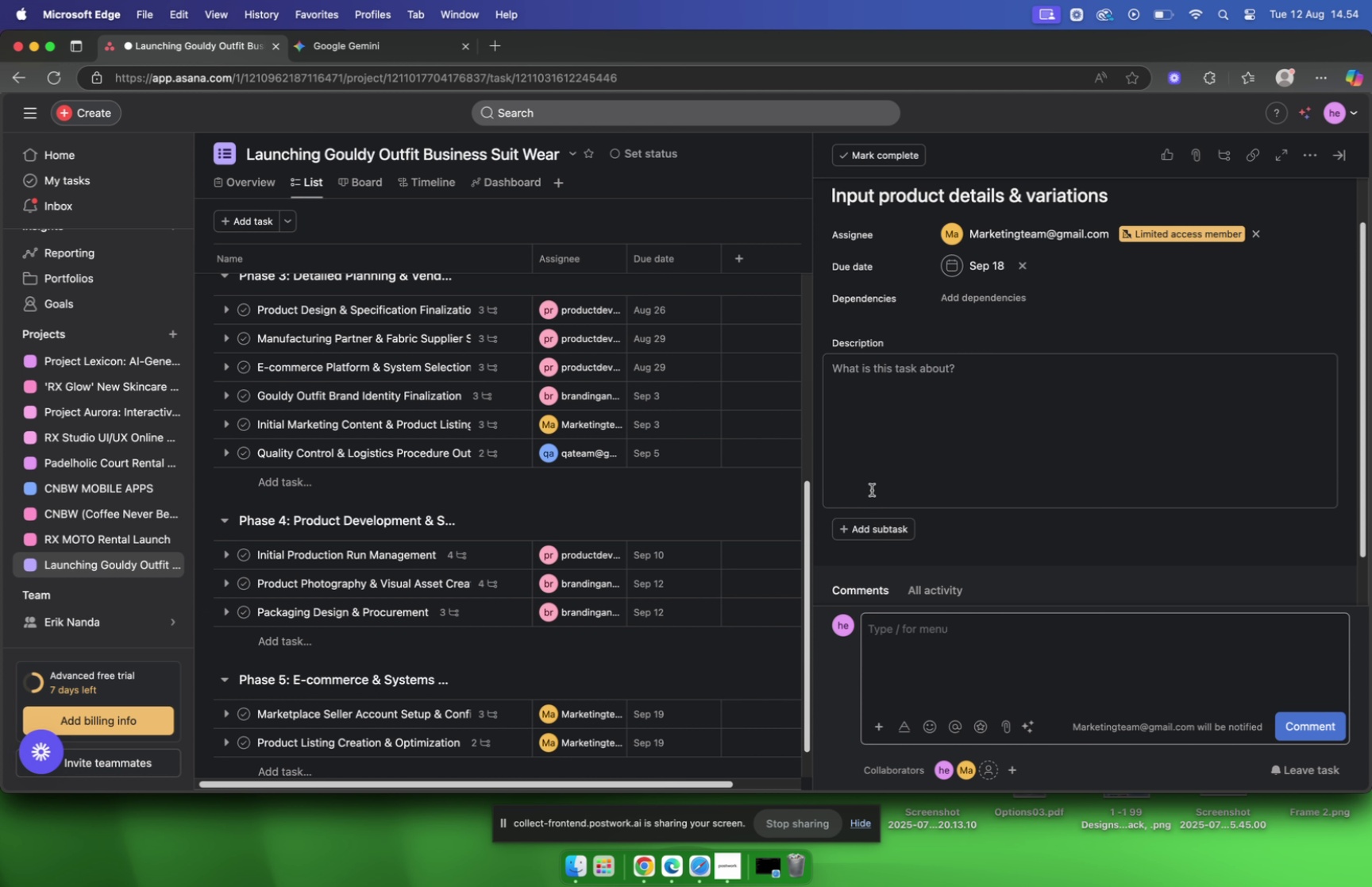 
left_click([904, 415])
 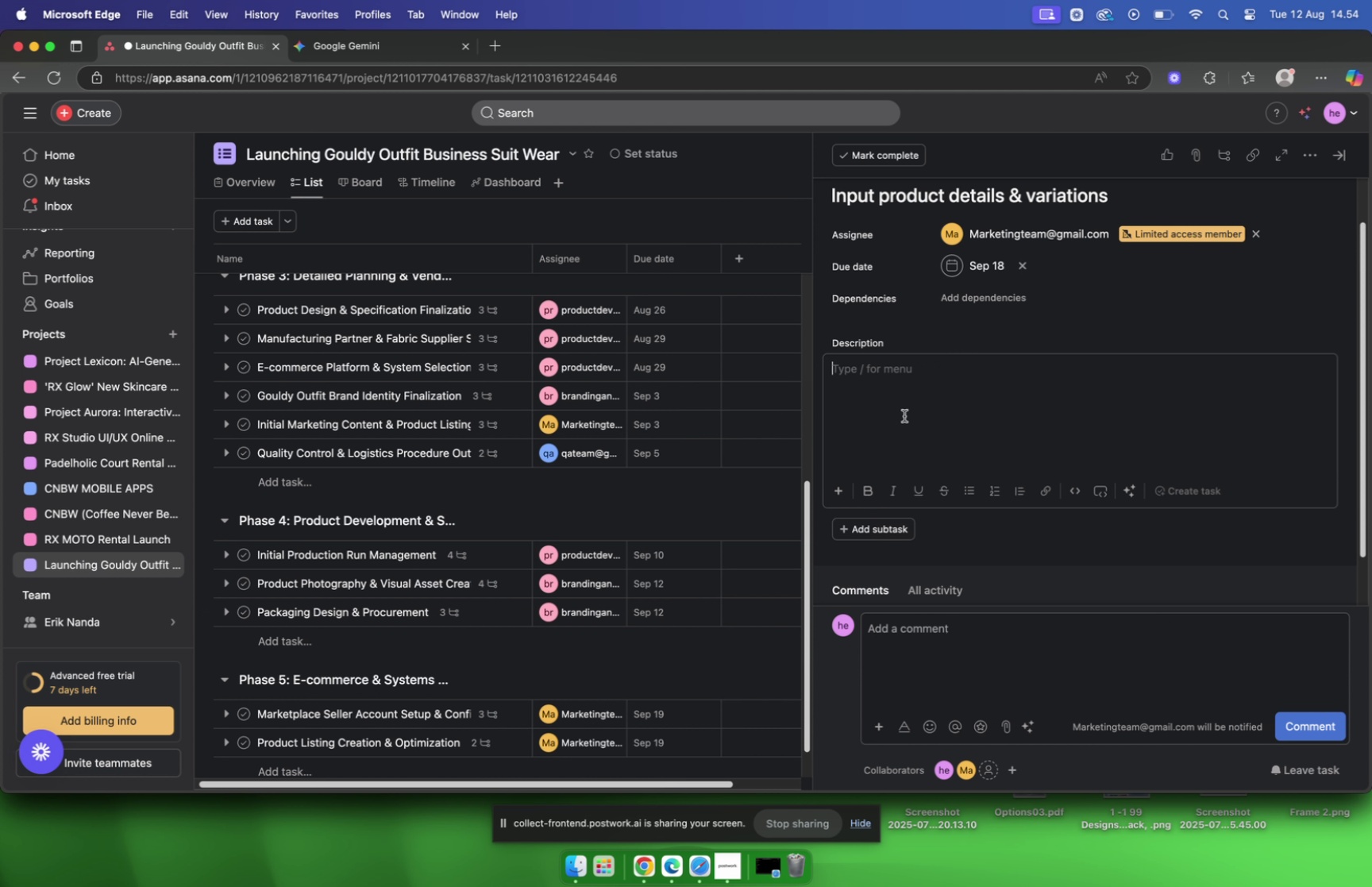 
key(Meta+V)
 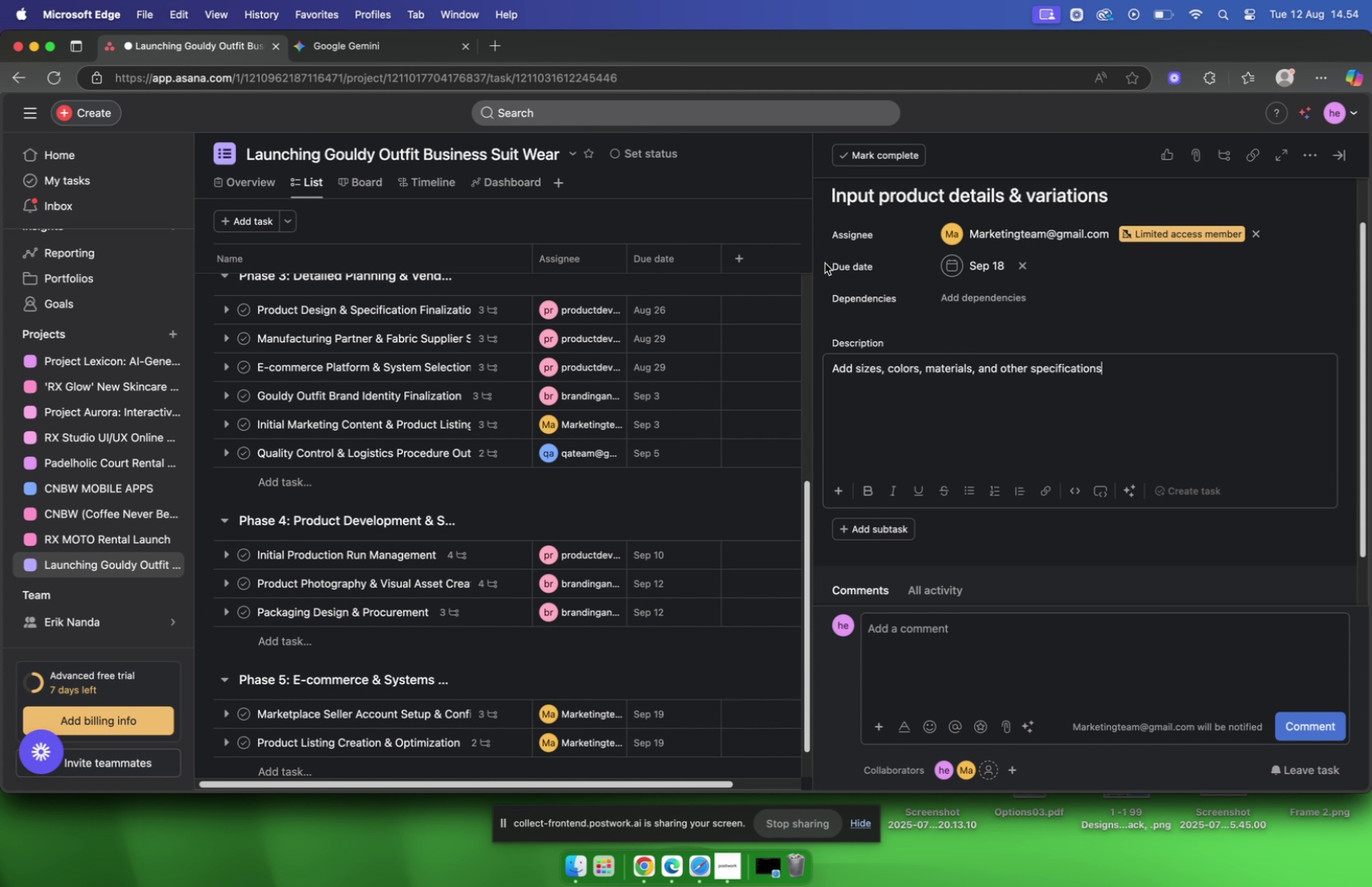 
left_click([825, 261])
 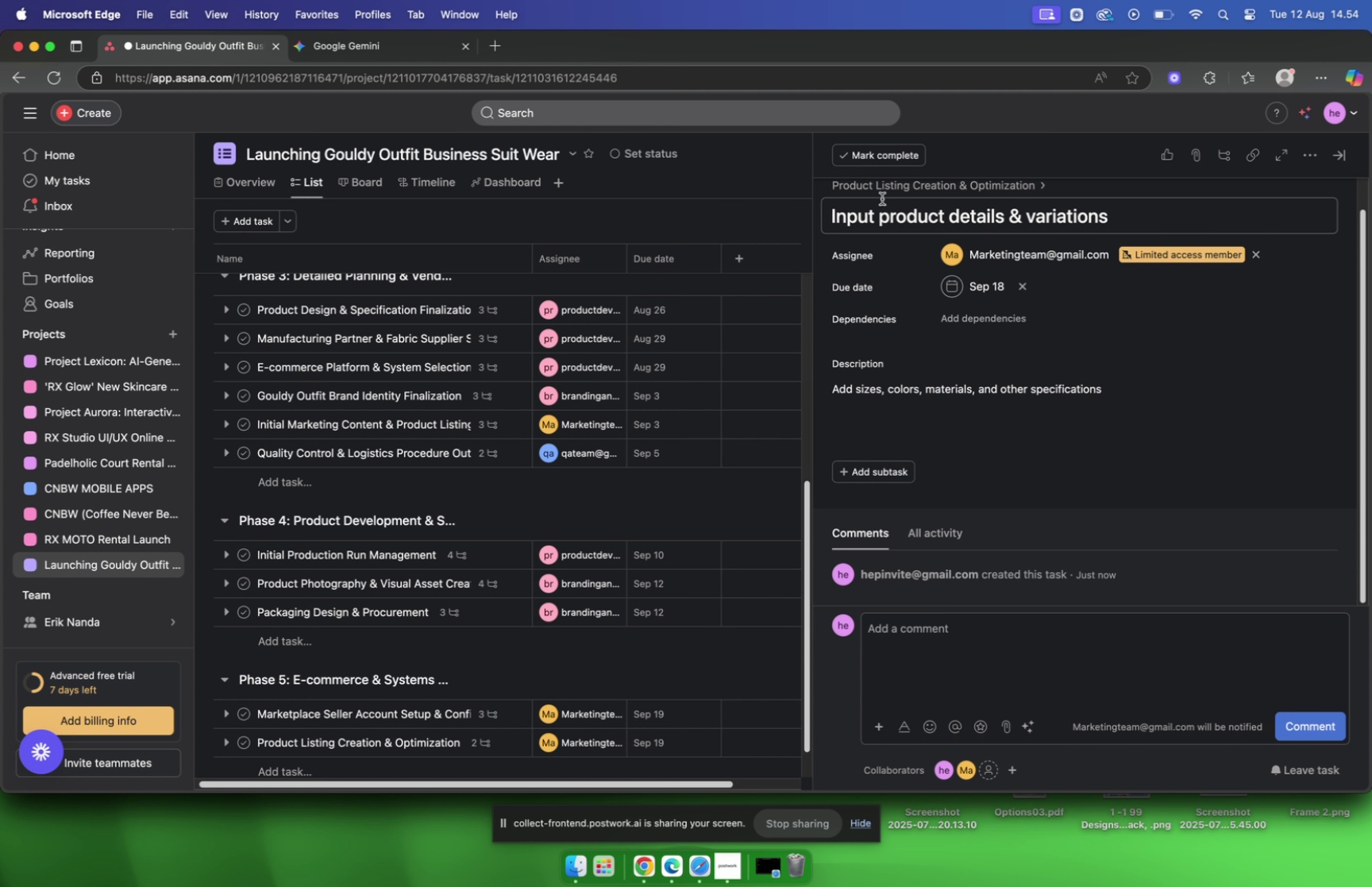 
scroll: coordinate [933, 364], scroll_direction: up, amount: 17.0
 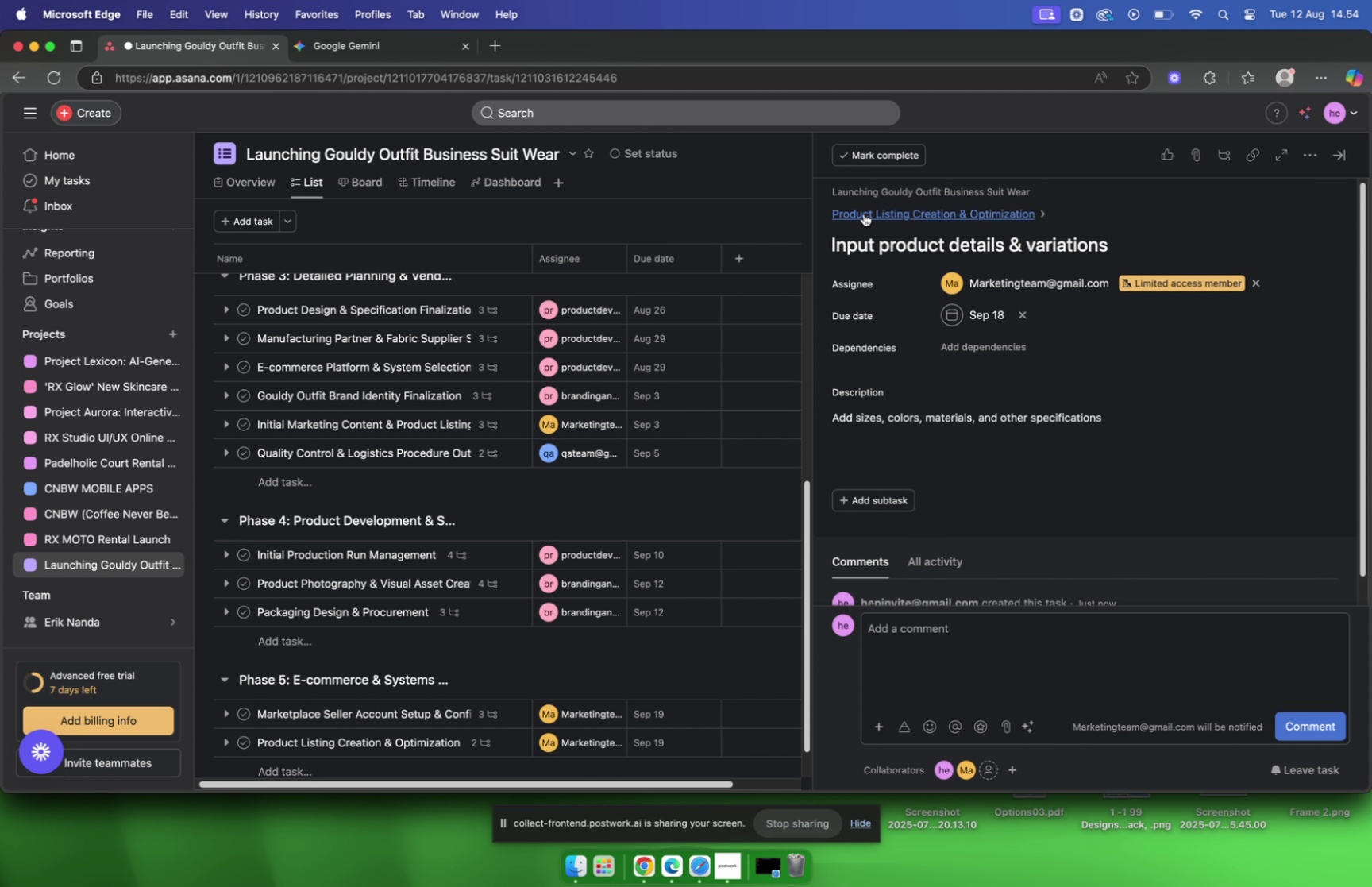 
left_click([864, 210])
 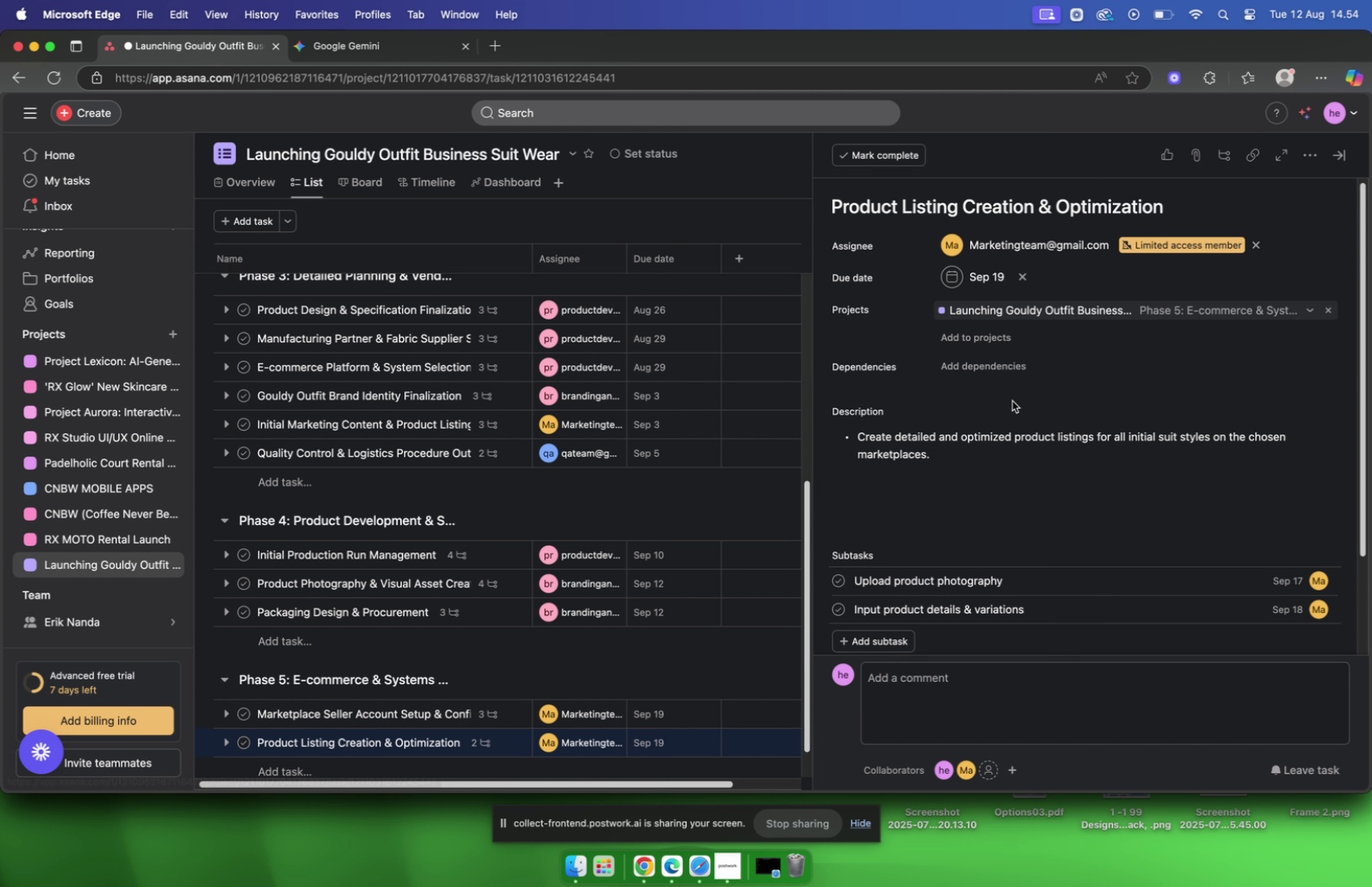 
scroll: coordinate [1012, 400], scroll_direction: down, amount: 5.0
 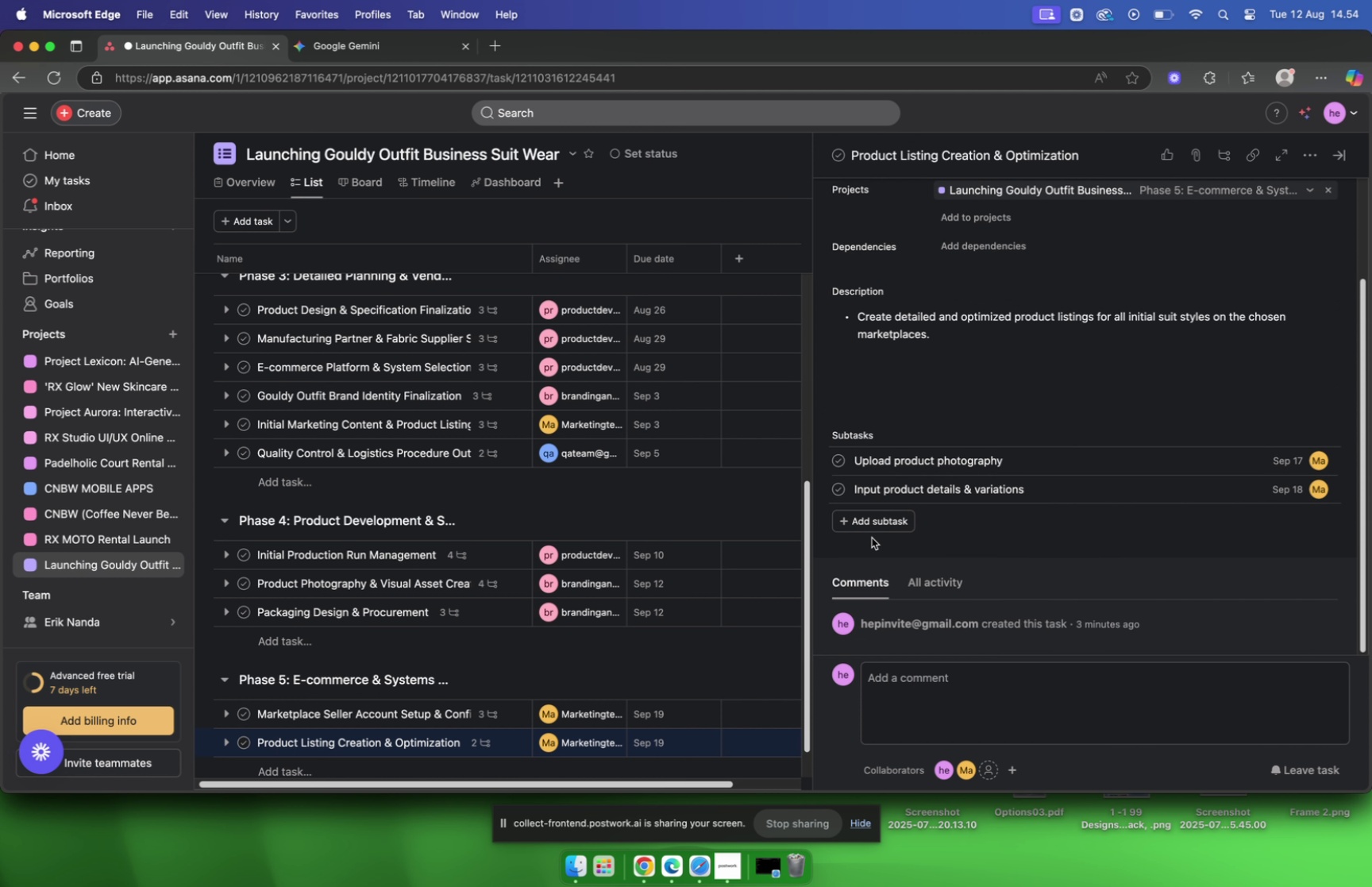 
left_click([878, 515])
 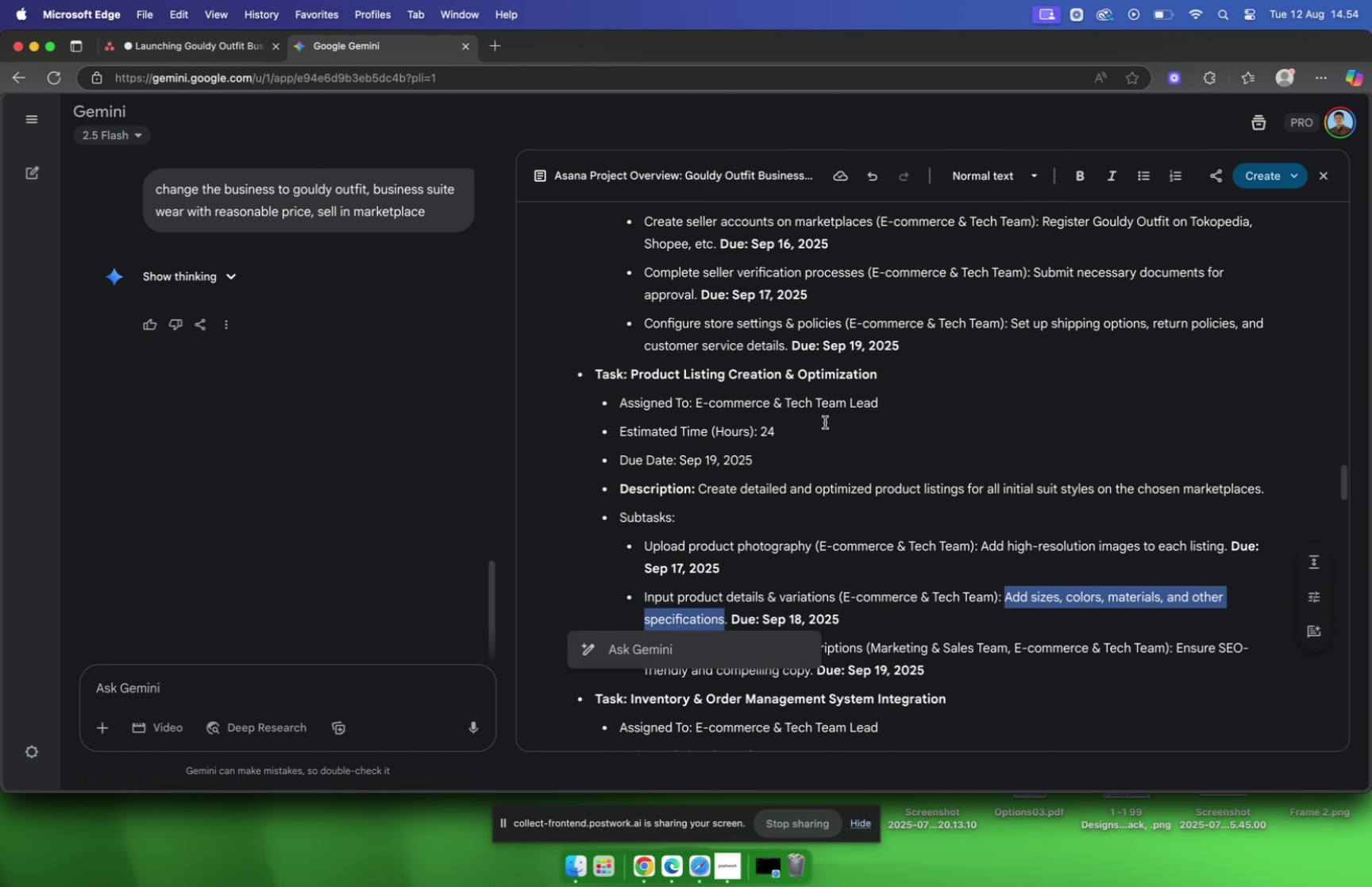 
scroll: coordinate [887, 453], scroll_direction: down, amount: 5.0
 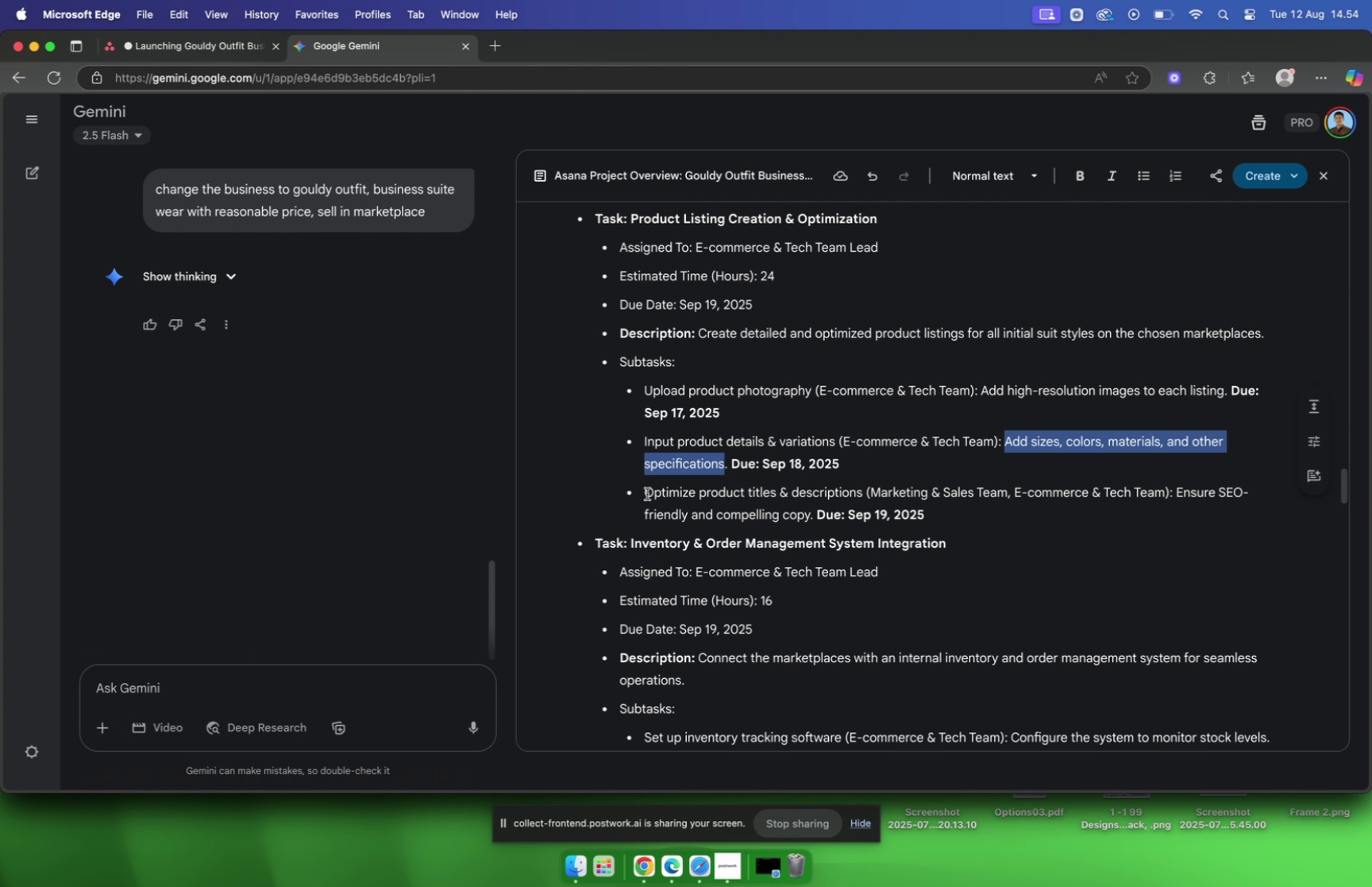 
left_click_drag(start_coordinate=[646, 492], to_coordinate=[865, 492])
 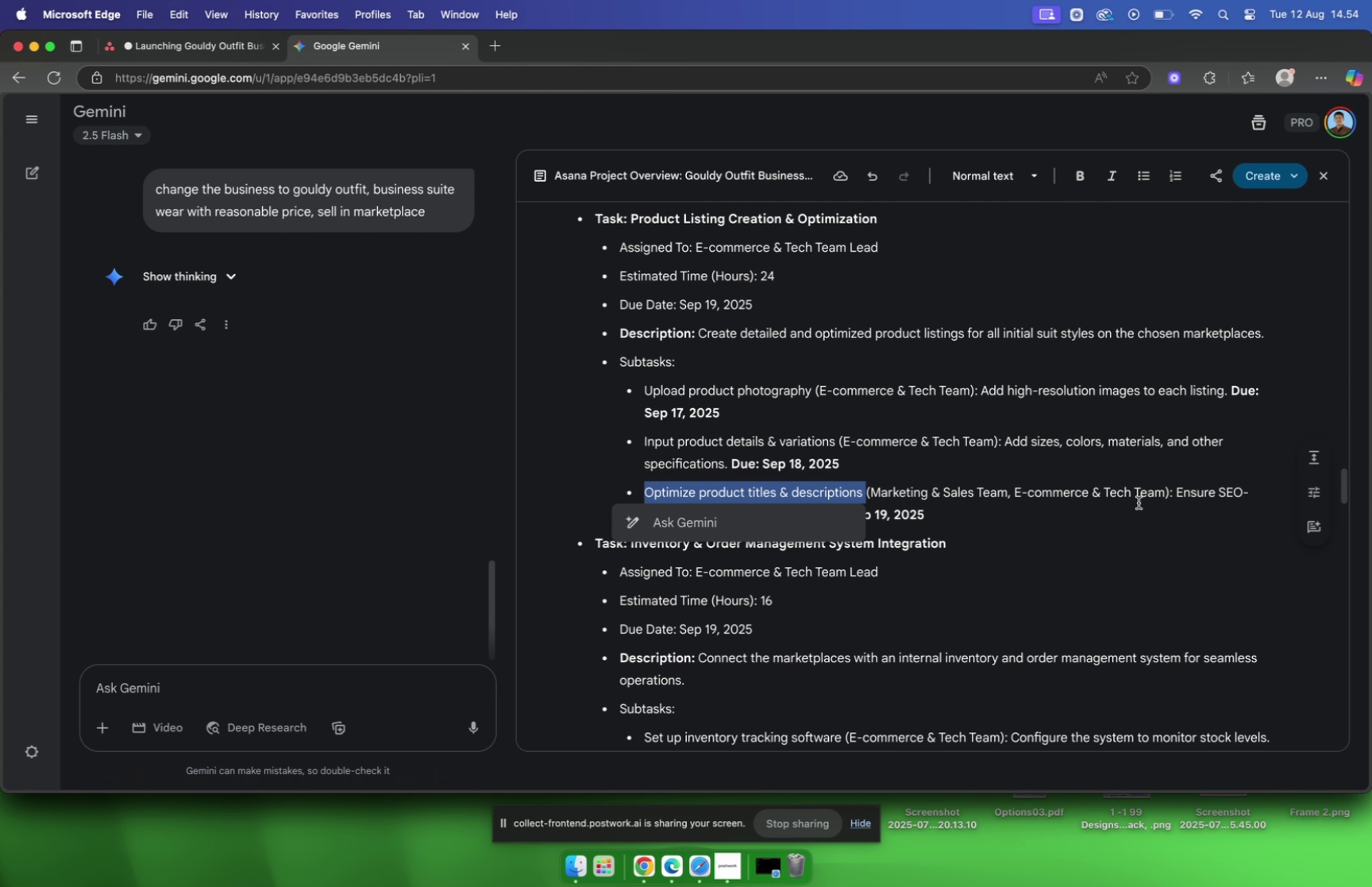 
key(Meta+C)
 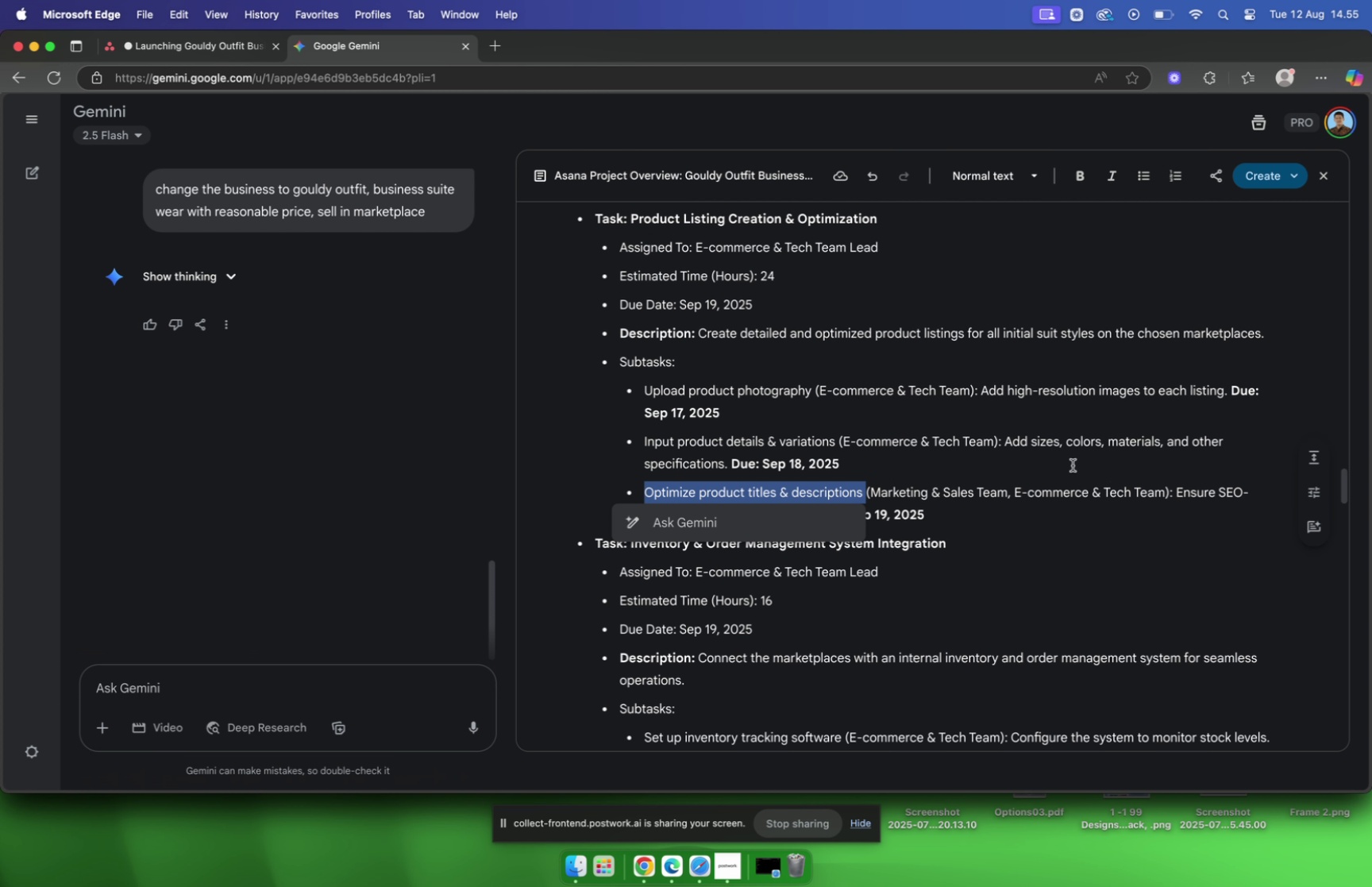 
left_click([233, 48])
 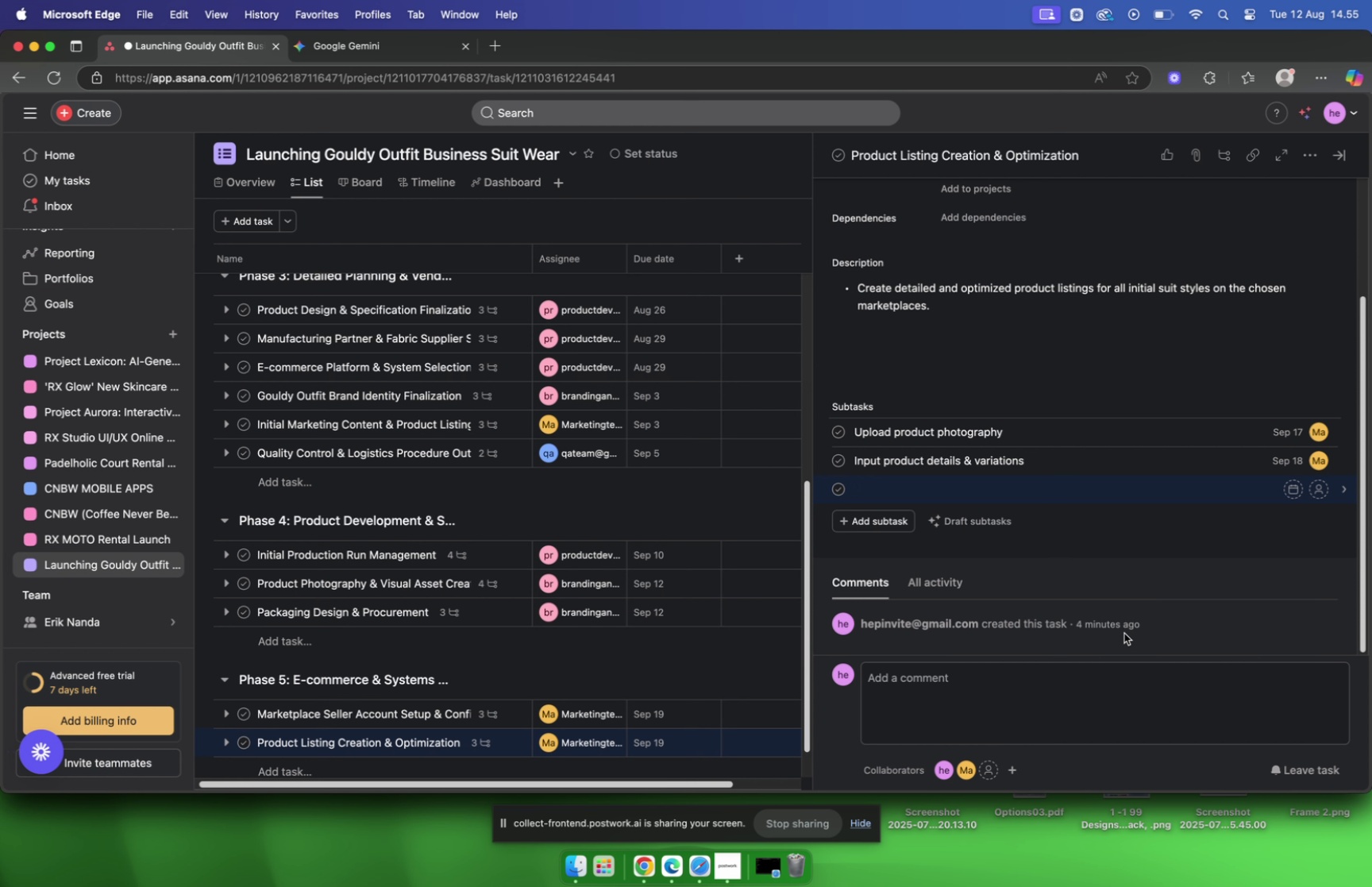 
key(Meta+V)
 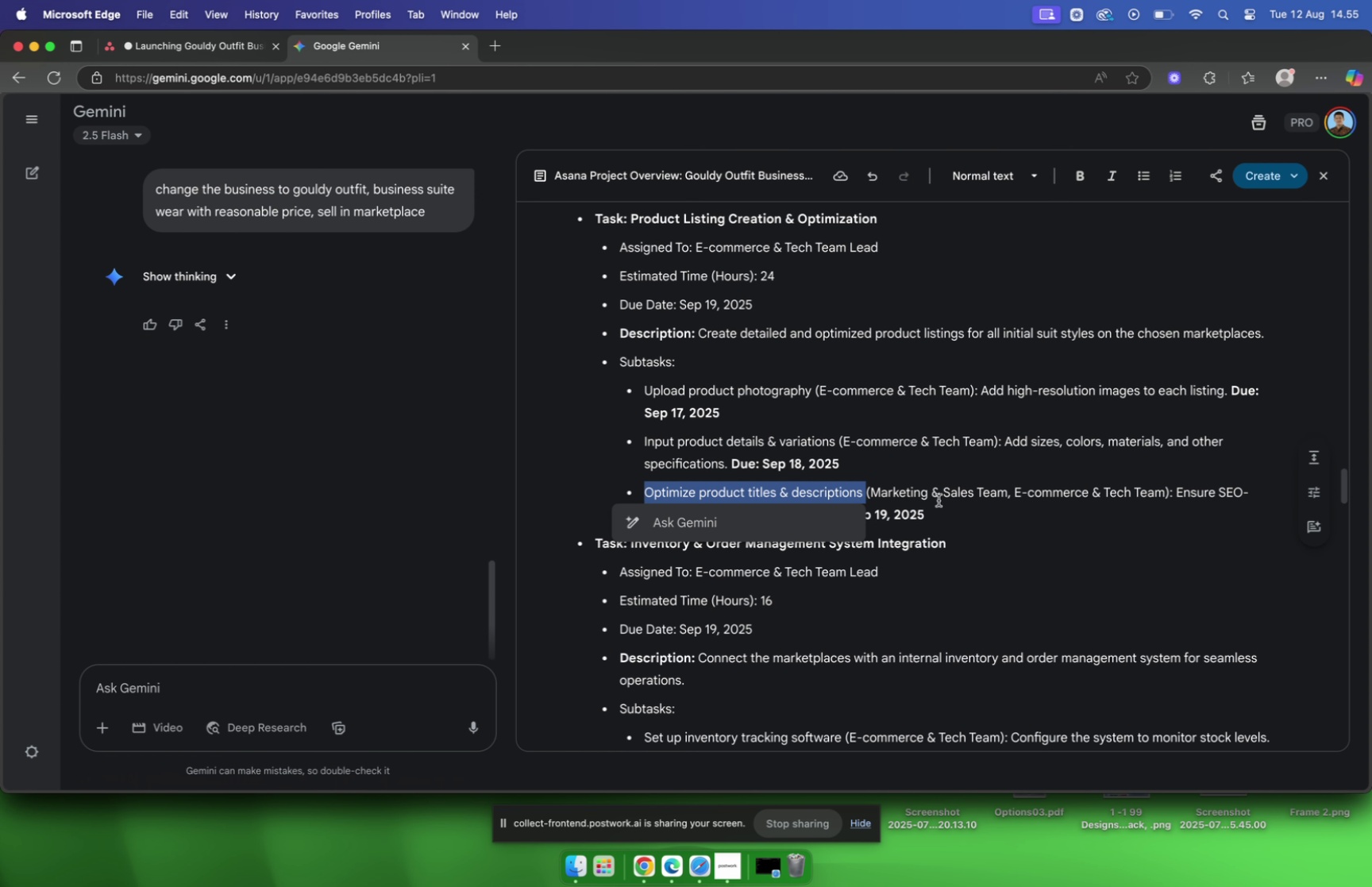 
wait(5.03)
 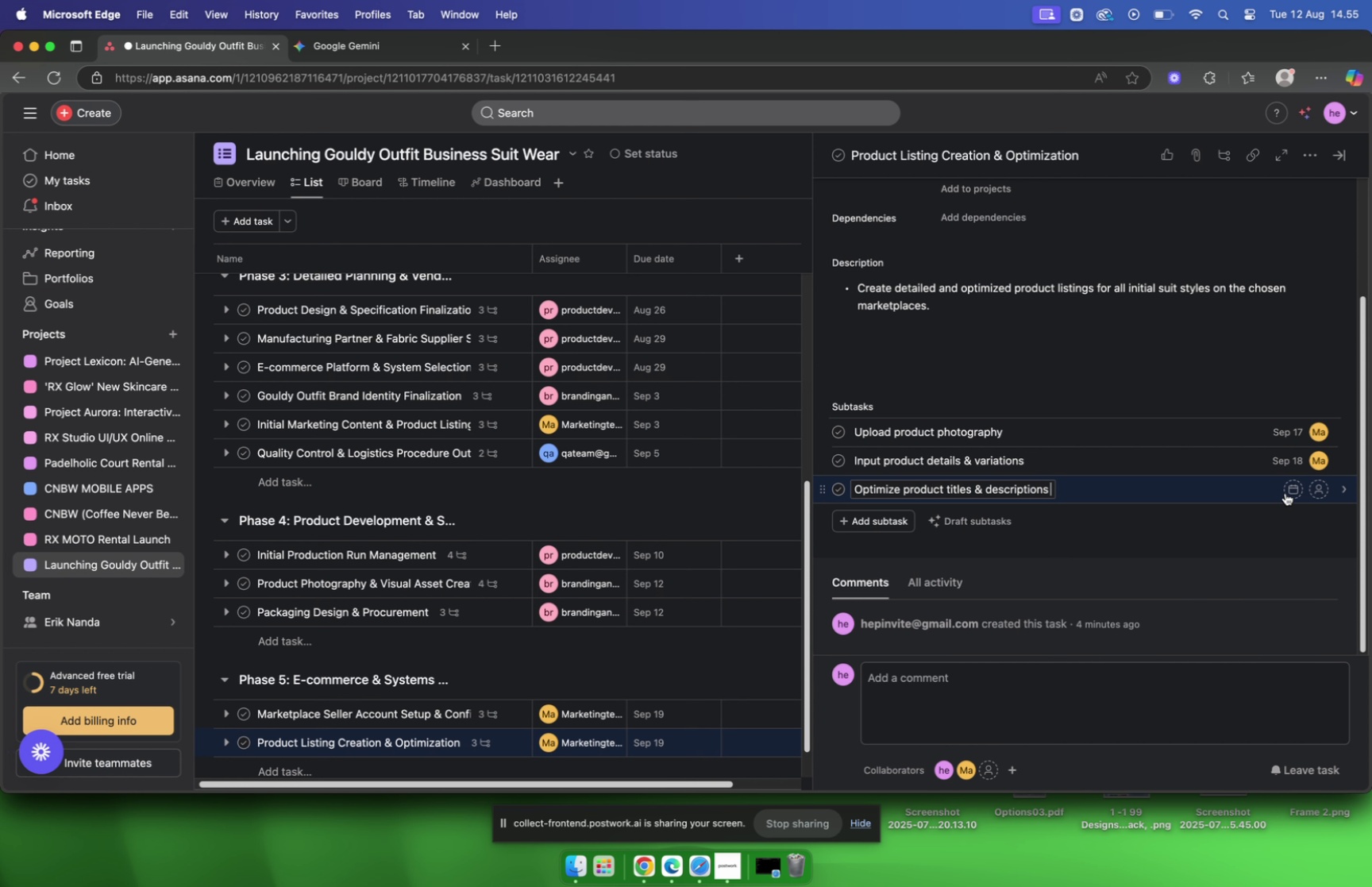 
left_click_drag(start_coordinate=[1177, 489], to_coordinate=[808, 520])
 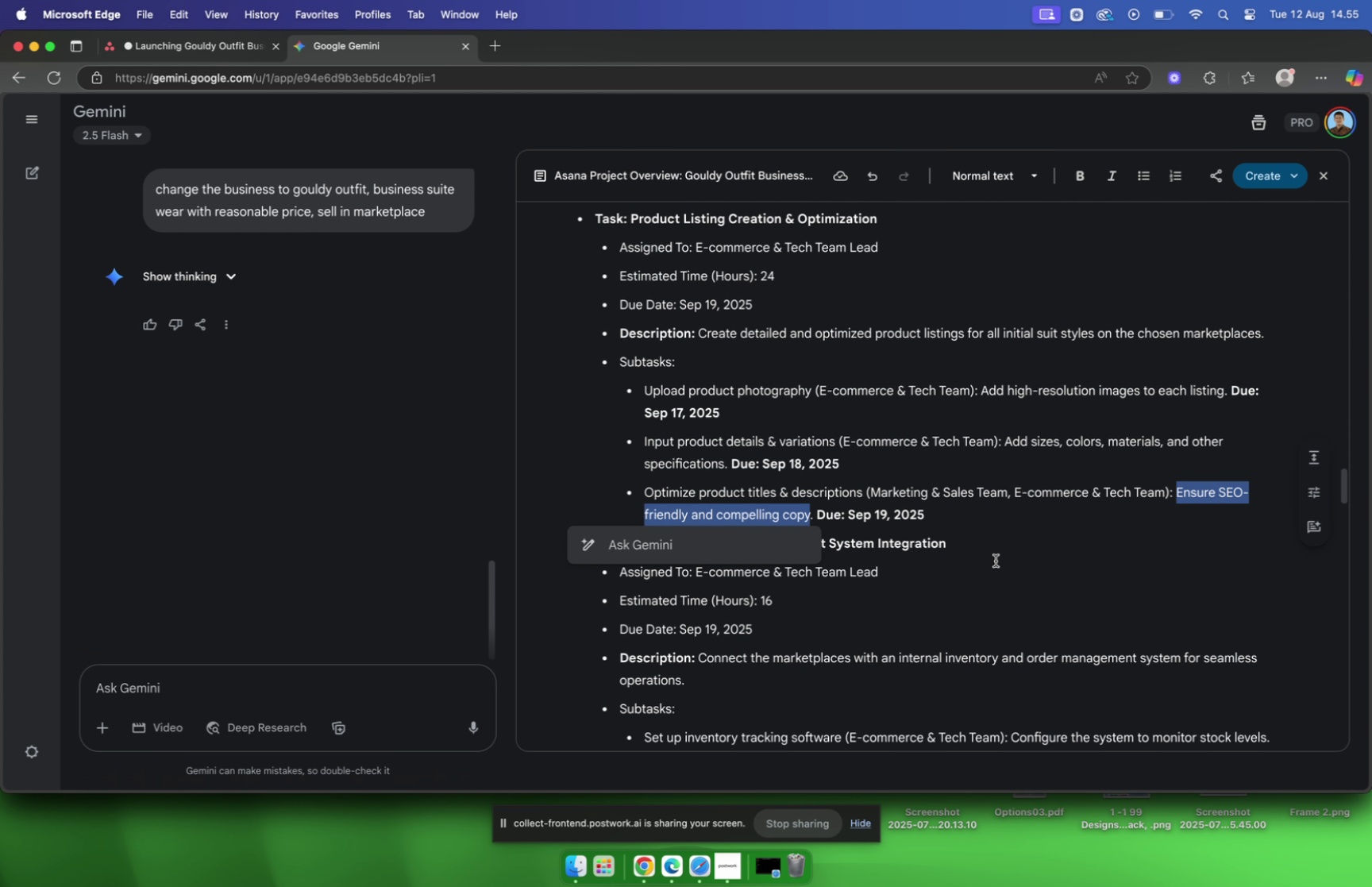 
key(Meta+C)
 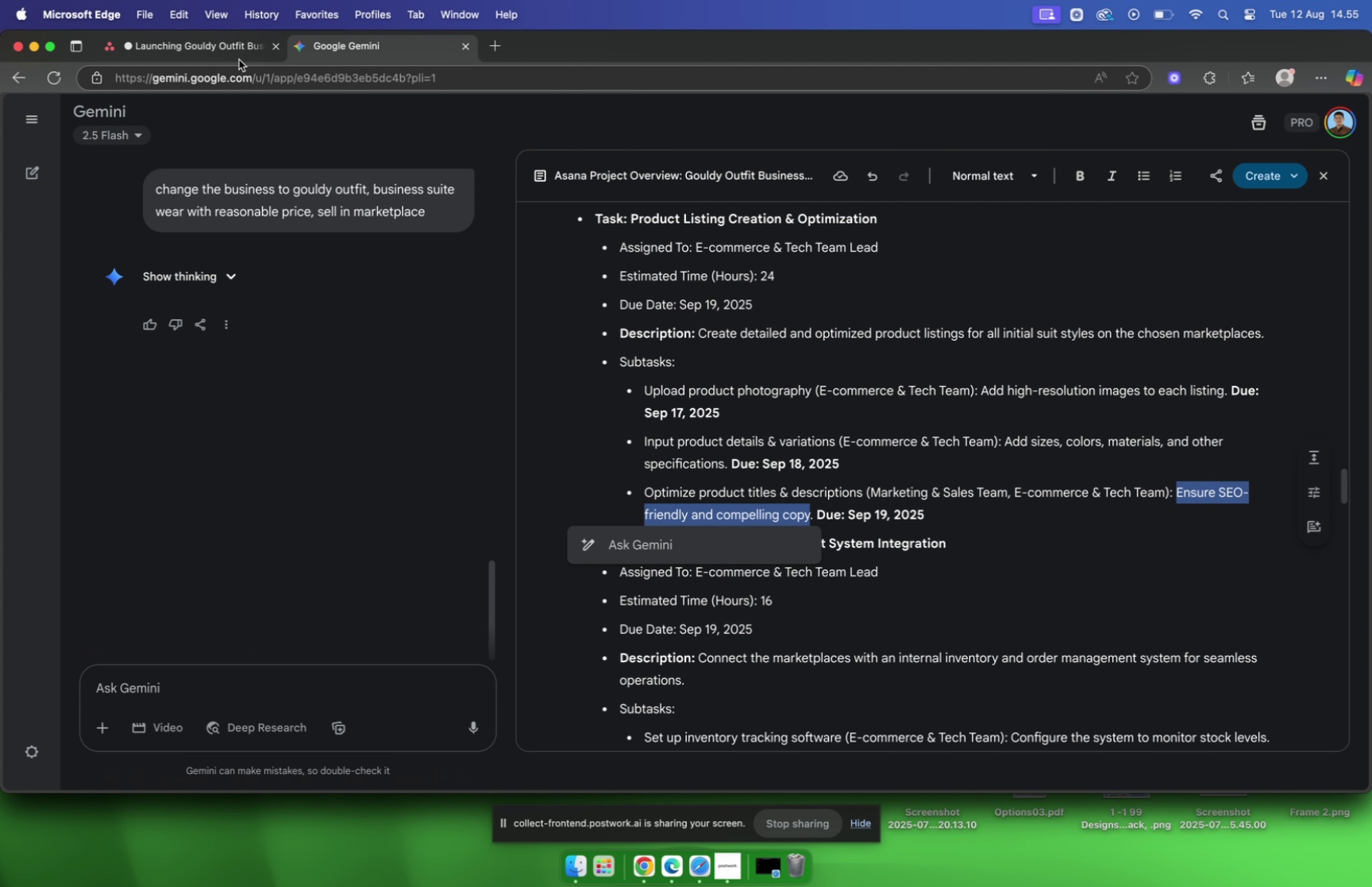 
left_click([218, 37])
 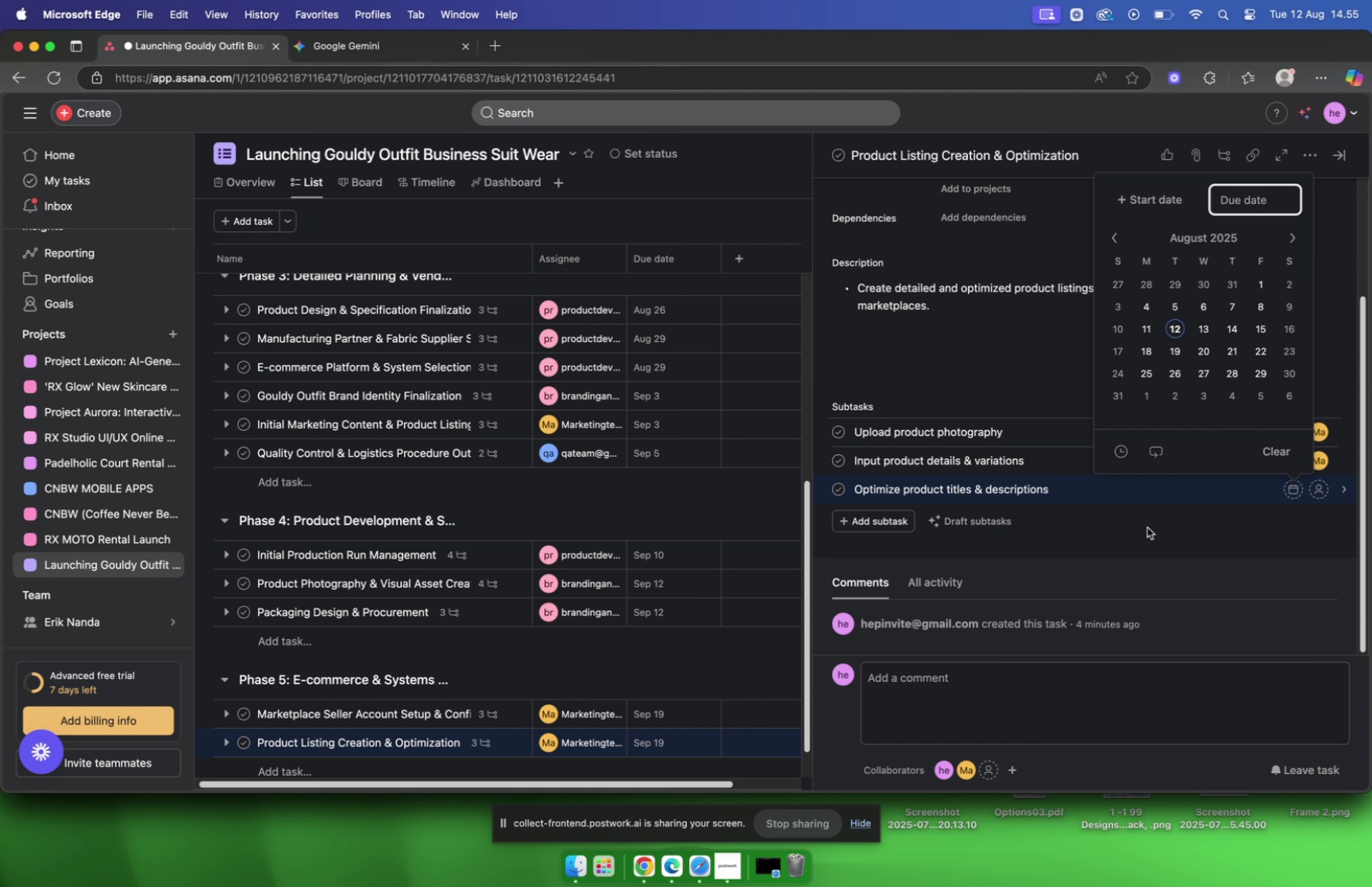 
left_click([1188, 491])
 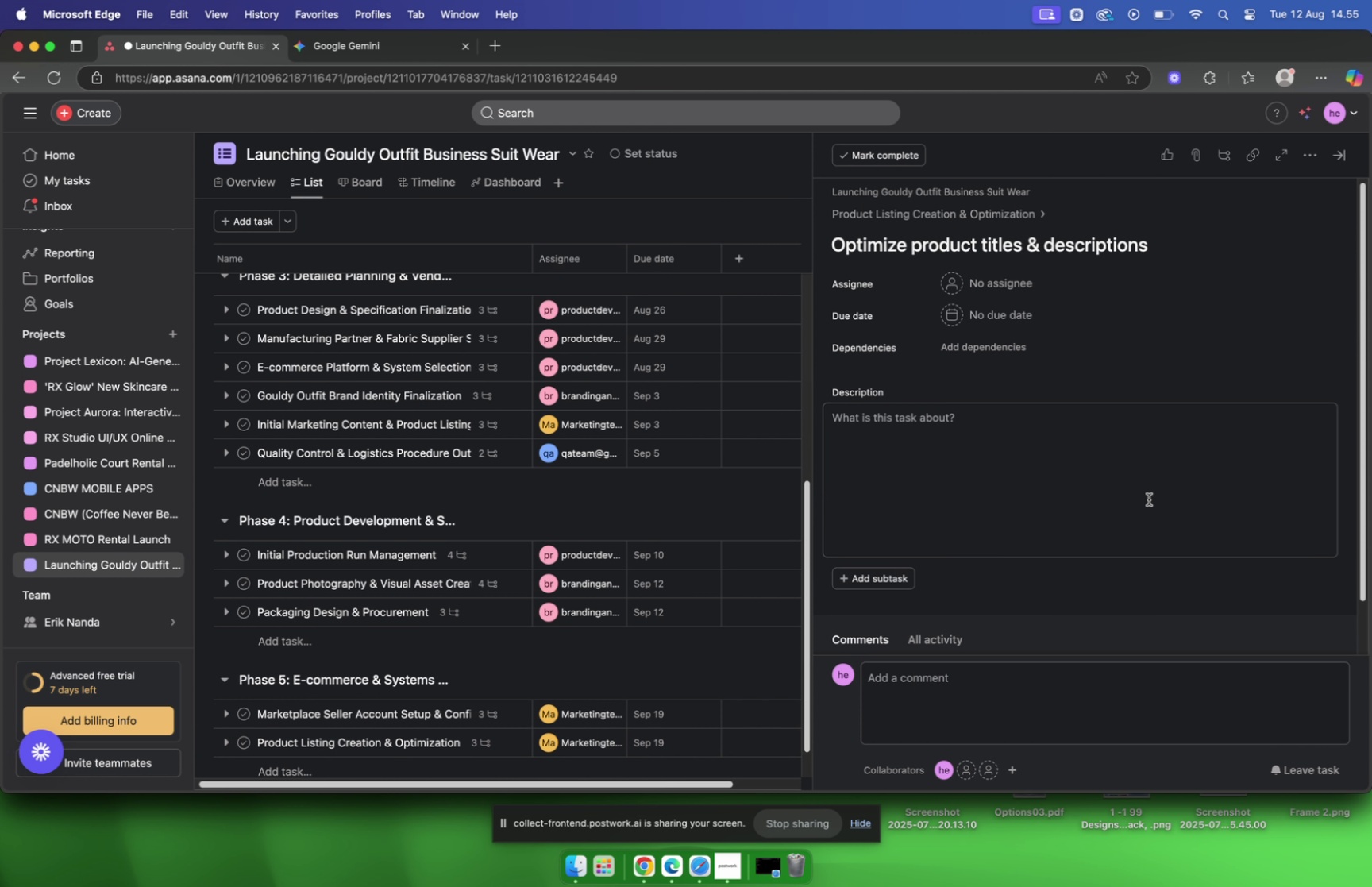 
left_click([1065, 478])
 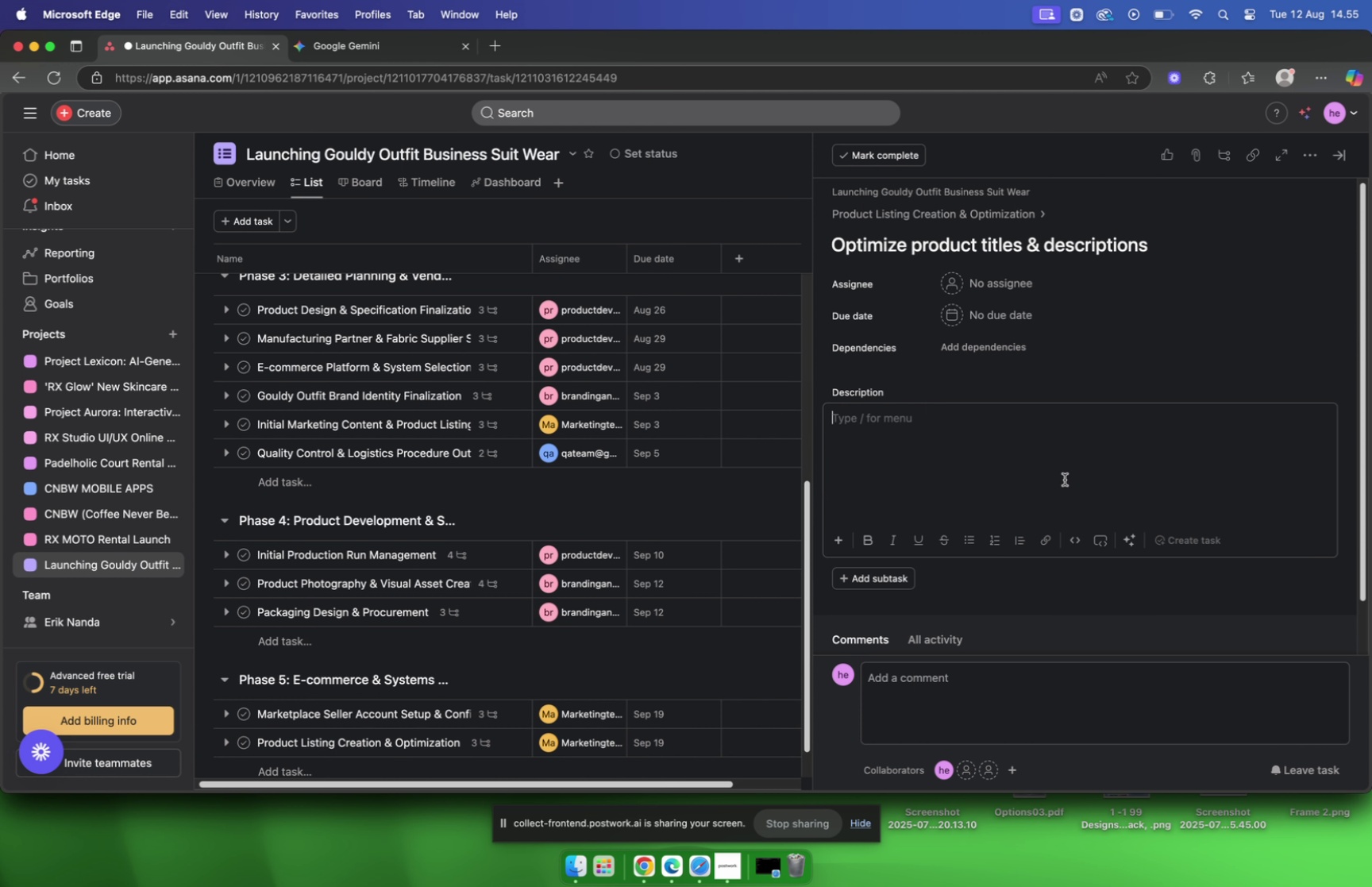 
key(Meta+V)
 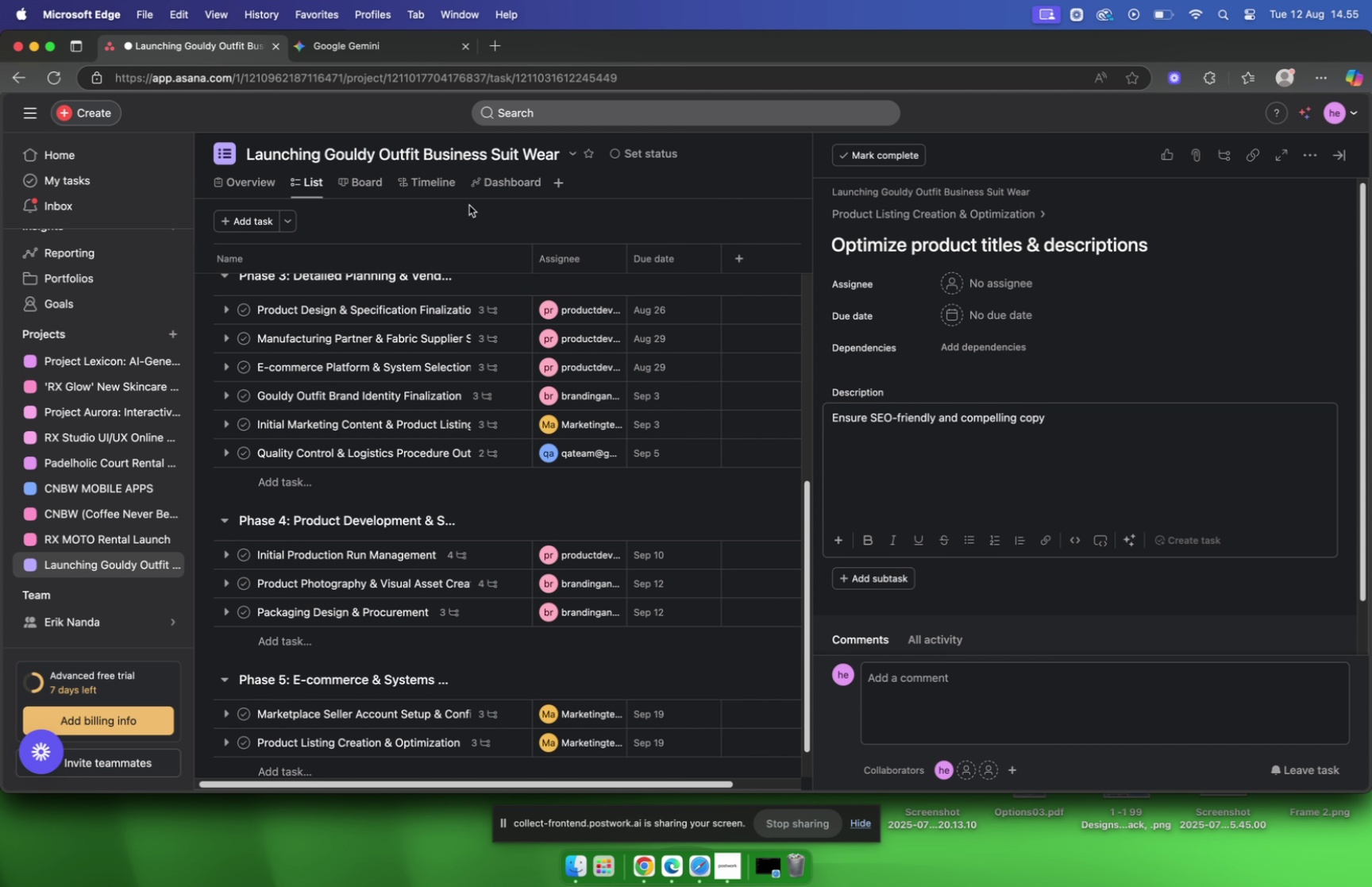 
left_click([319, 51])
 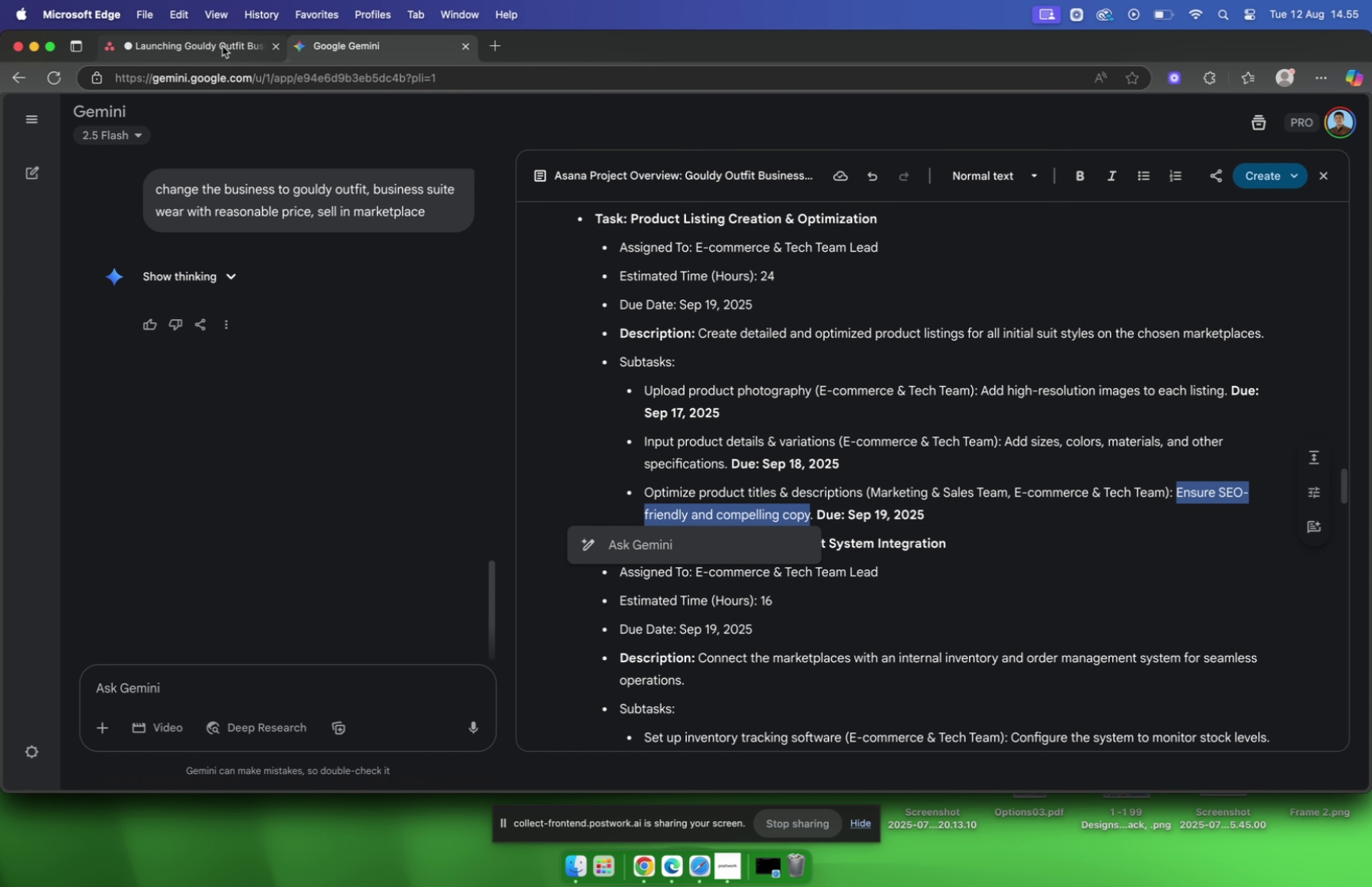 
left_click([1261, 434])
 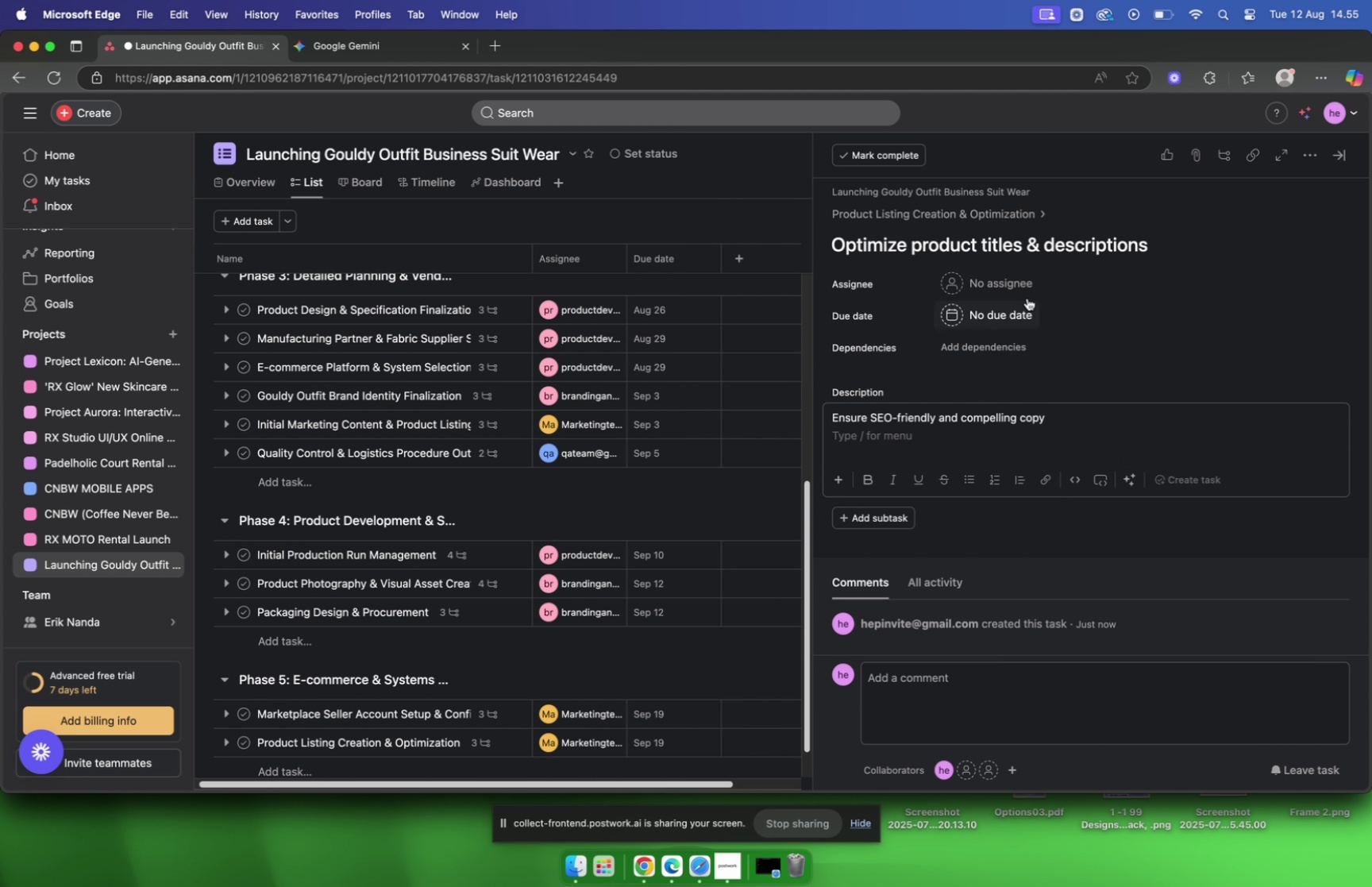 
left_click([1014, 282])
 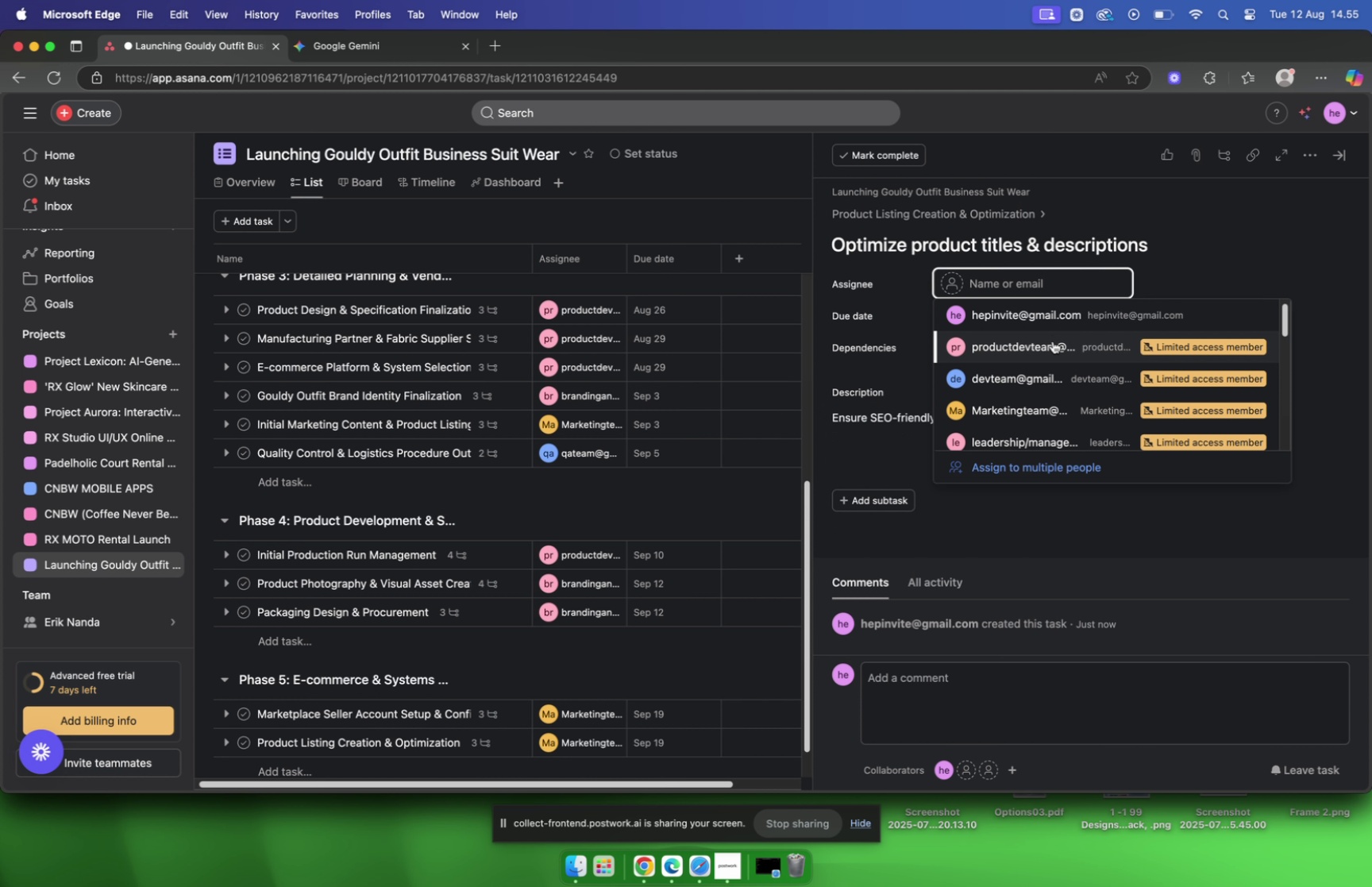 
scroll: coordinate [1091, 402], scroll_direction: down, amount: 7.0
 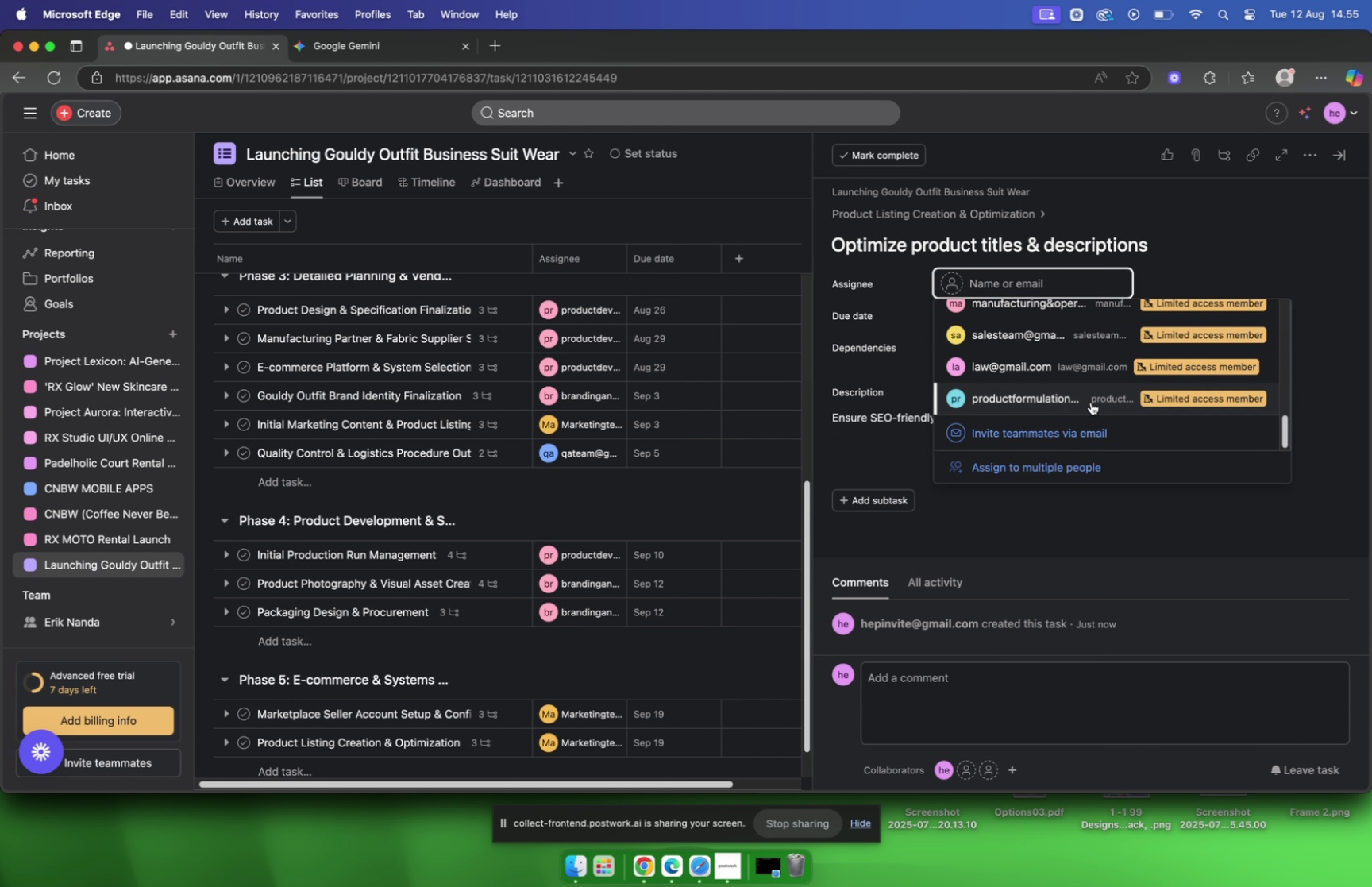 
scroll: coordinate [1089, 401], scroll_direction: up, amount: 11.0
 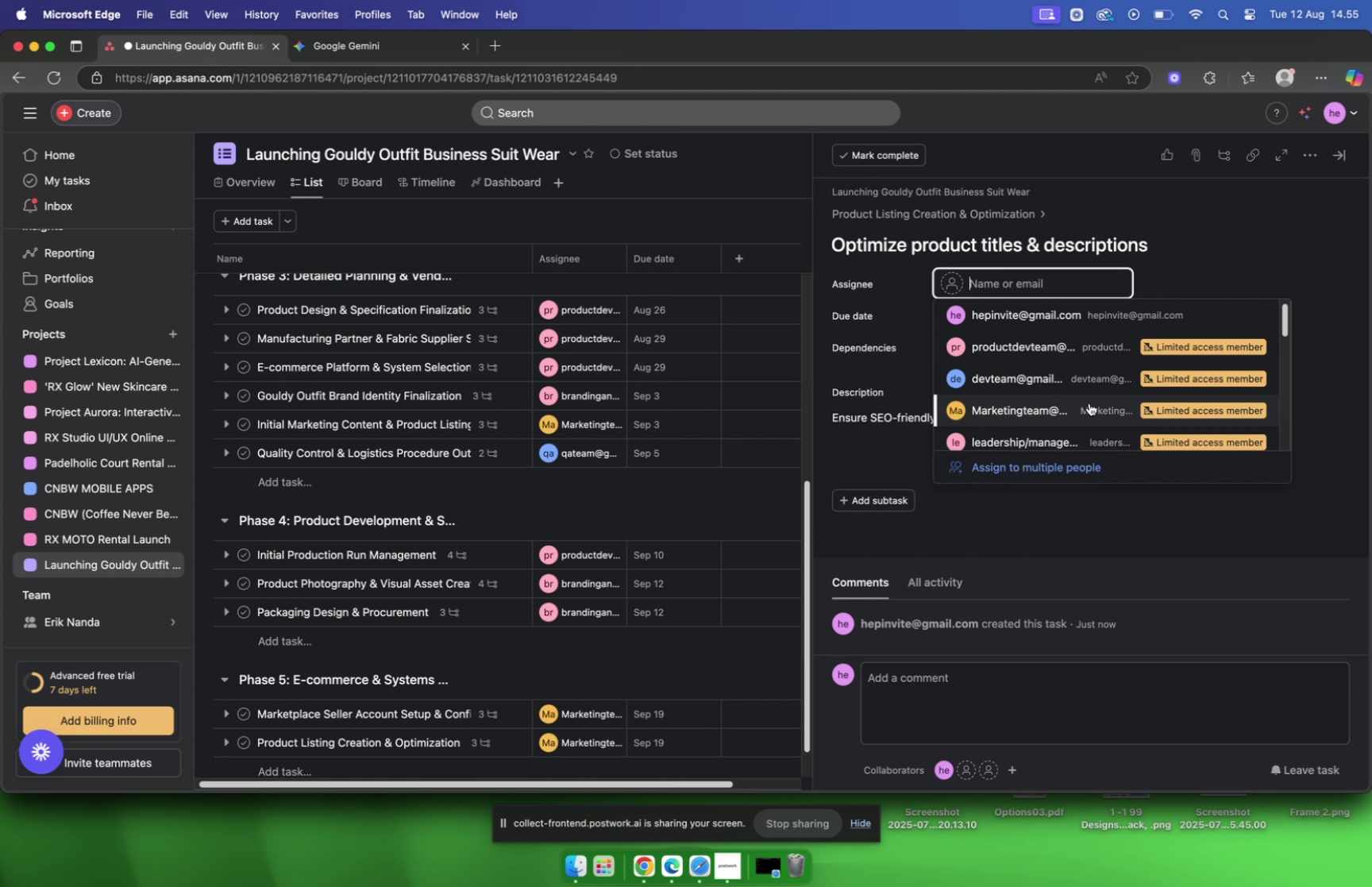 
scroll: coordinate [1090, 404], scroll_direction: down, amount: 5.0
 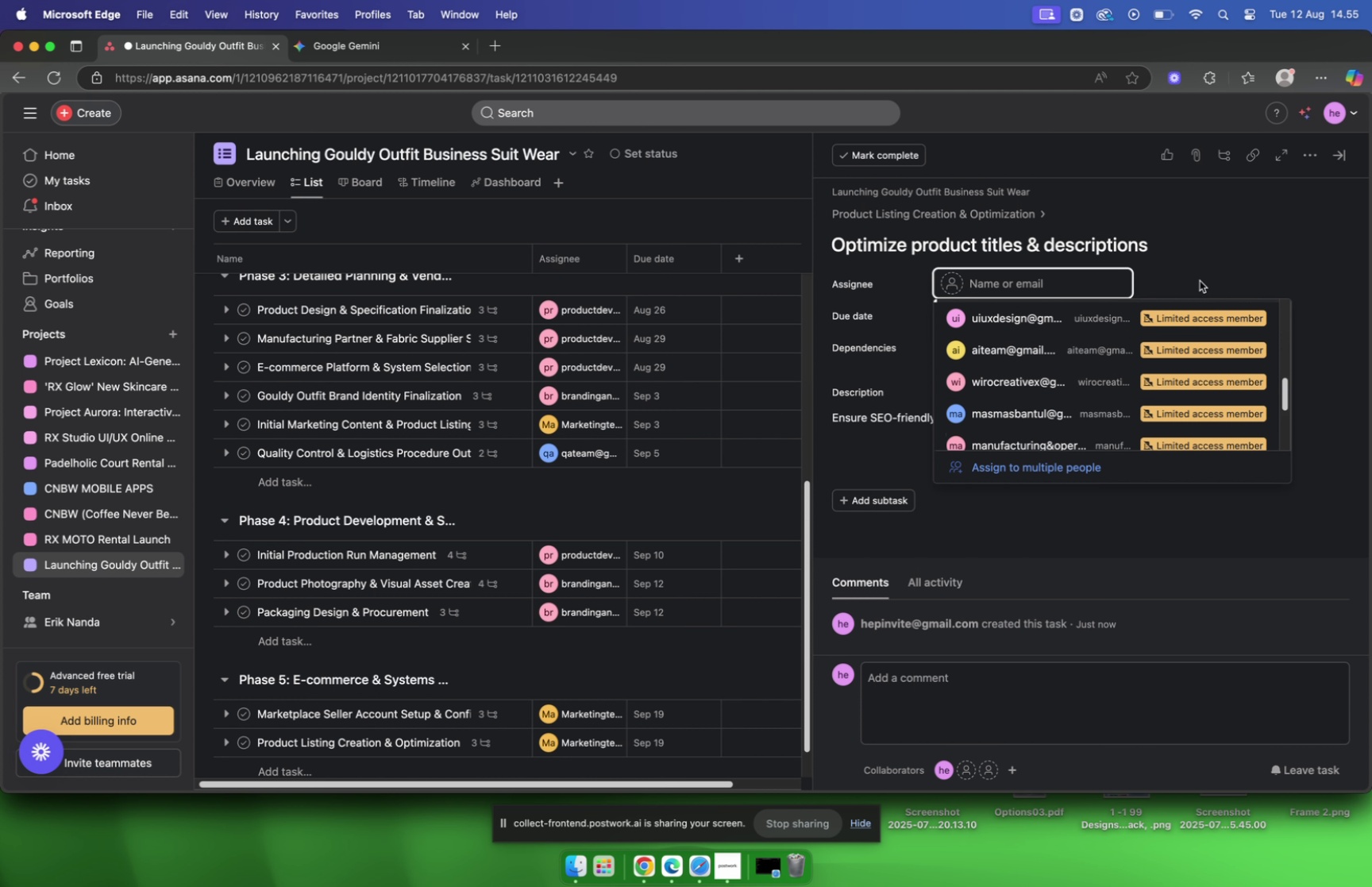 
left_click([1200, 276])
 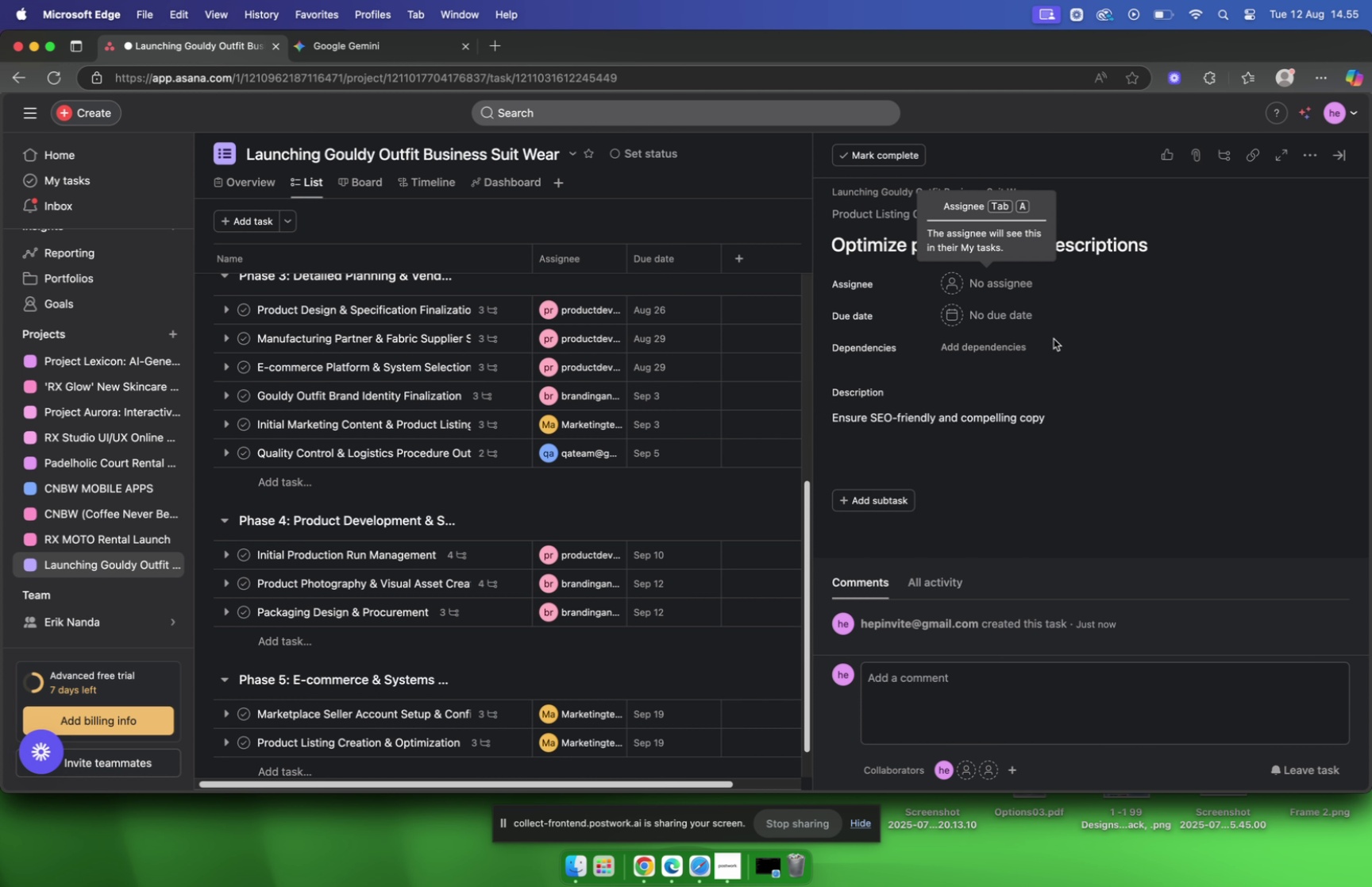 
left_click([1026, 327])
 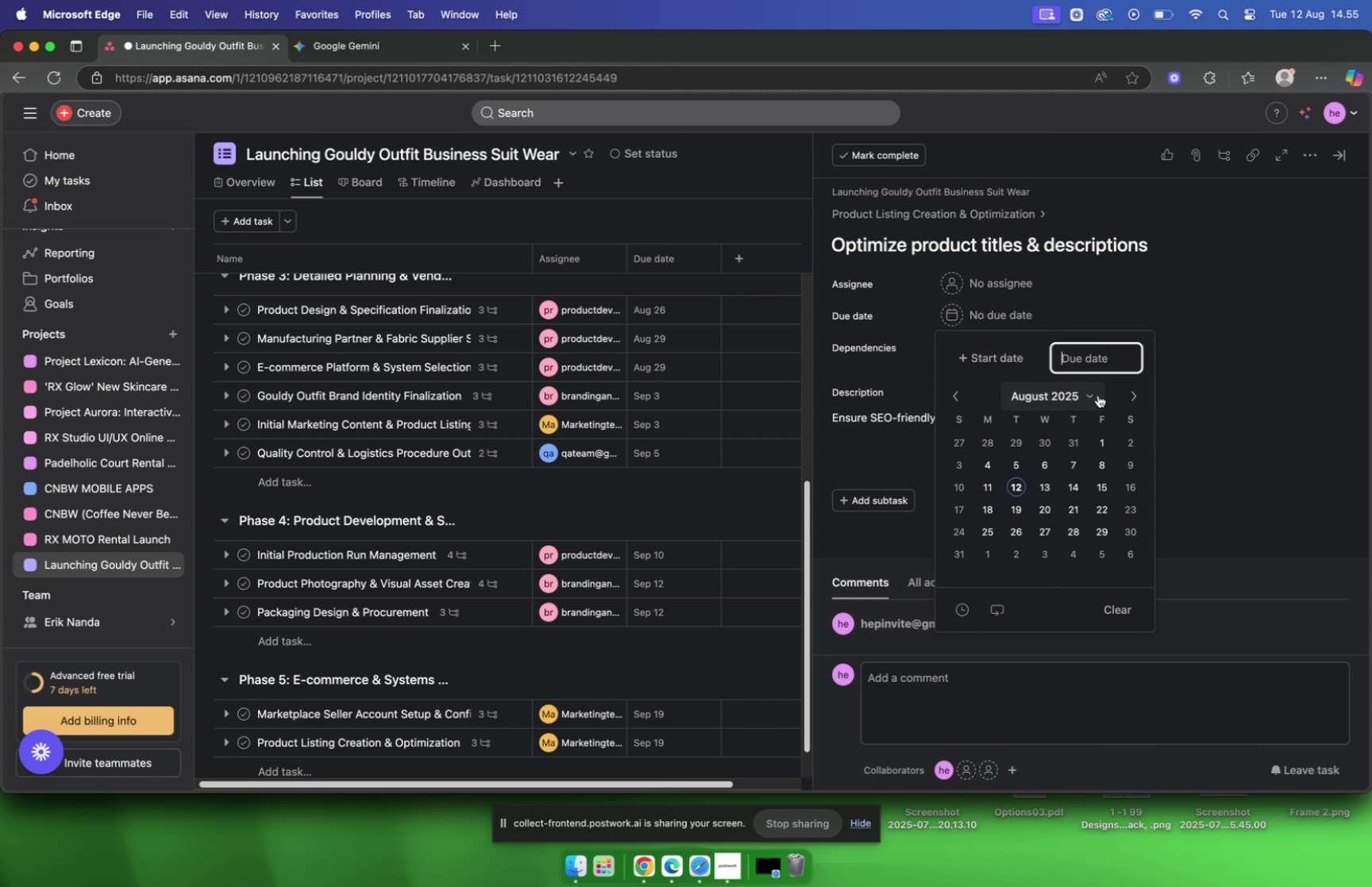 
mouse_move([1122, 411])
 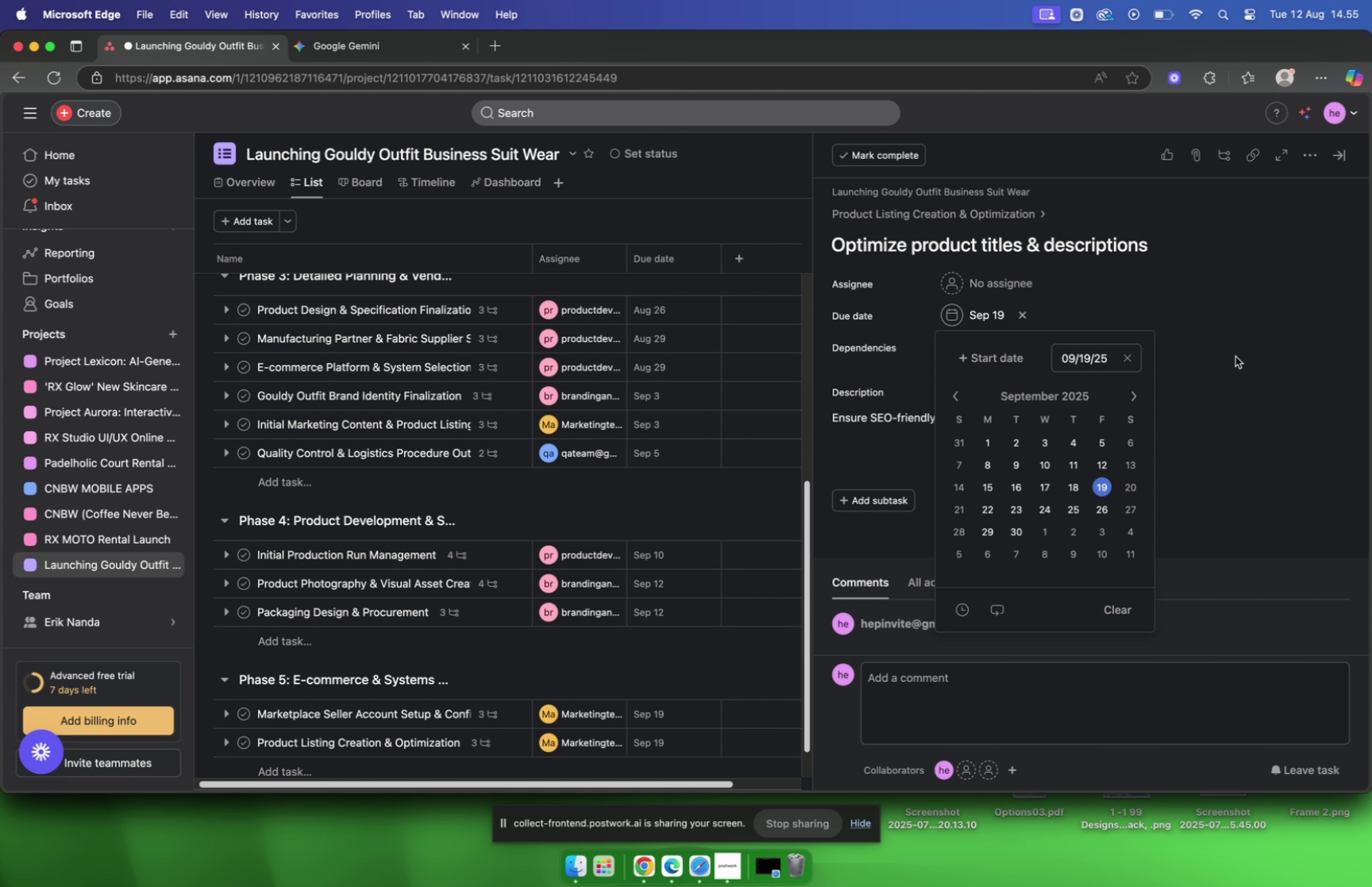 
left_click([1008, 277])
 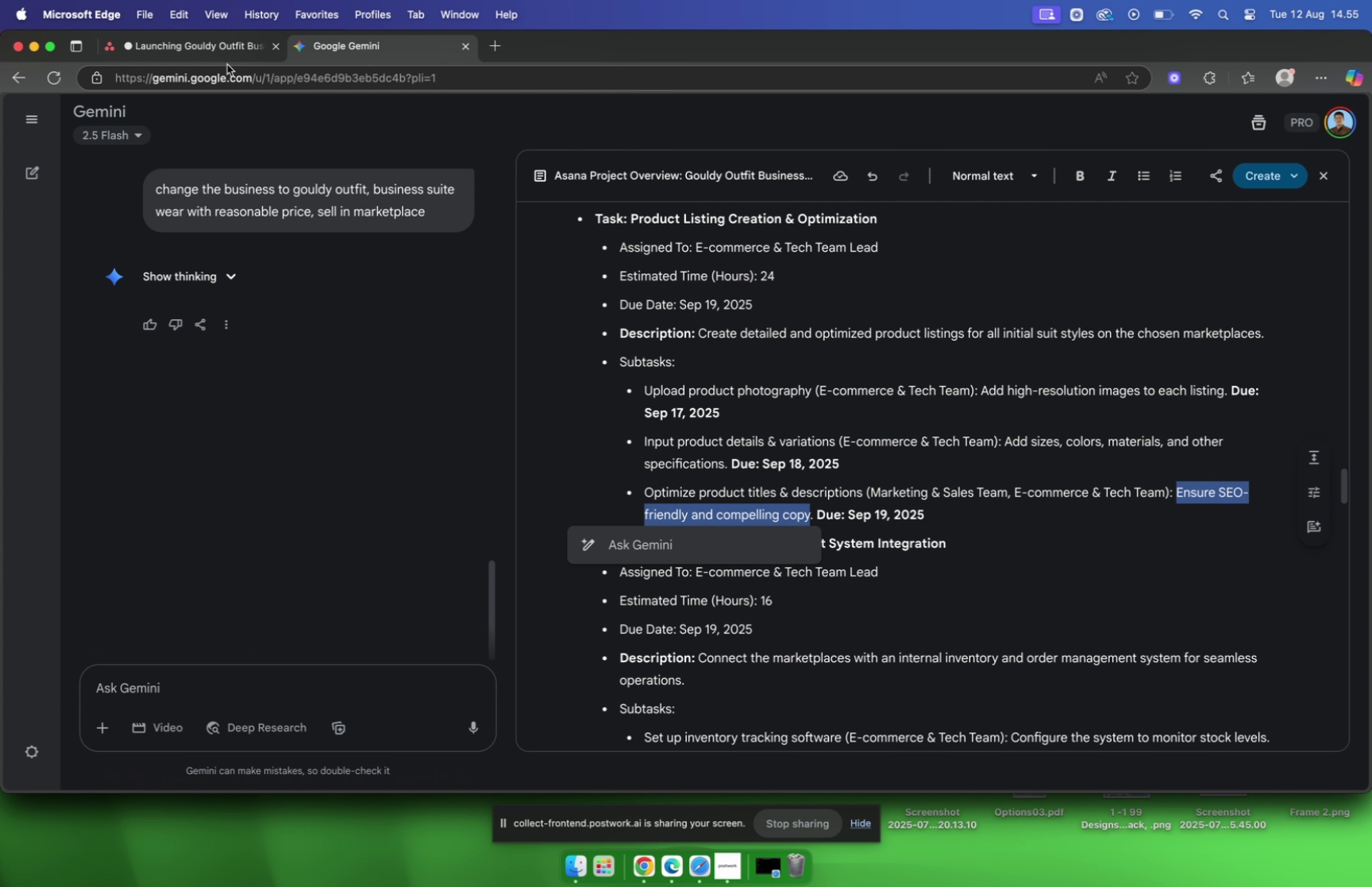 
left_click([202, 54])
 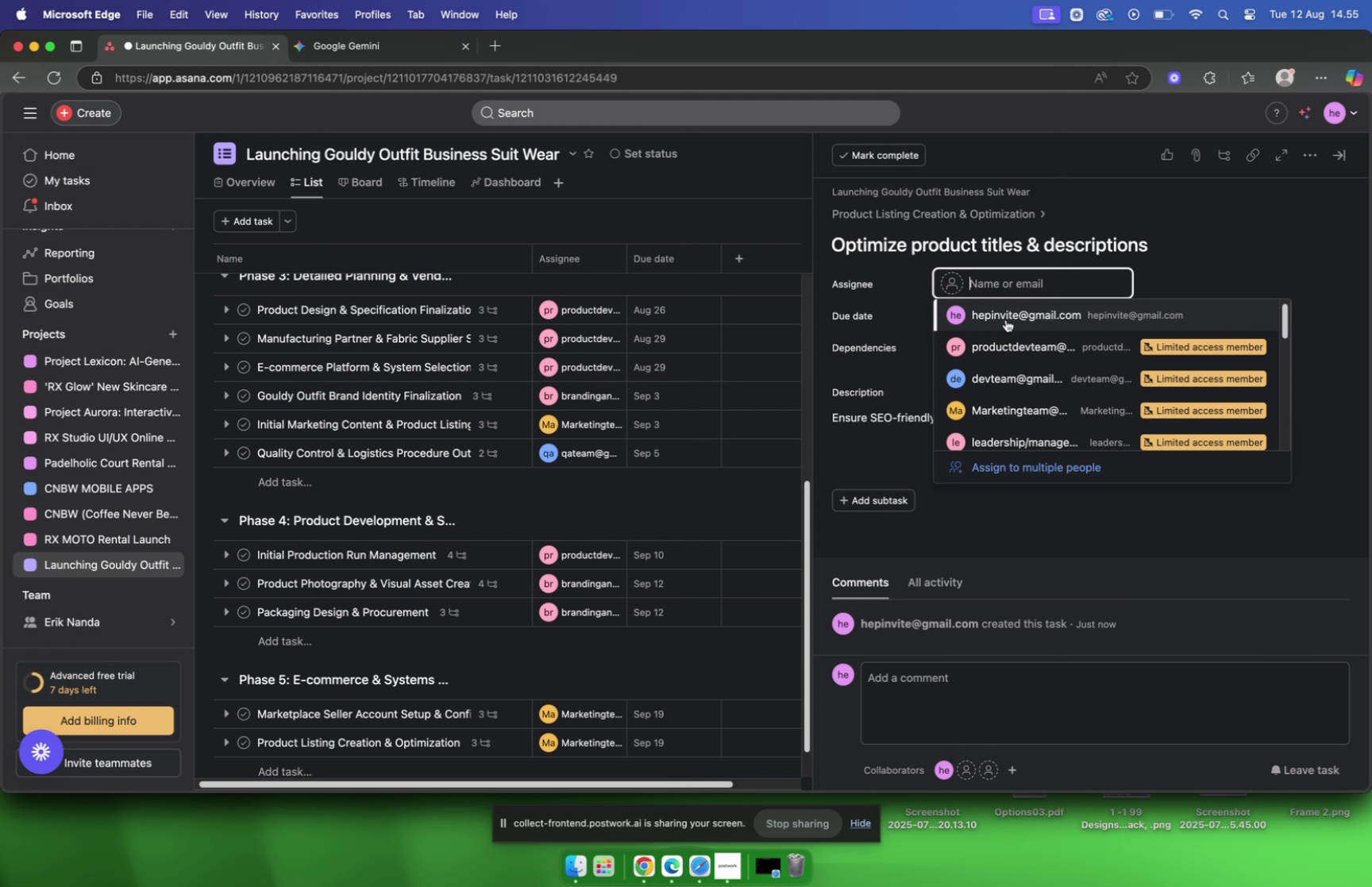 
type(sal)
 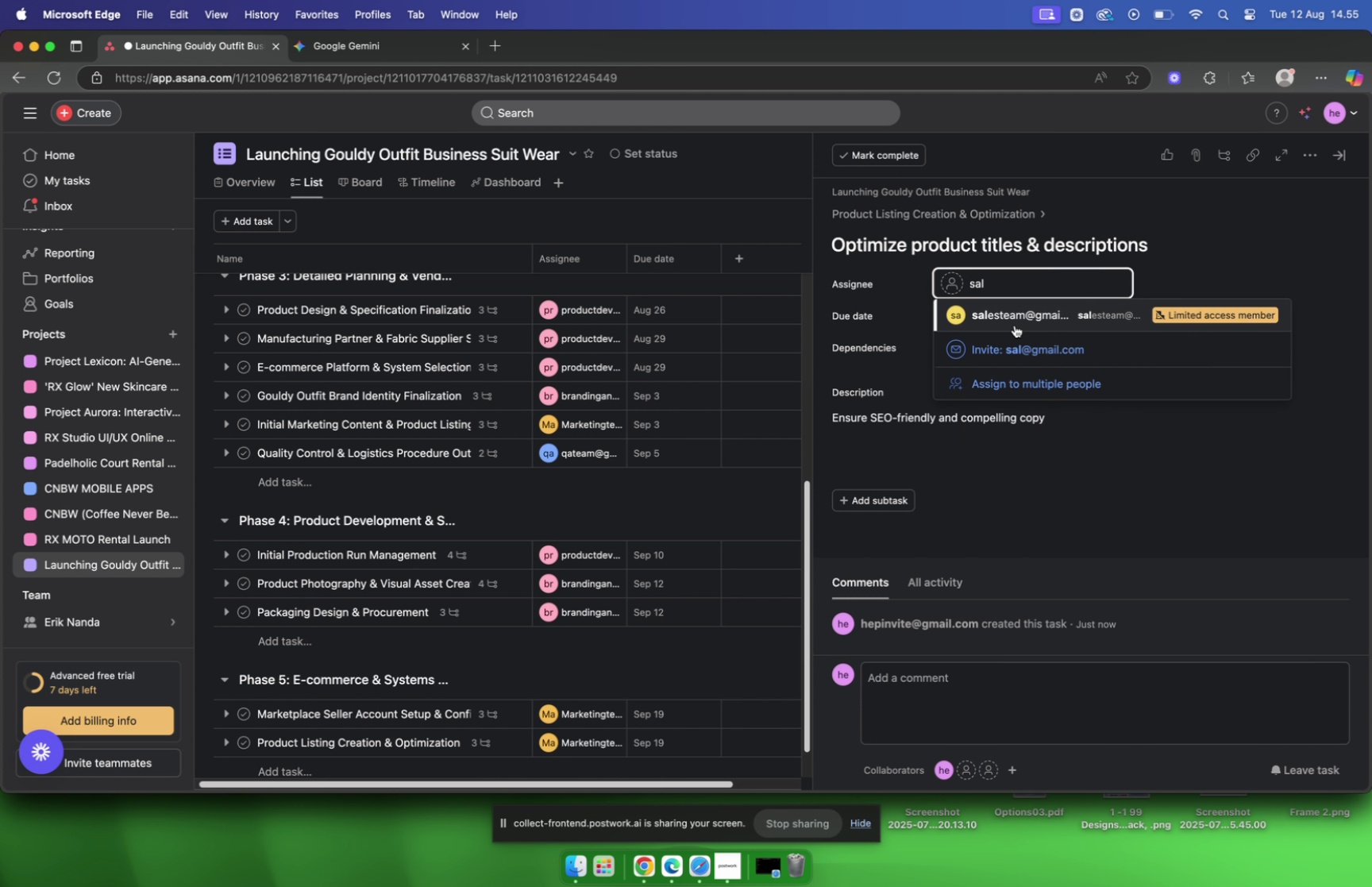 
left_click([1014, 319])
 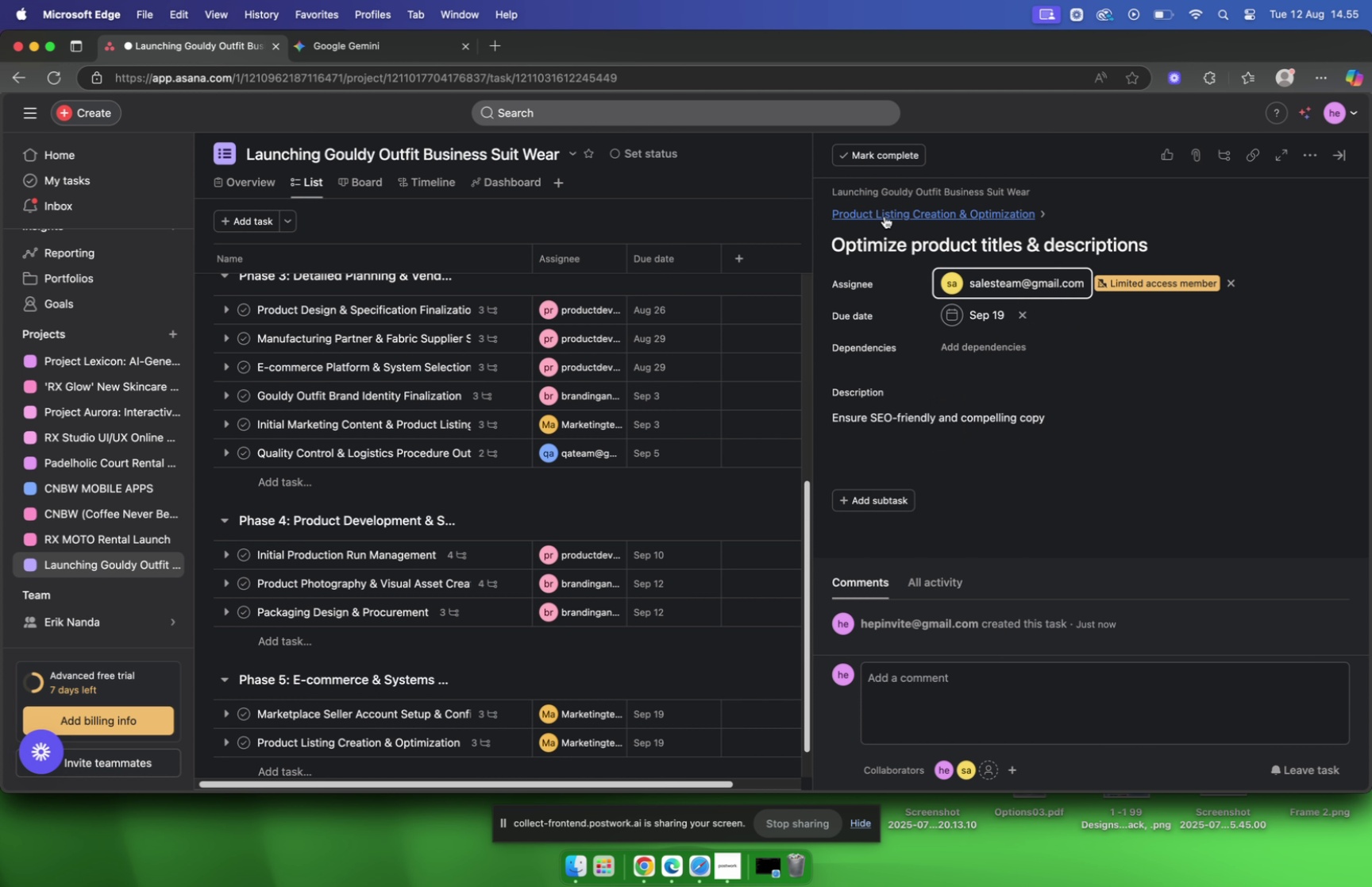 
scroll: coordinate [1135, 372], scroll_direction: down, amount: 11.0
 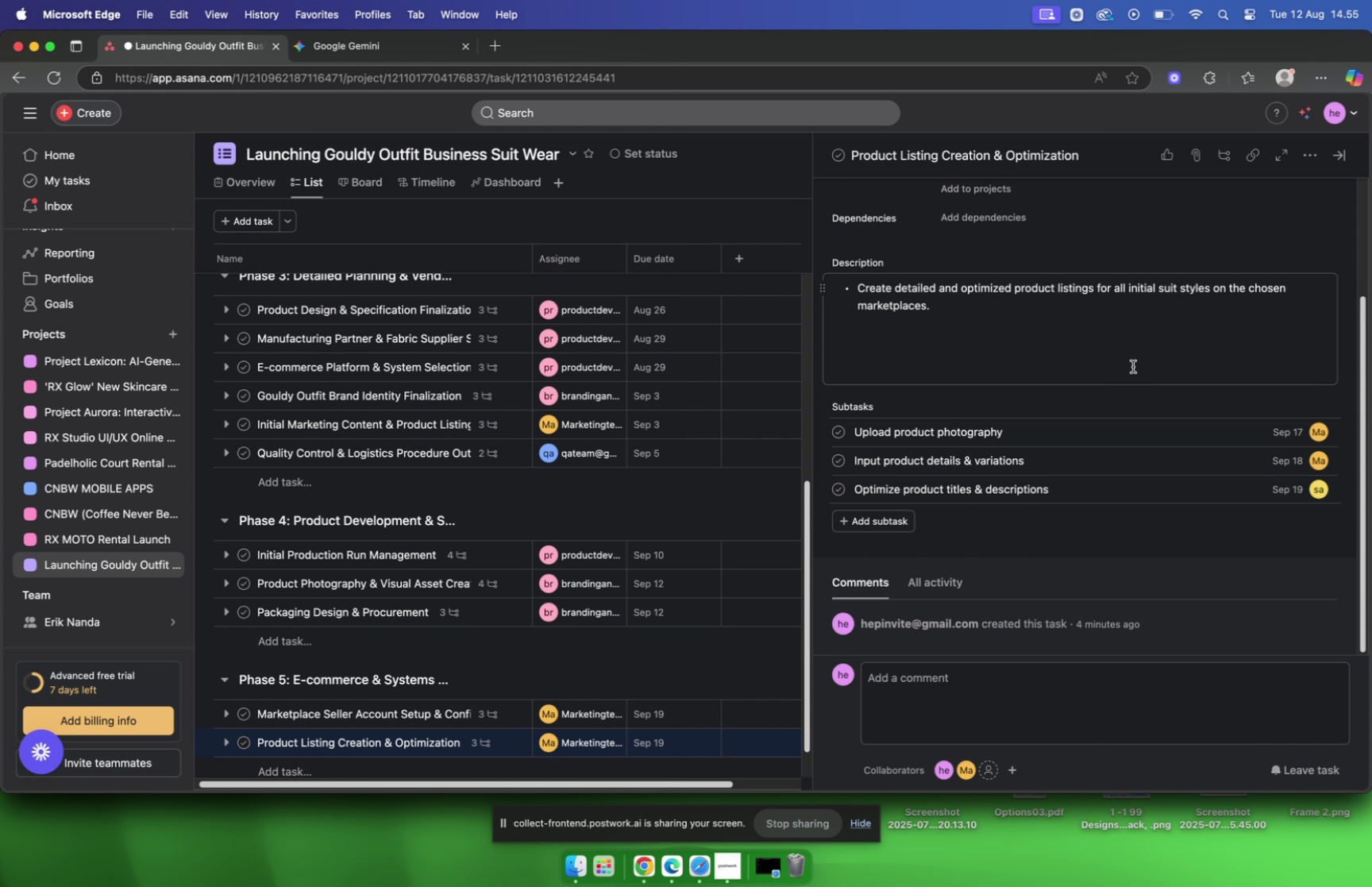 
scroll: coordinate [1131, 370], scroll_direction: up, amount: 28.0
 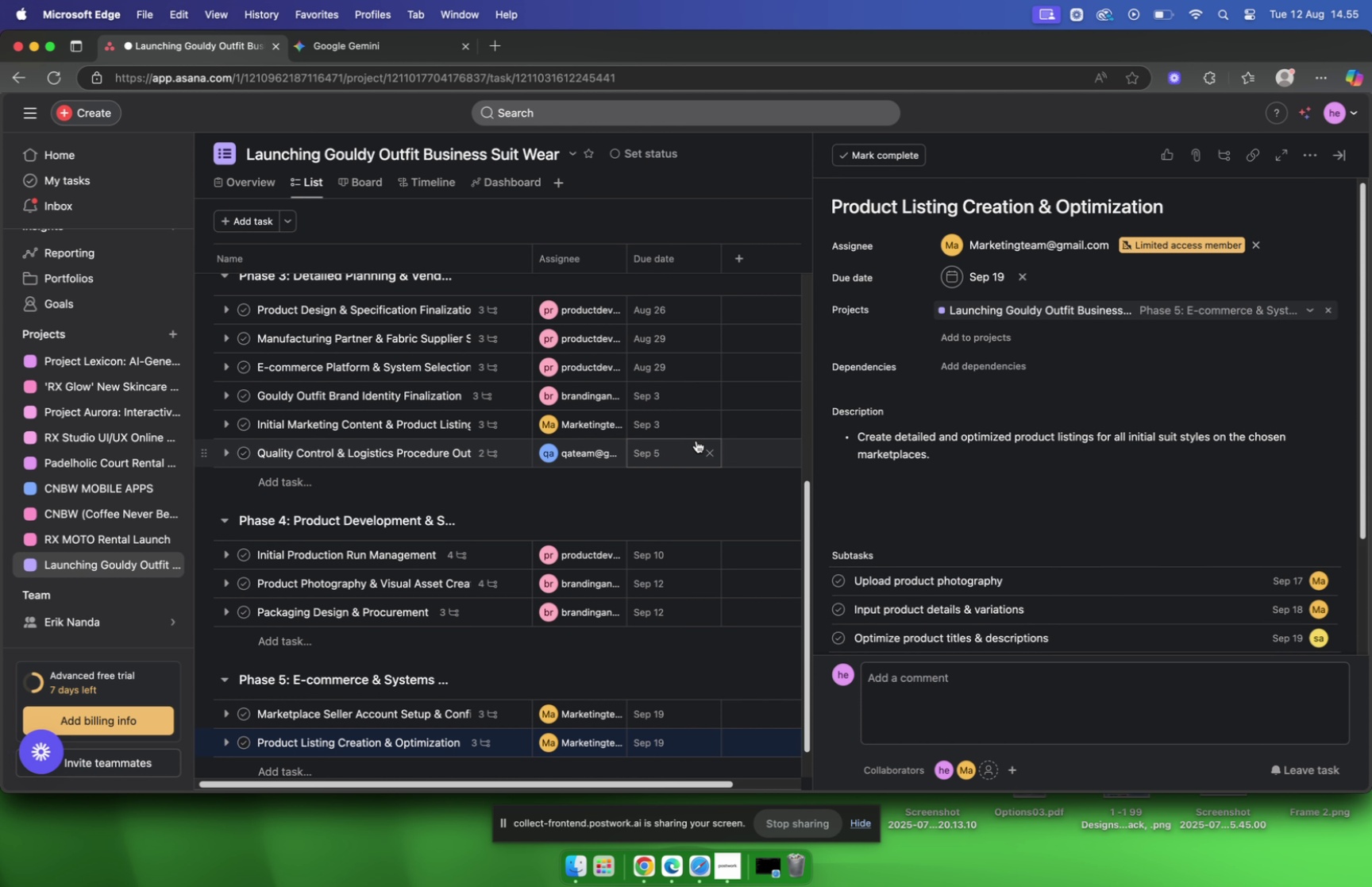 
scroll: coordinate [679, 425], scroll_direction: down, amount: 17.0
 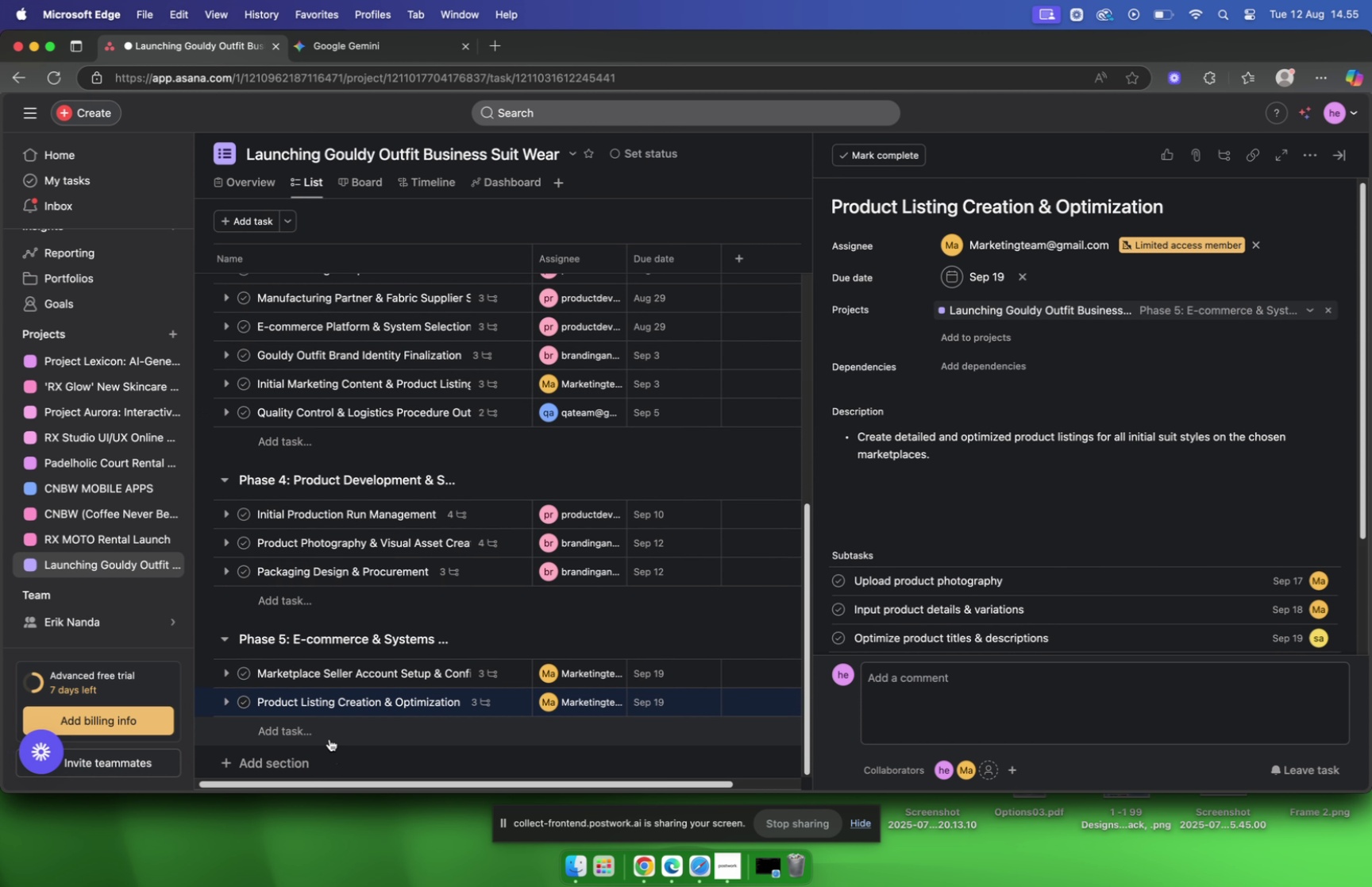 
left_click([326, 732])
 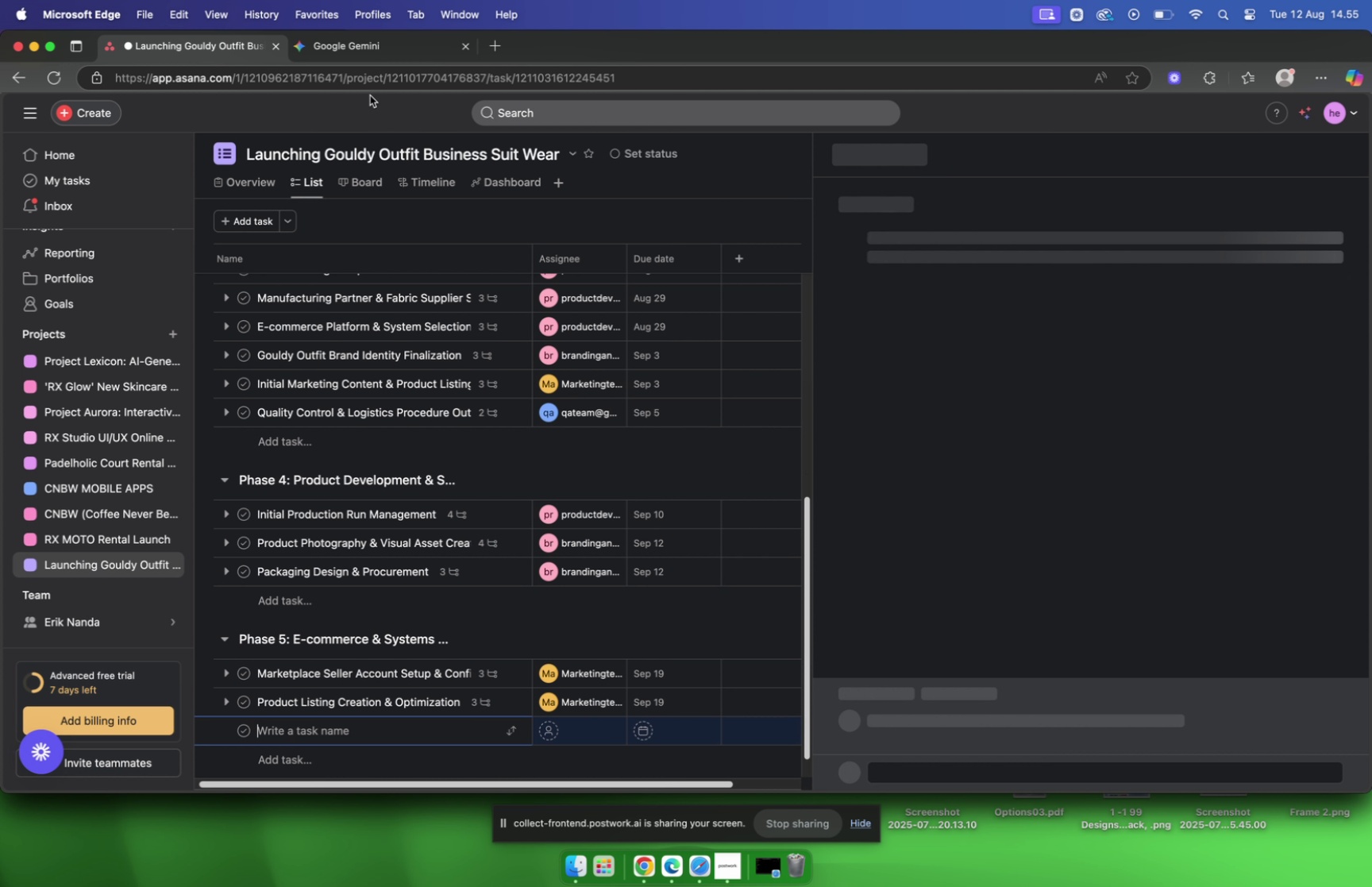 
left_click([336, 42])
 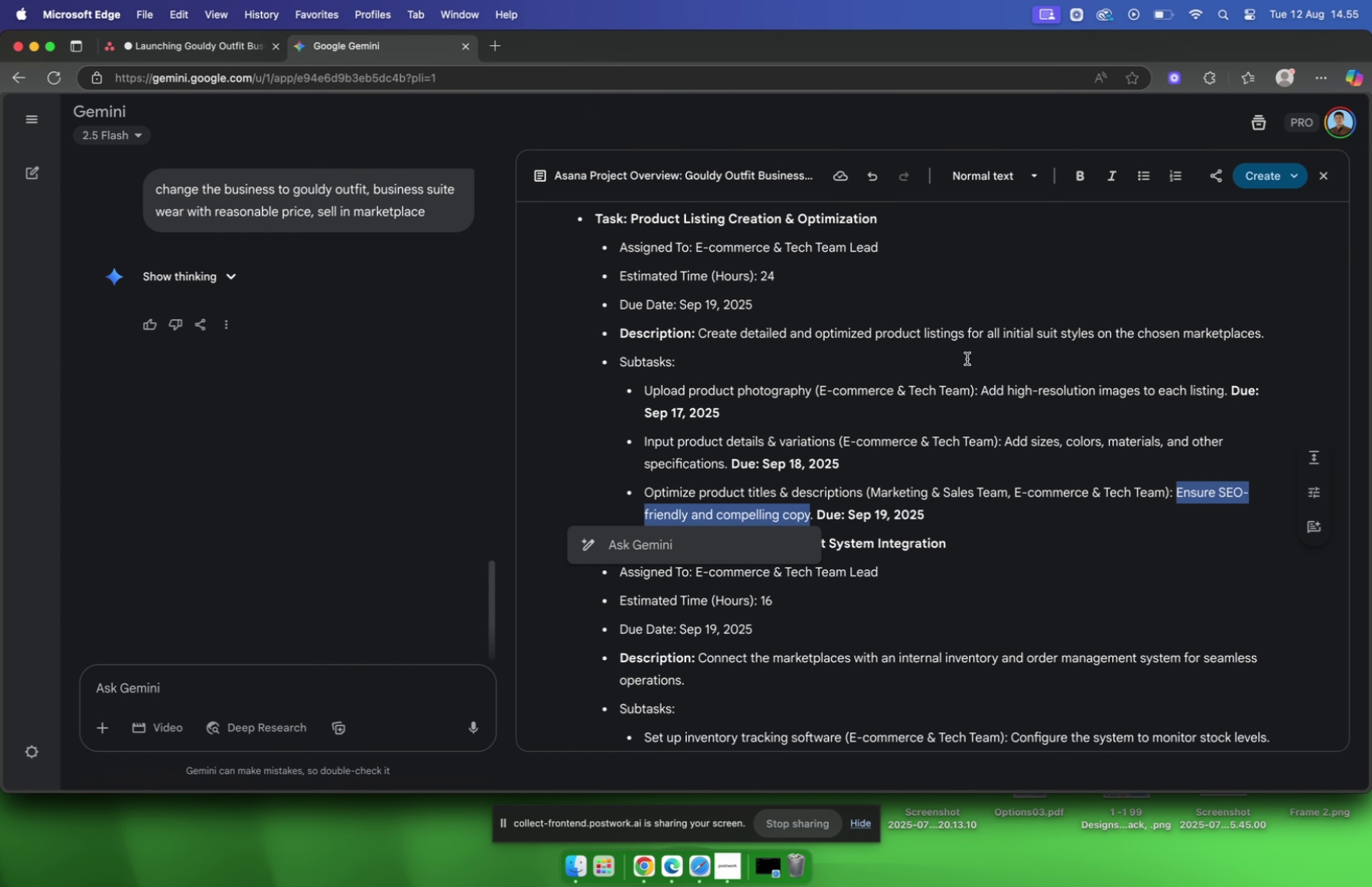 
scroll: coordinate [884, 337], scroll_direction: down, amount: 6.0
 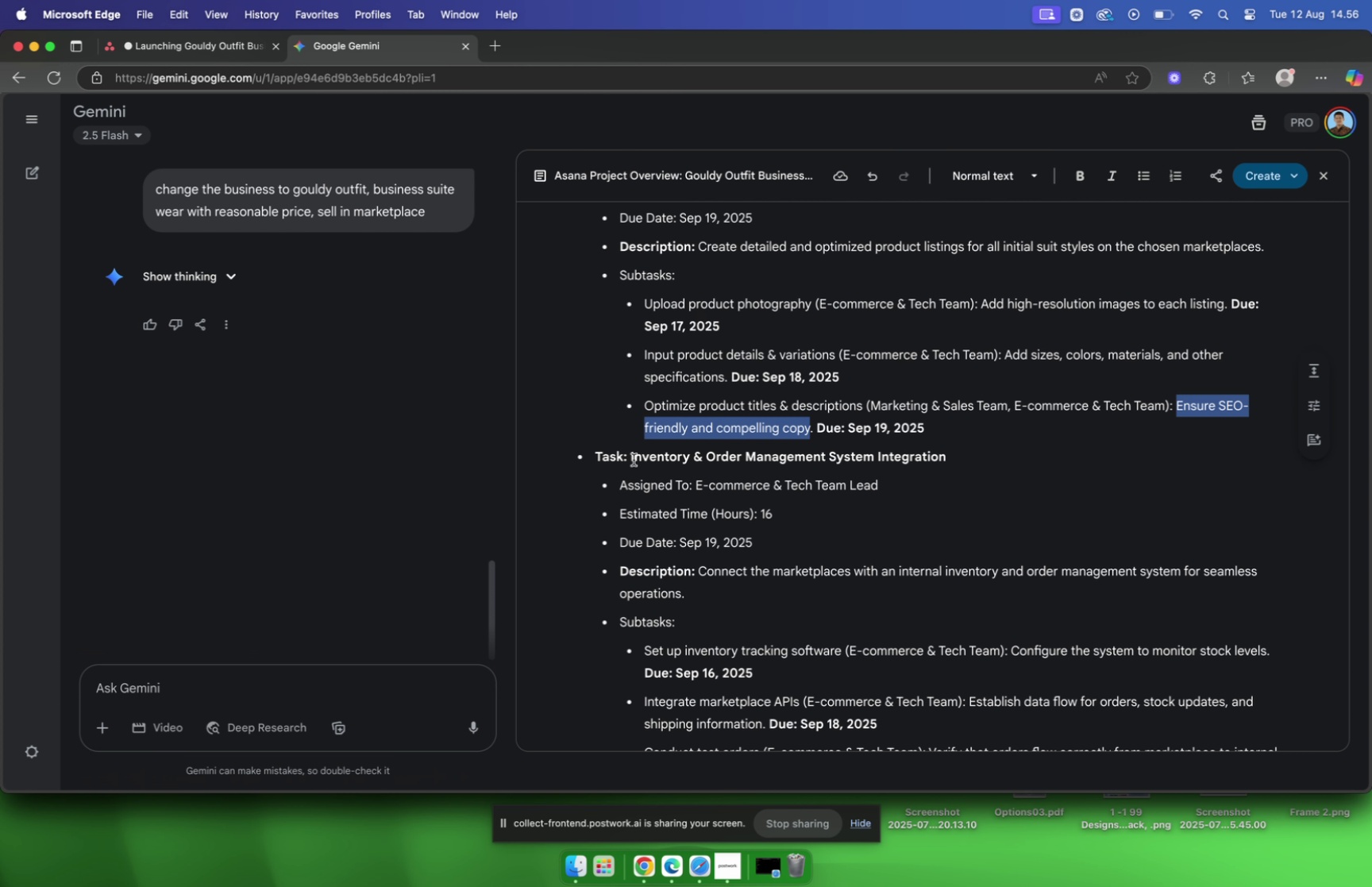 
left_click_drag(start_coordinate=[631, 457], to_coordinate=[969, 460])
 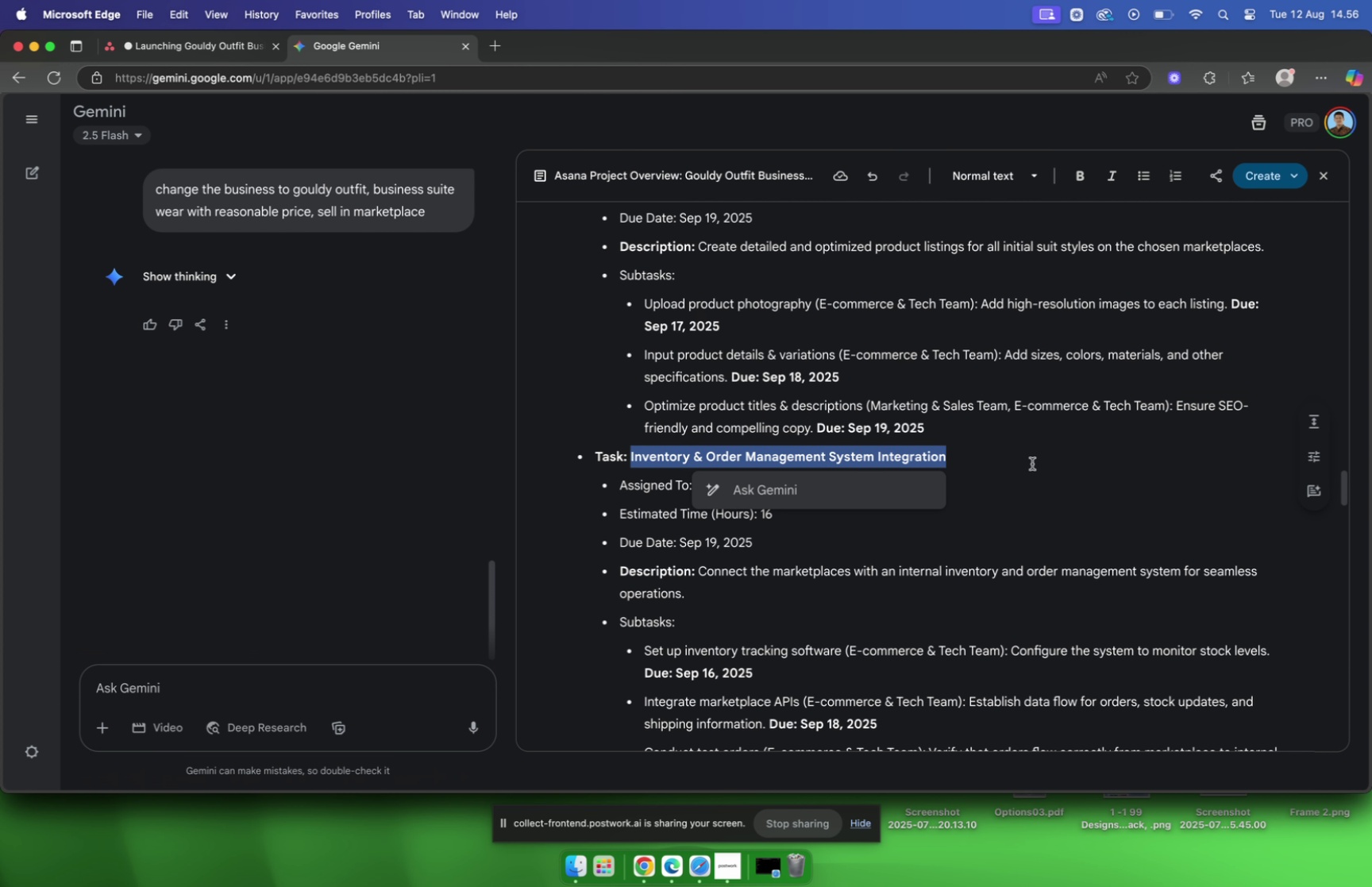 
key(Meta+C)
 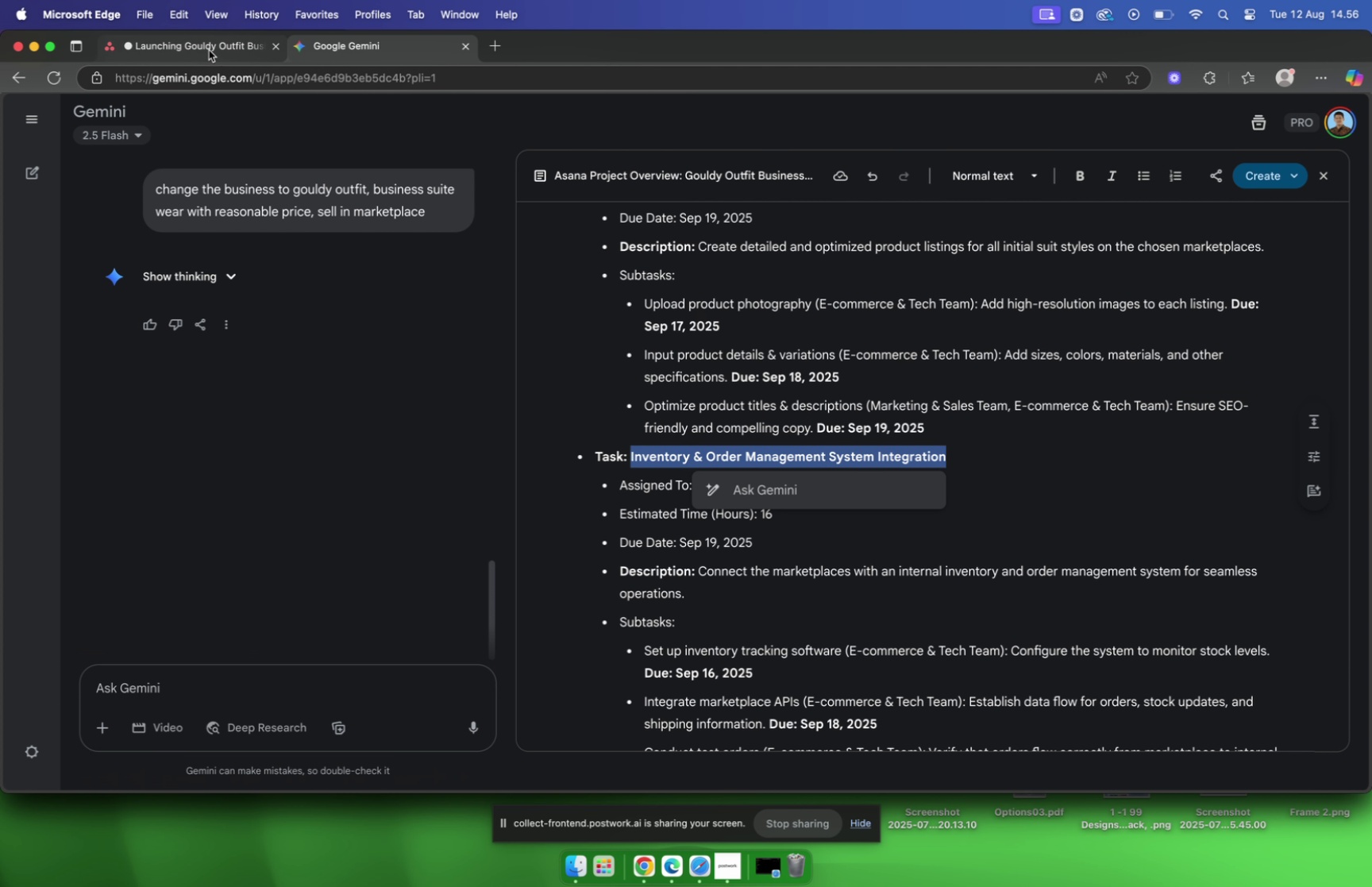 
left_click([208, 47])
 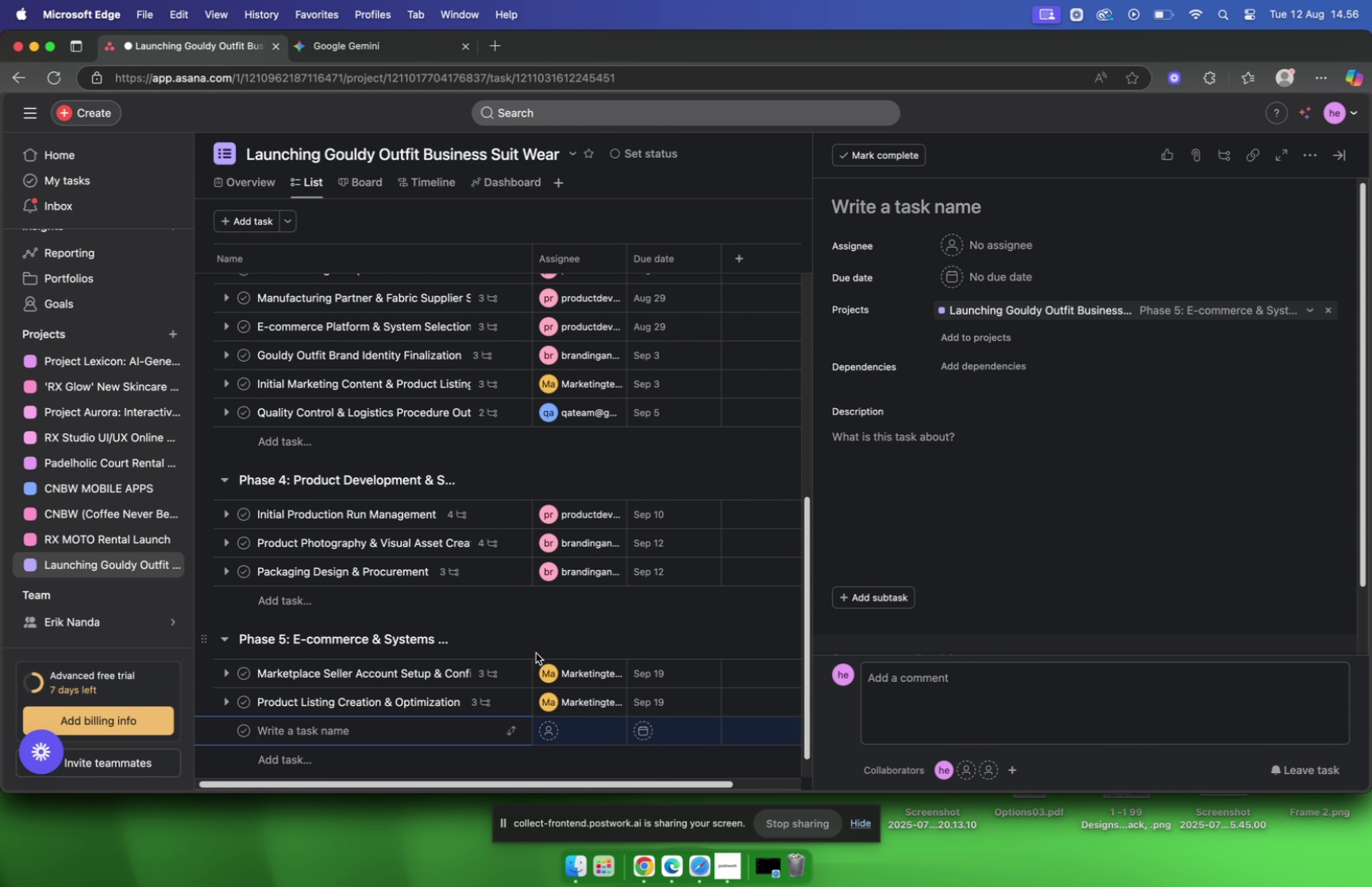 
key(Meta+V)
 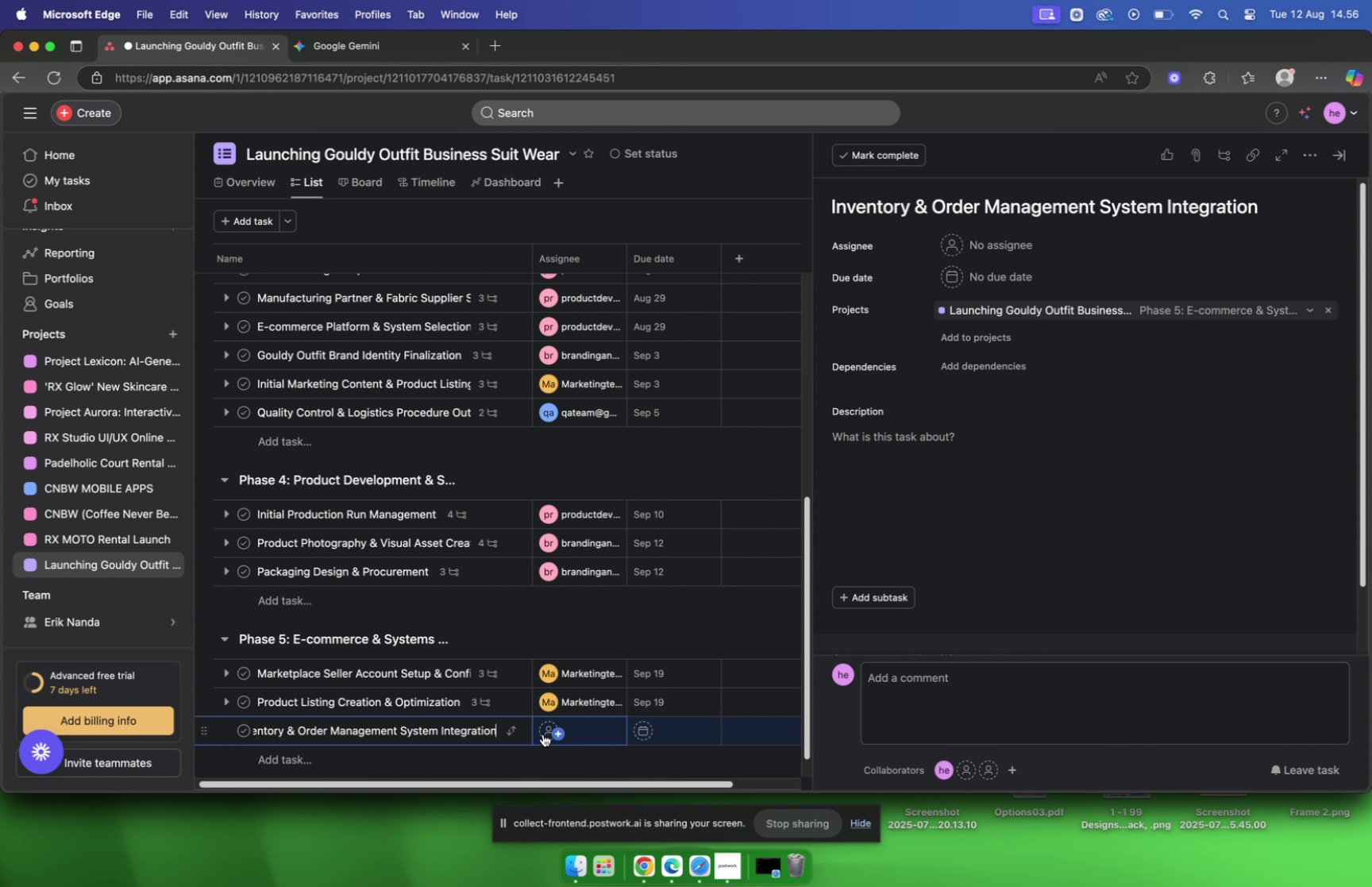 
left_click([544, 733])
 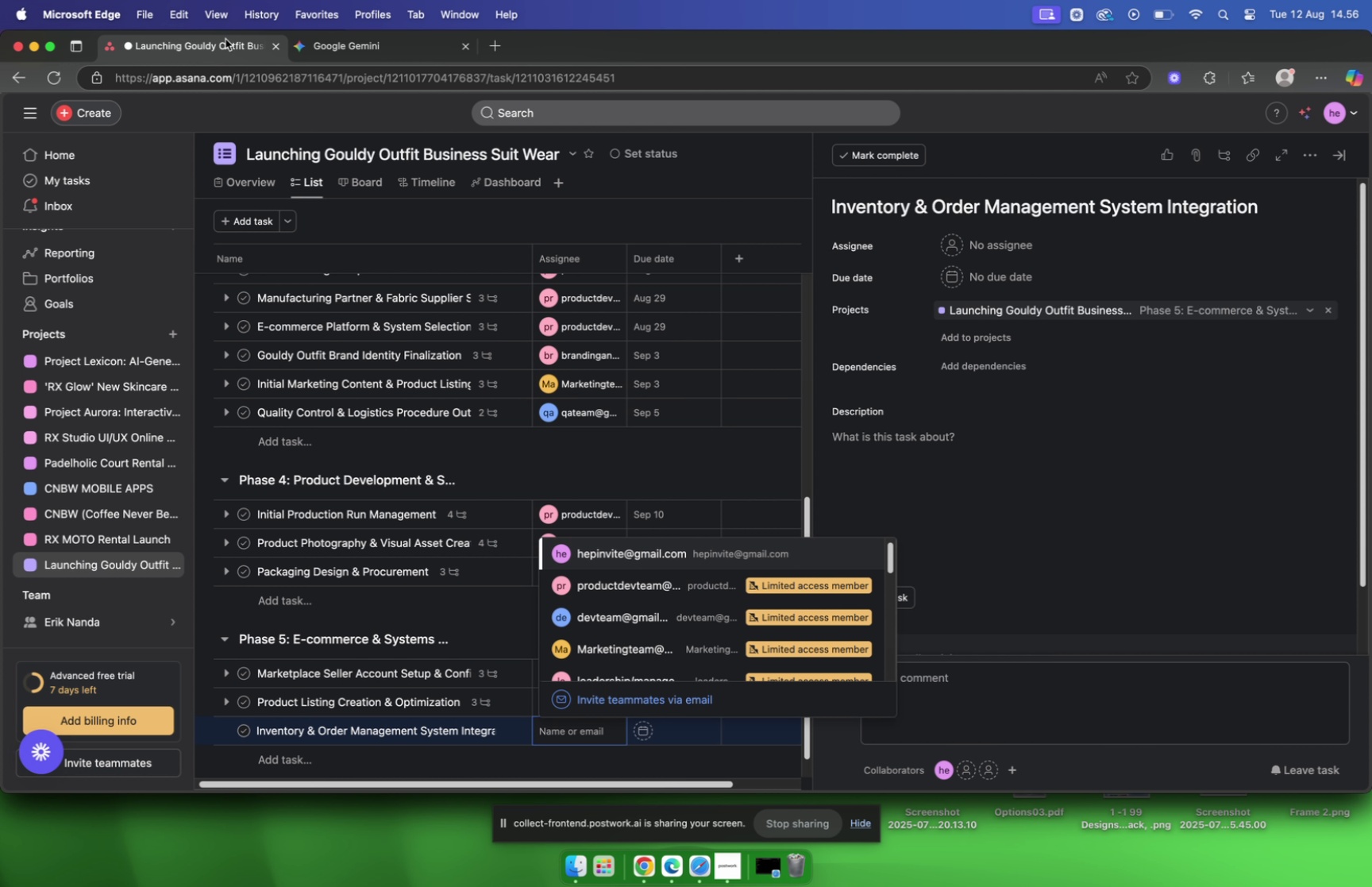 
left_click([225, 39])
 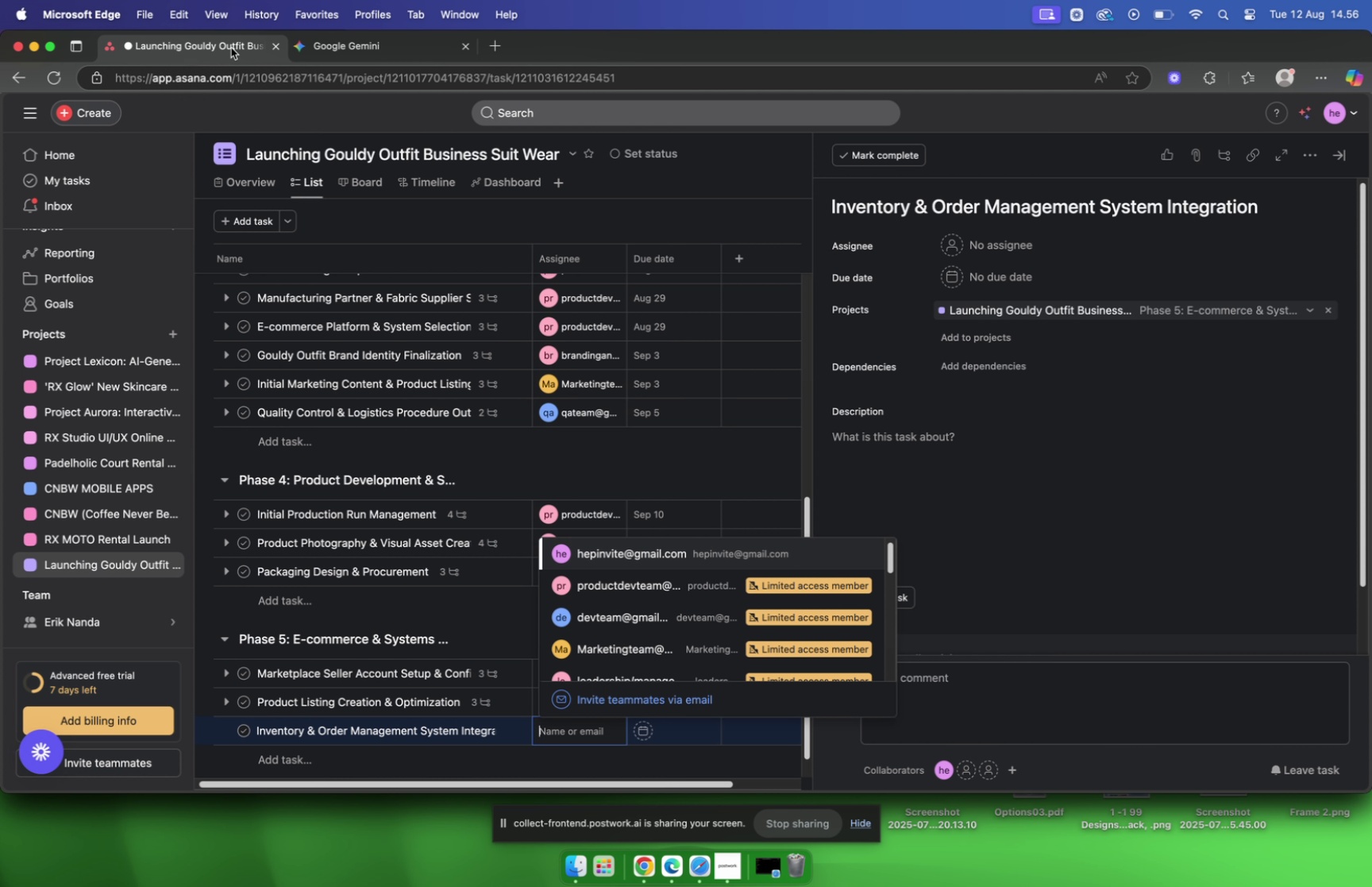 
double_click([368, 48])
 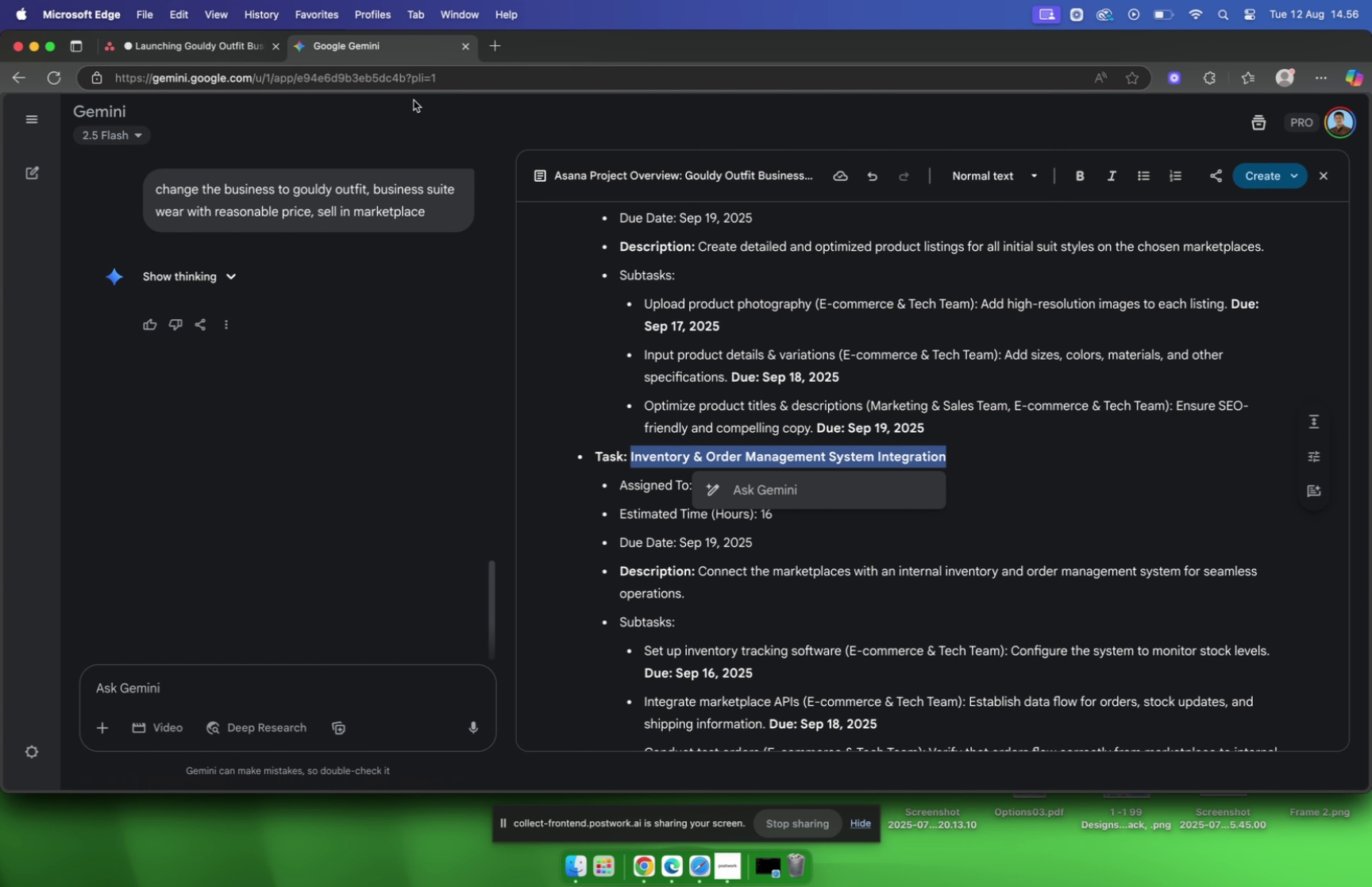 
scroll: coordinate [827, 321], scroll_direction: down, amount: 3.0
 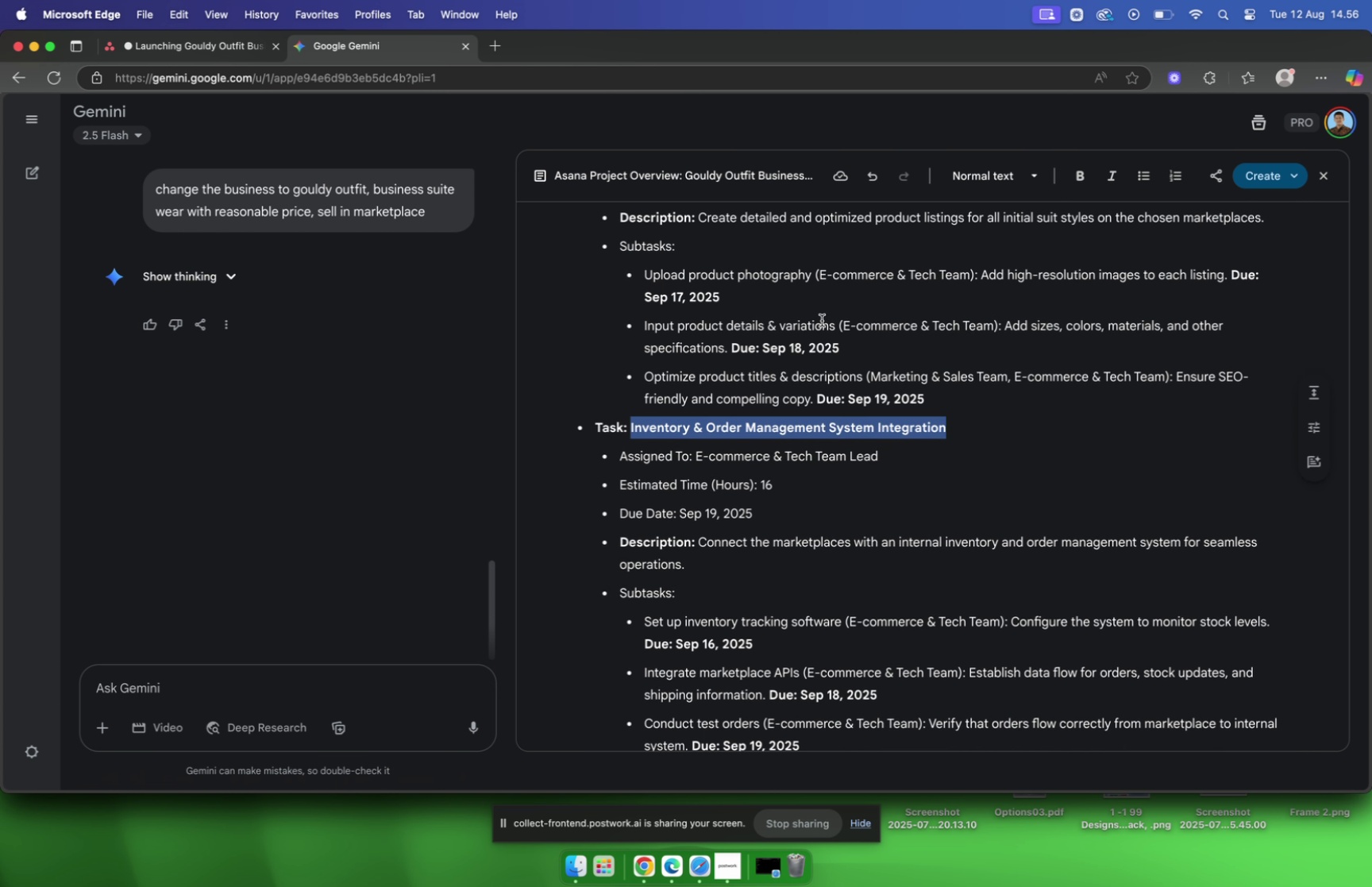 
left_click([152, 47])
 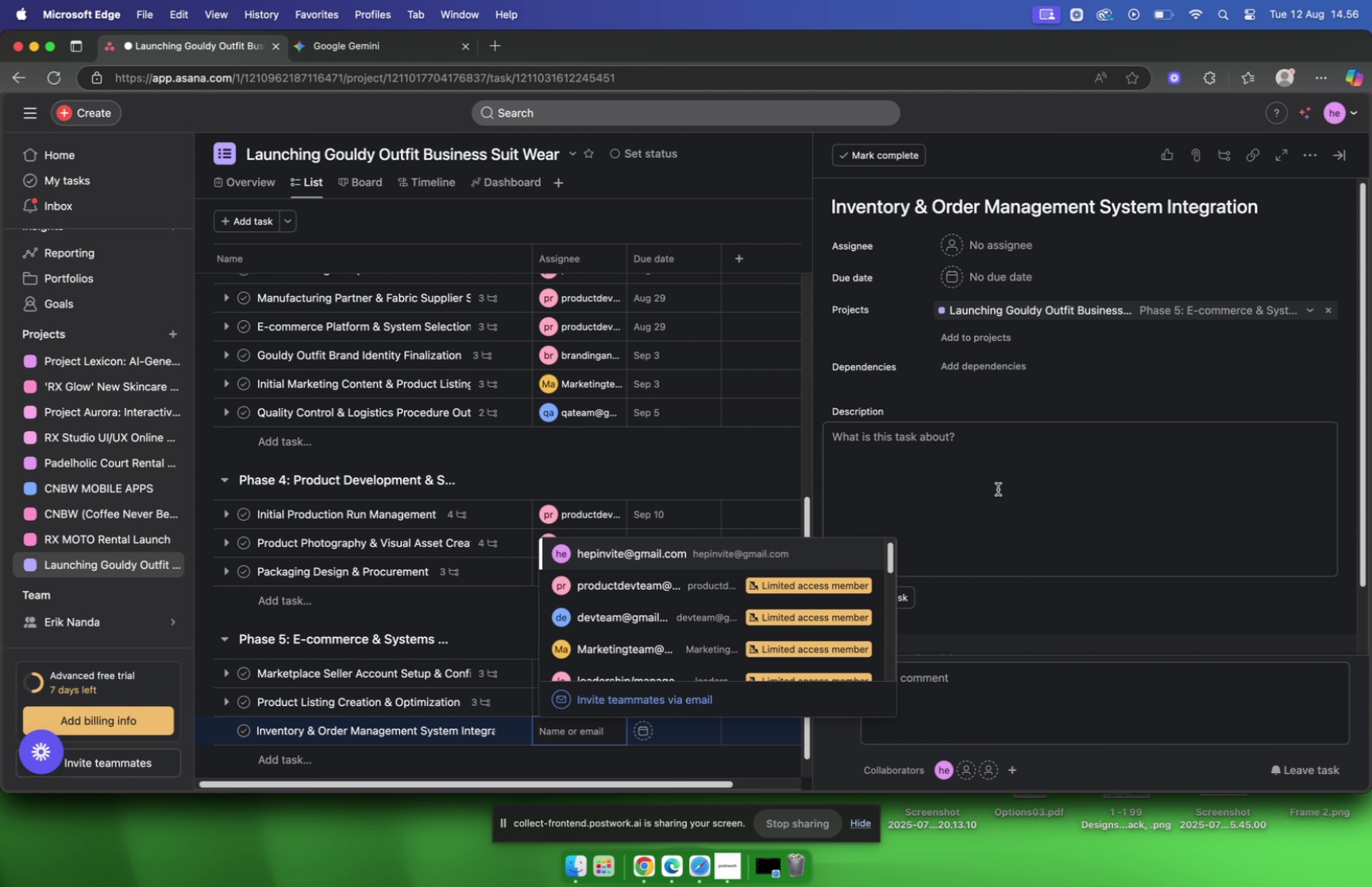 
type(ope)
 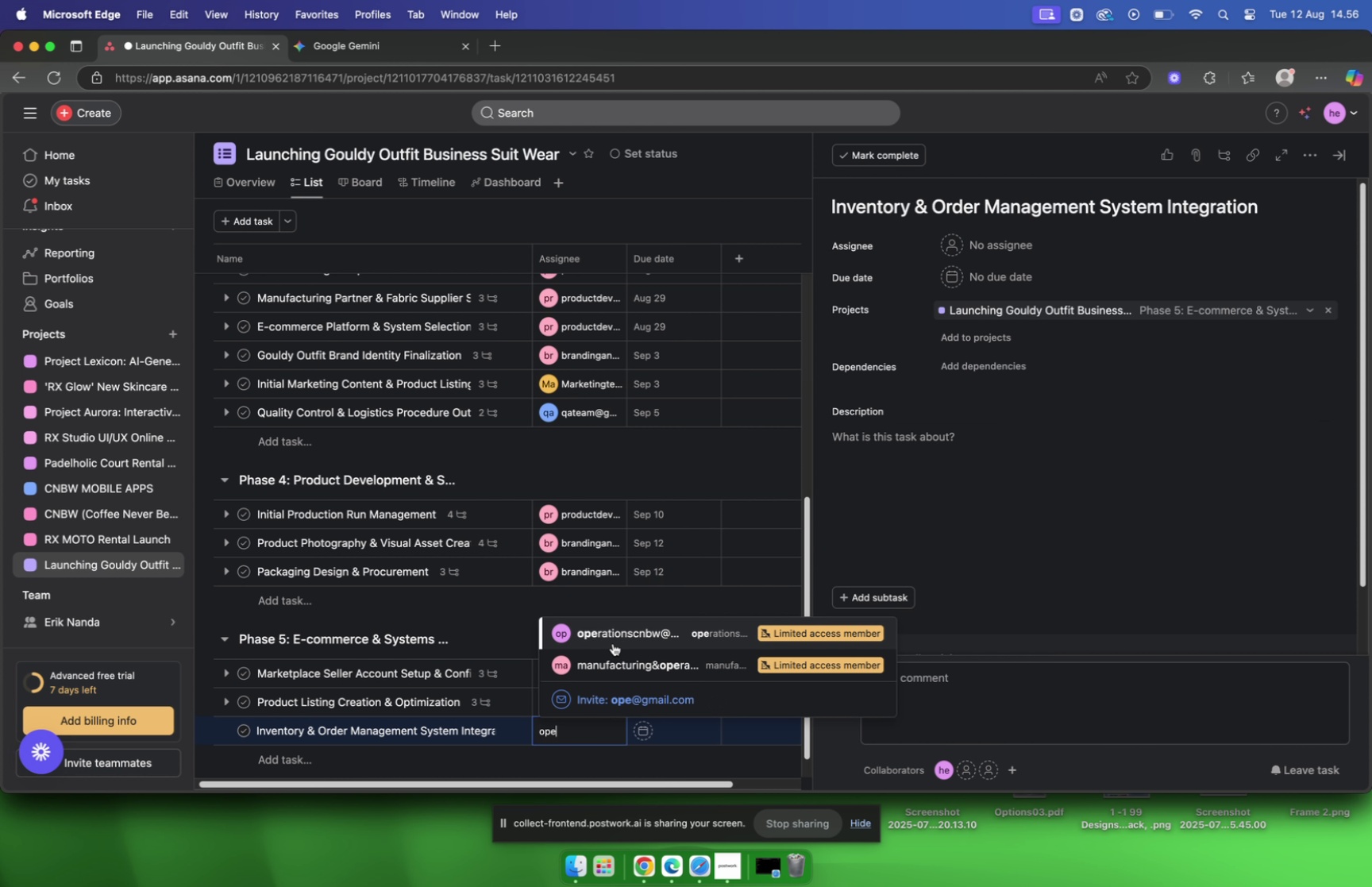 
left_click([615, 635])
 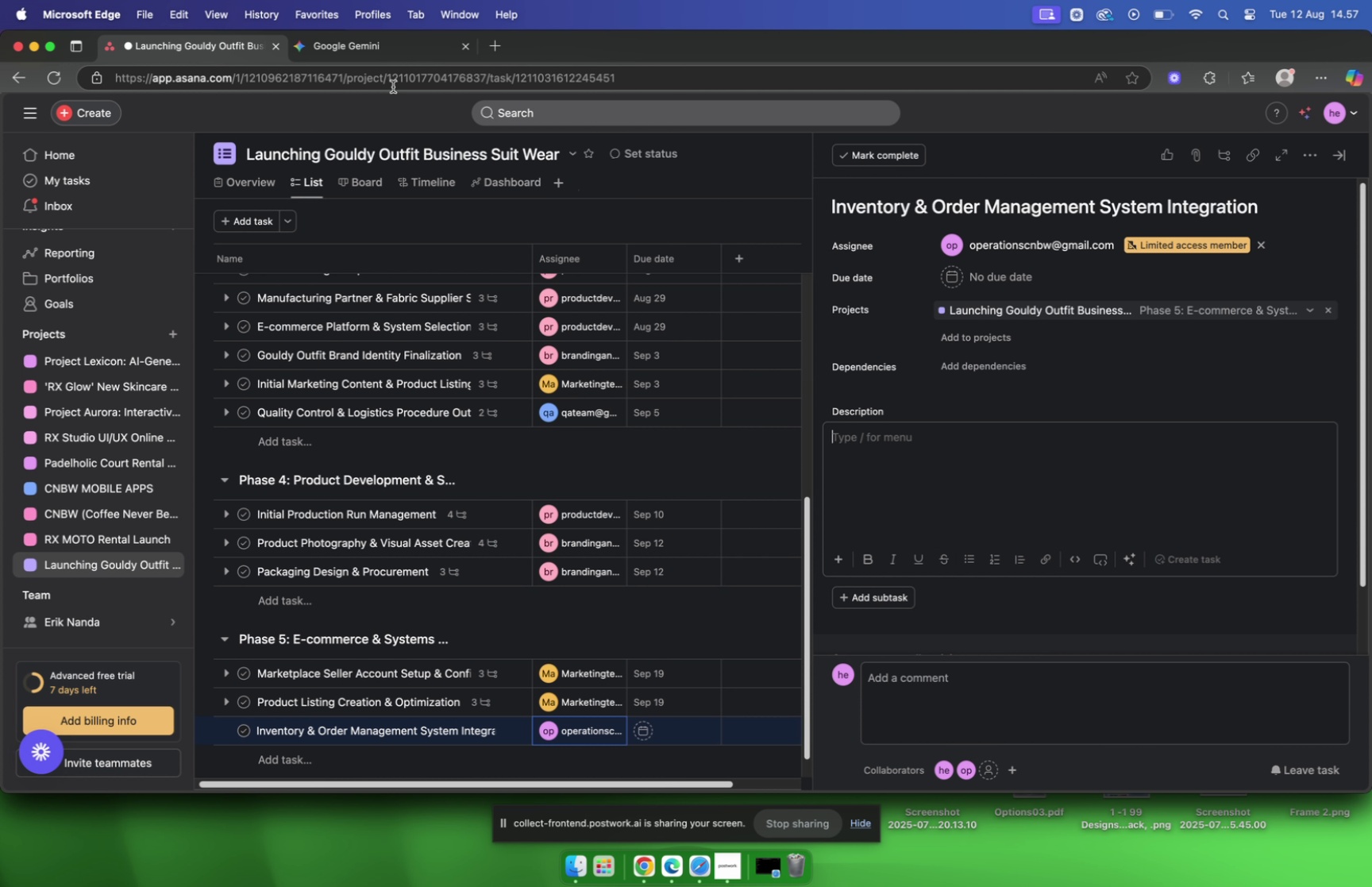 
wait(59.58)
 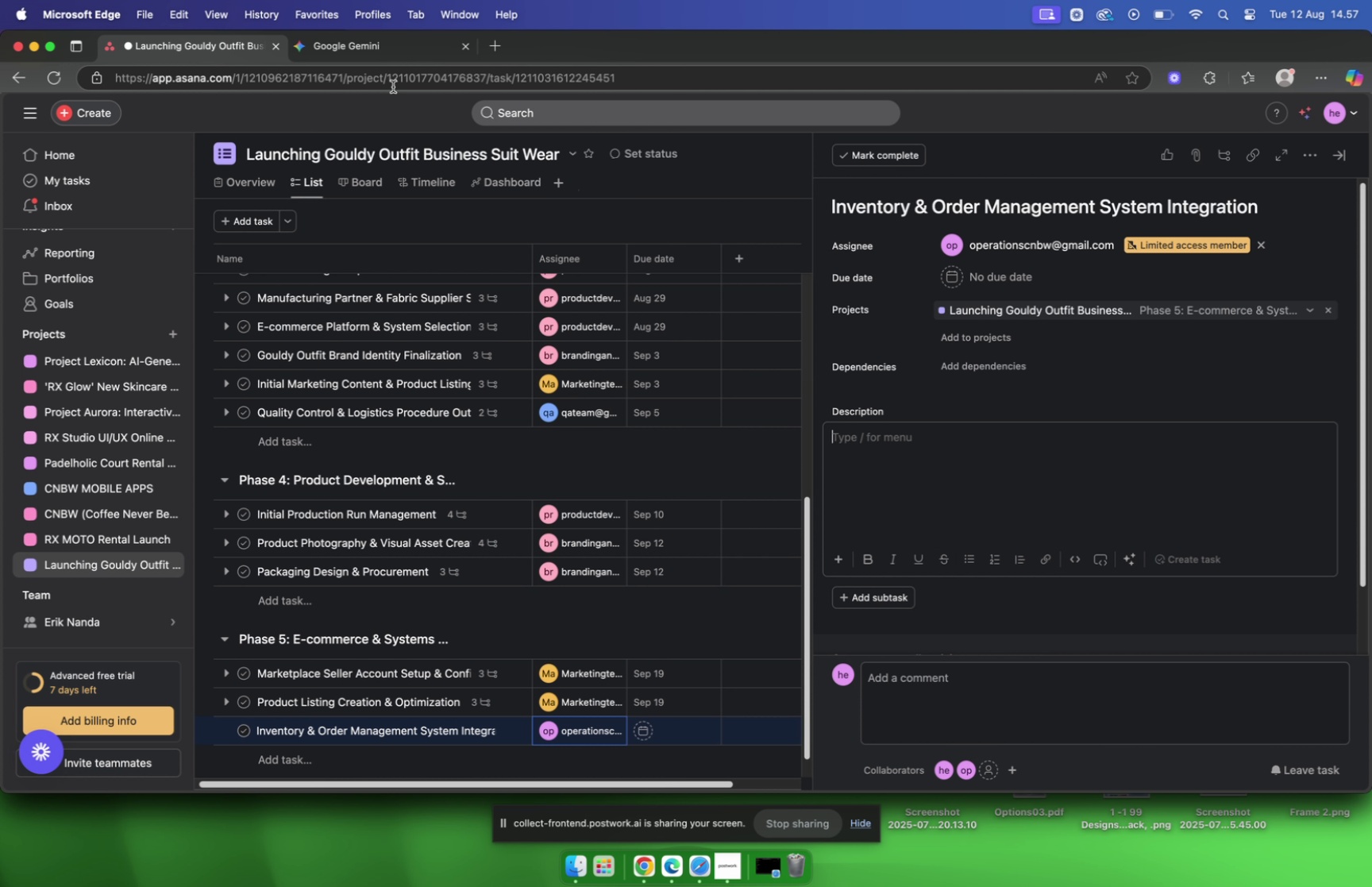 
left_click([332, 51])
 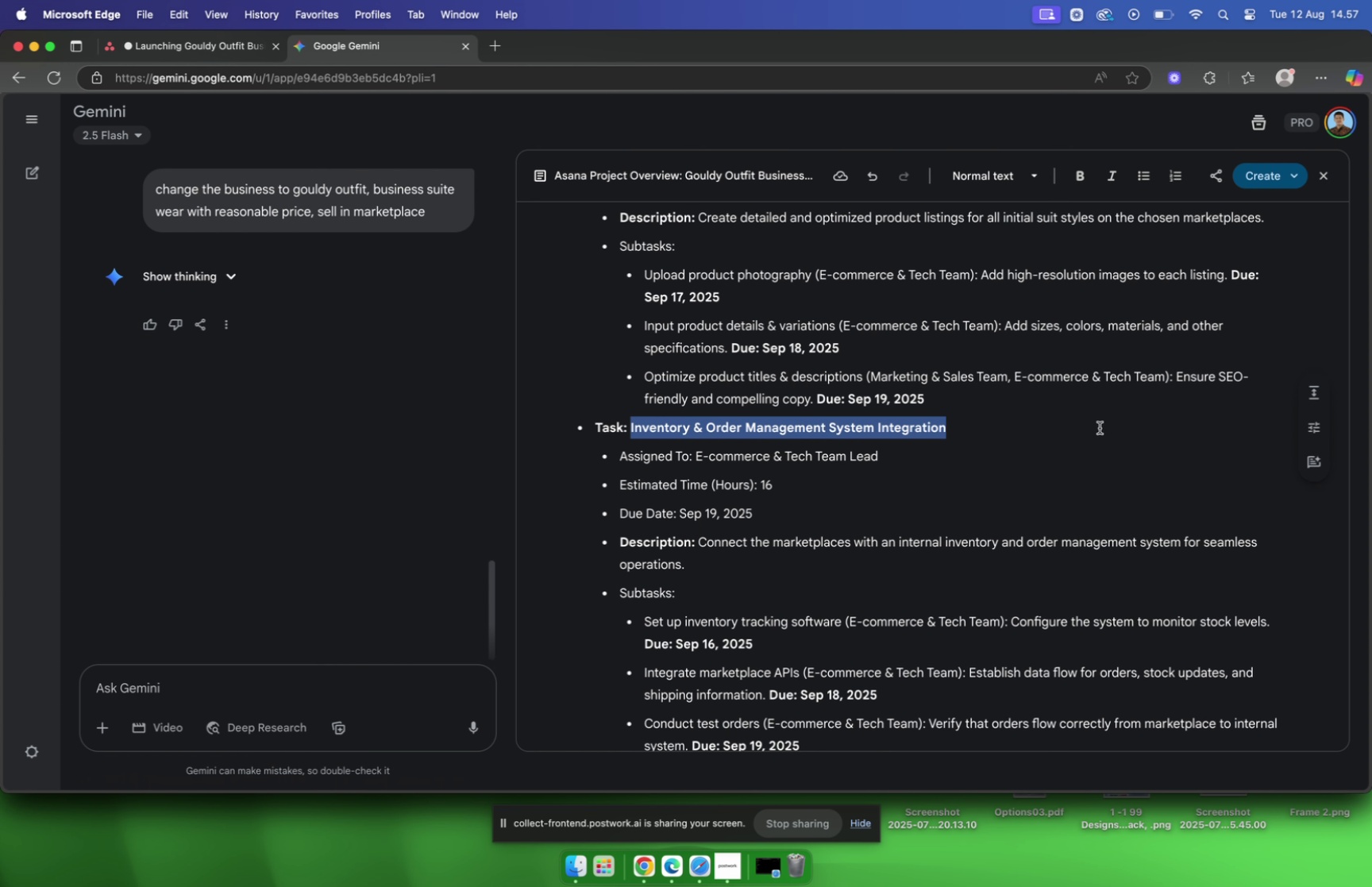 
key(Meta+C)
 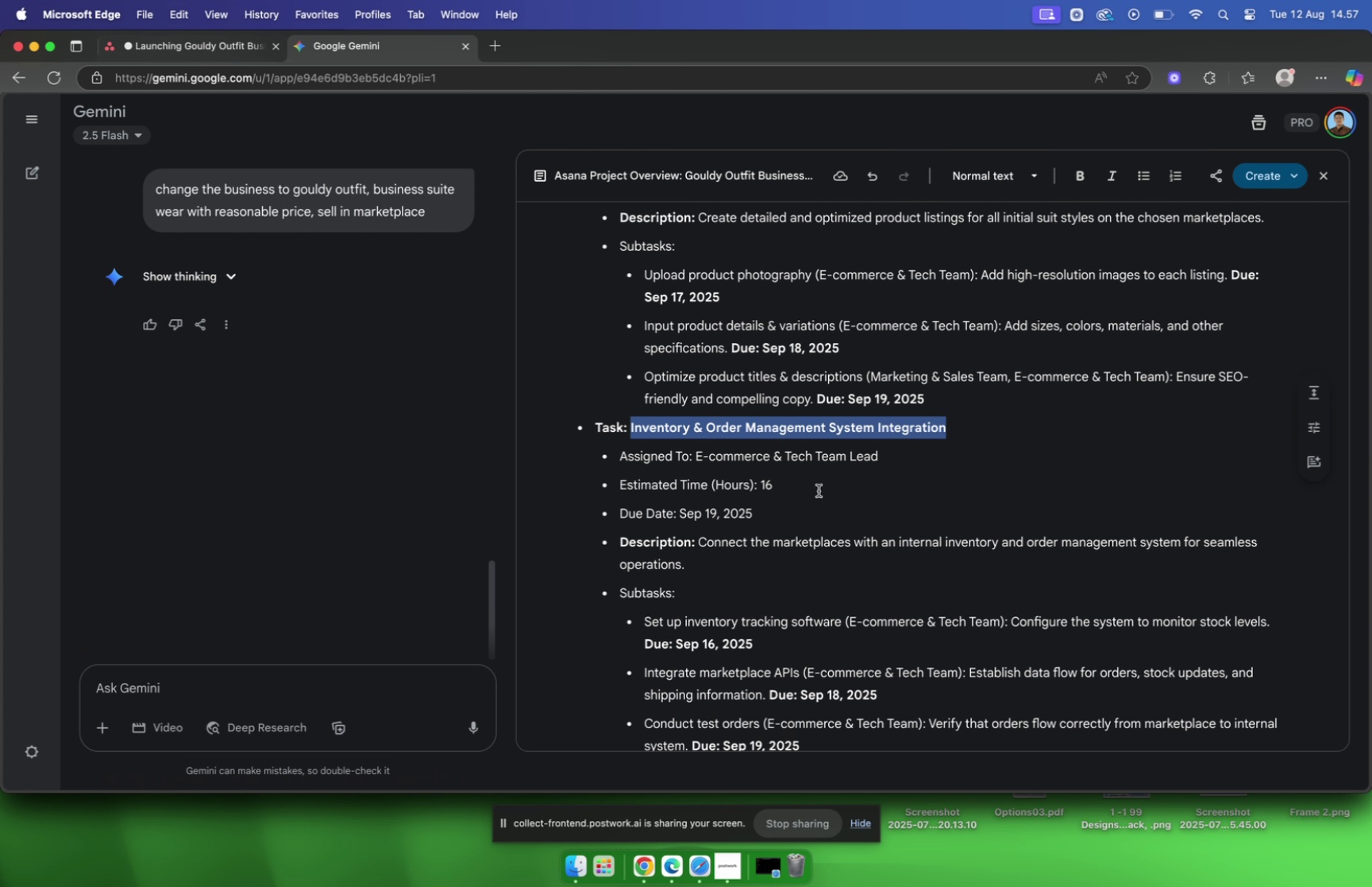 
wait(5.27)
 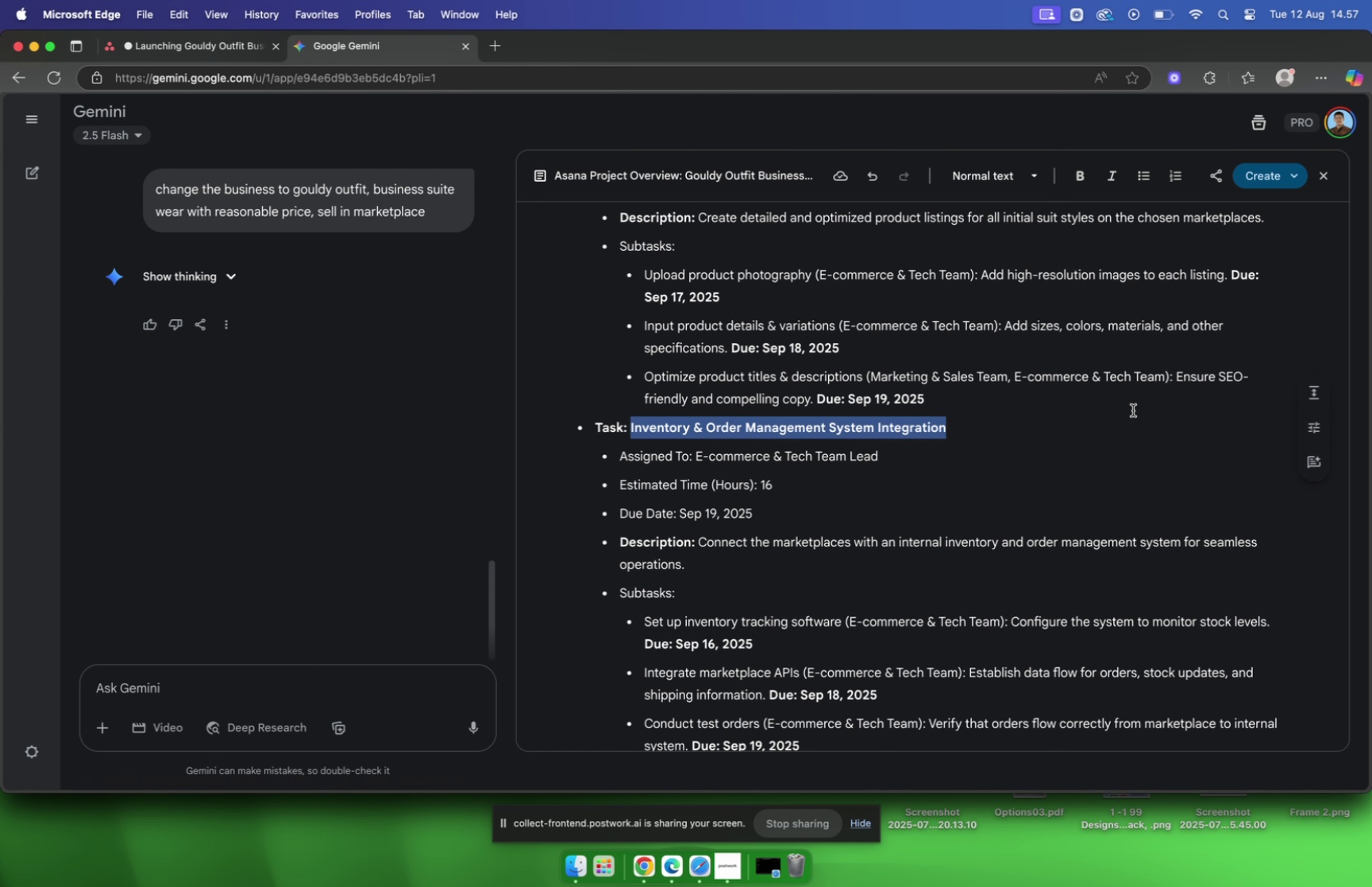 
left_click_drag(start_coordinate=[697, 455], to_coordinate=[1062, 461])
 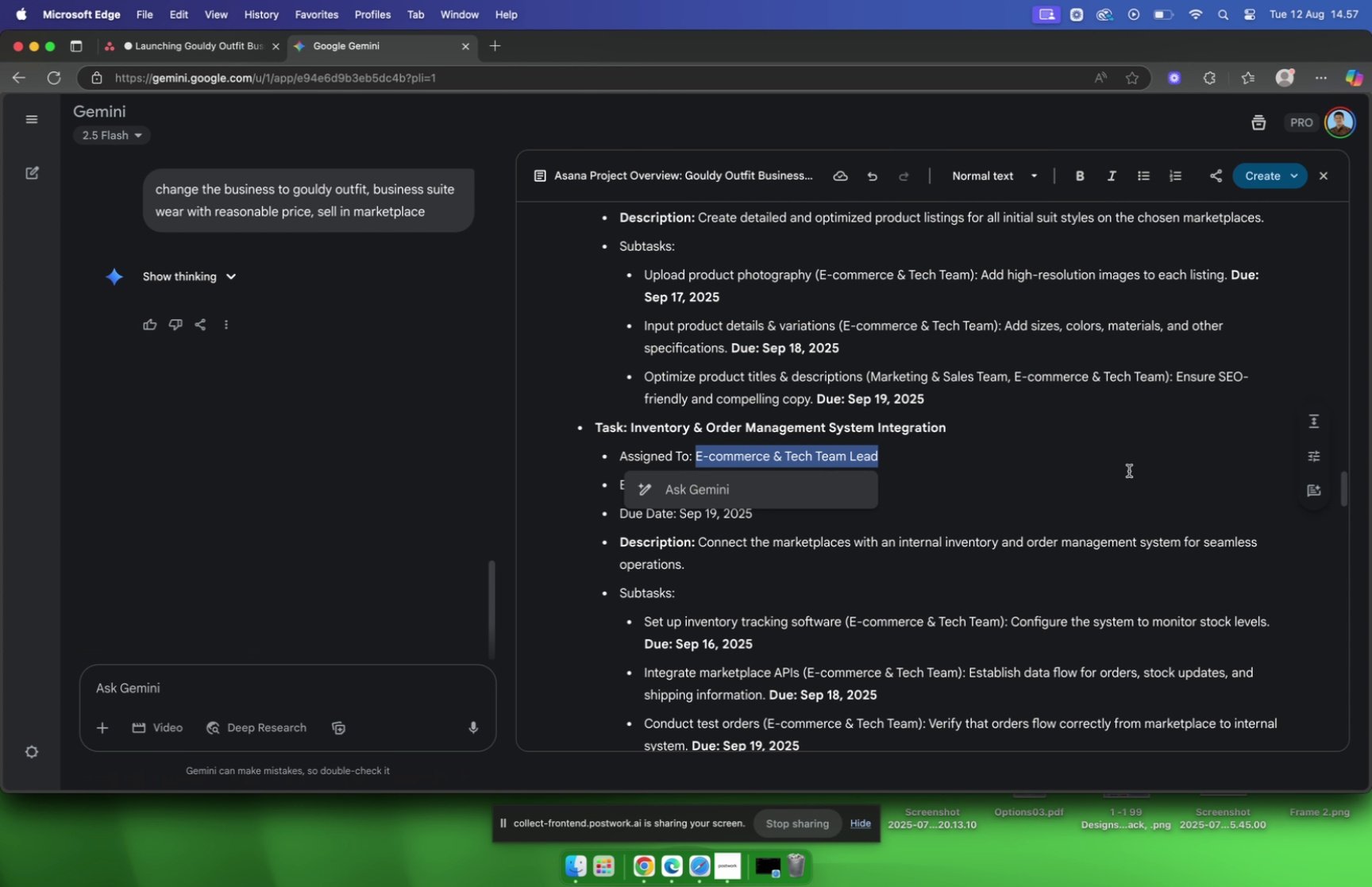 
key(Meta+CommandLeft)
 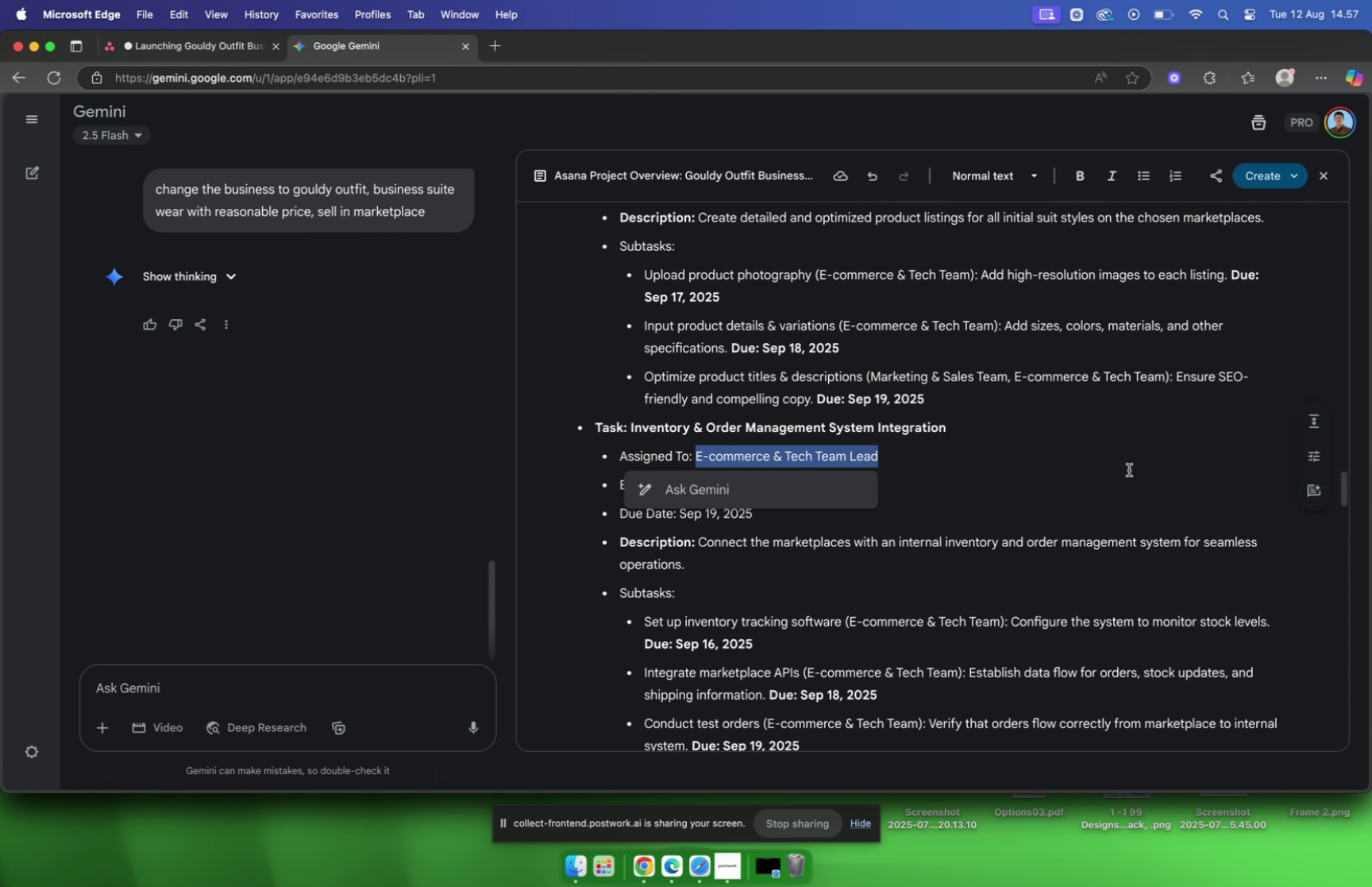 
key(Meta+C)
 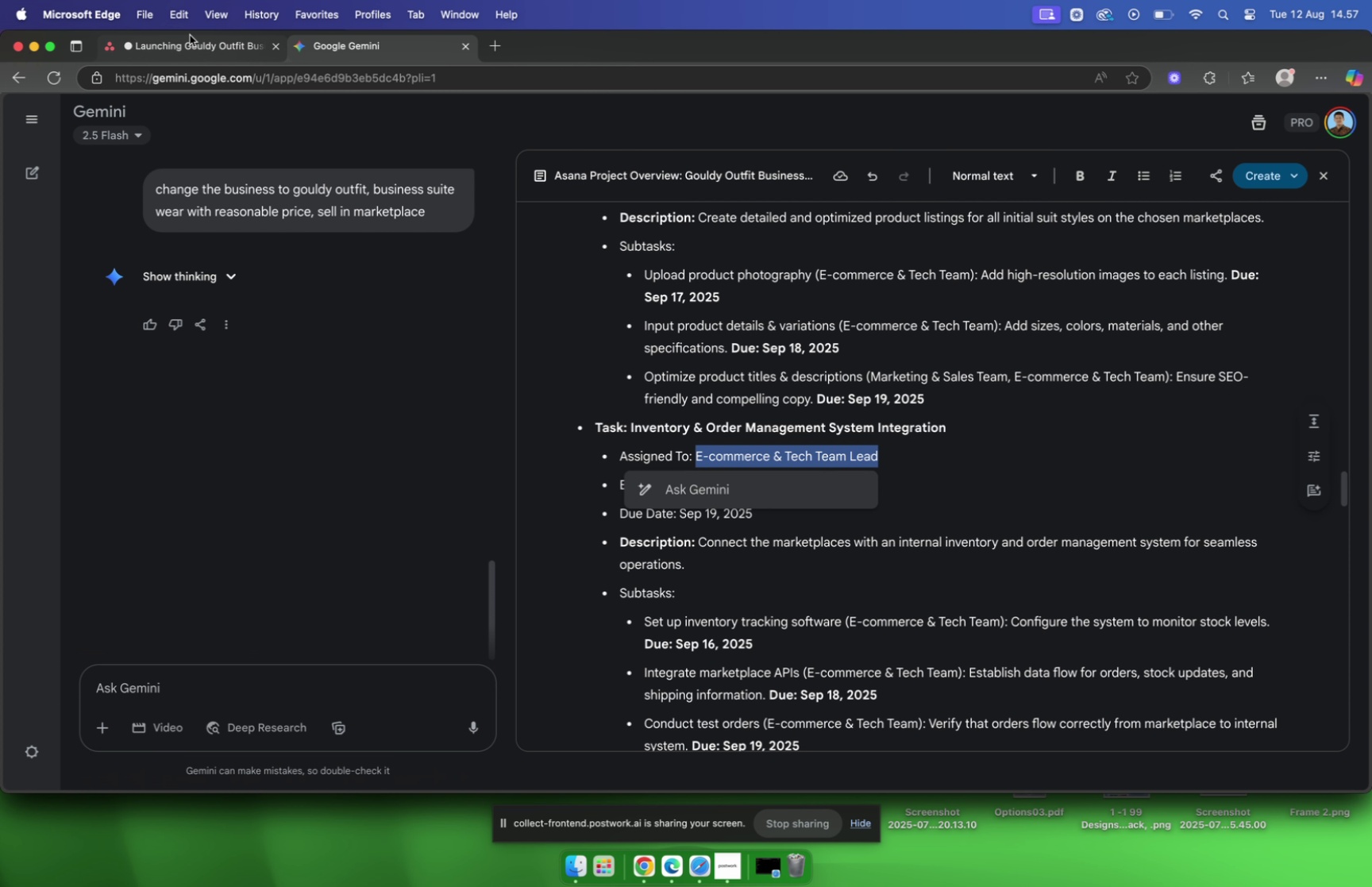 
left_click([192, 44])
 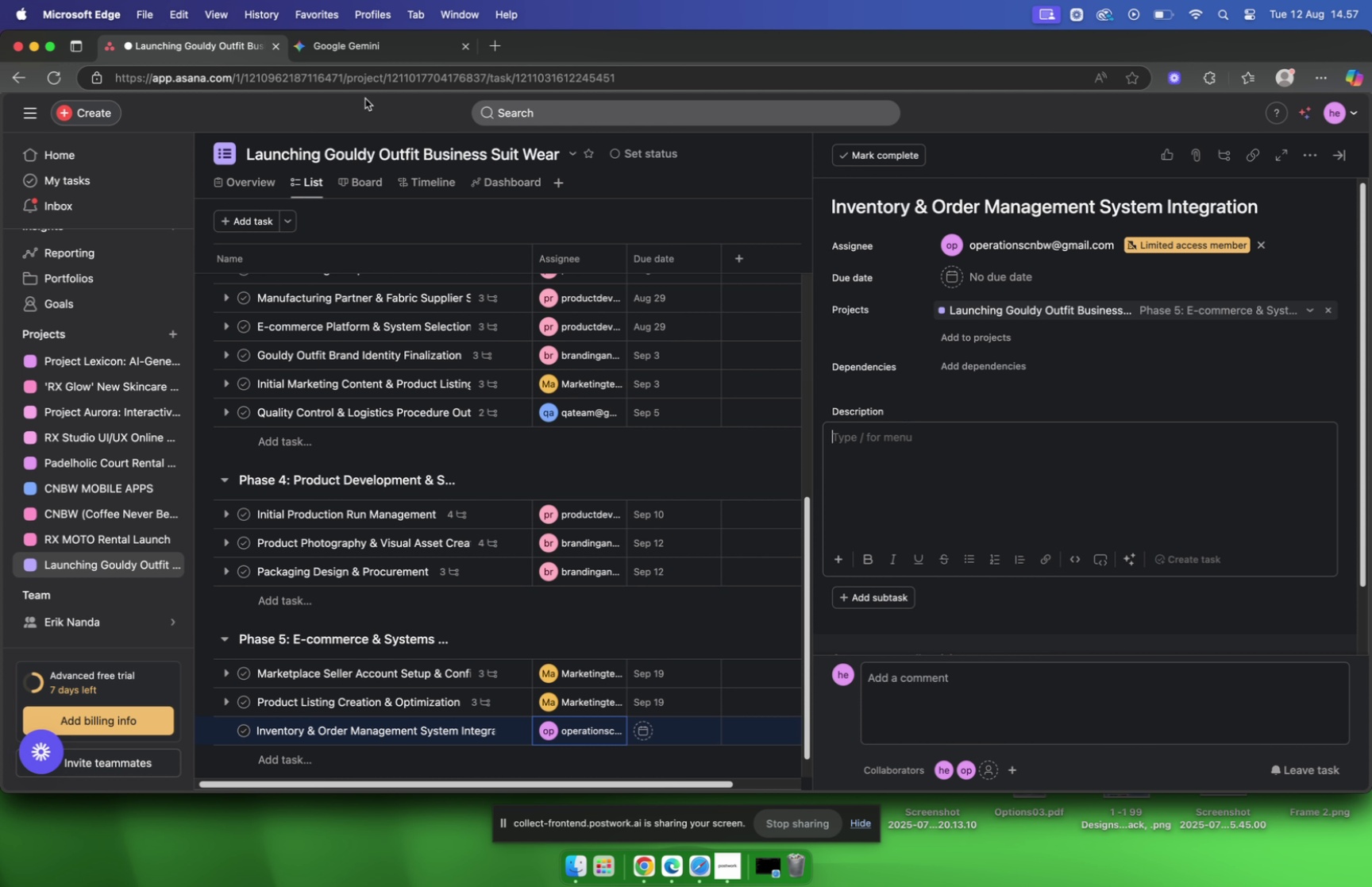 
left_click([357, 48])
 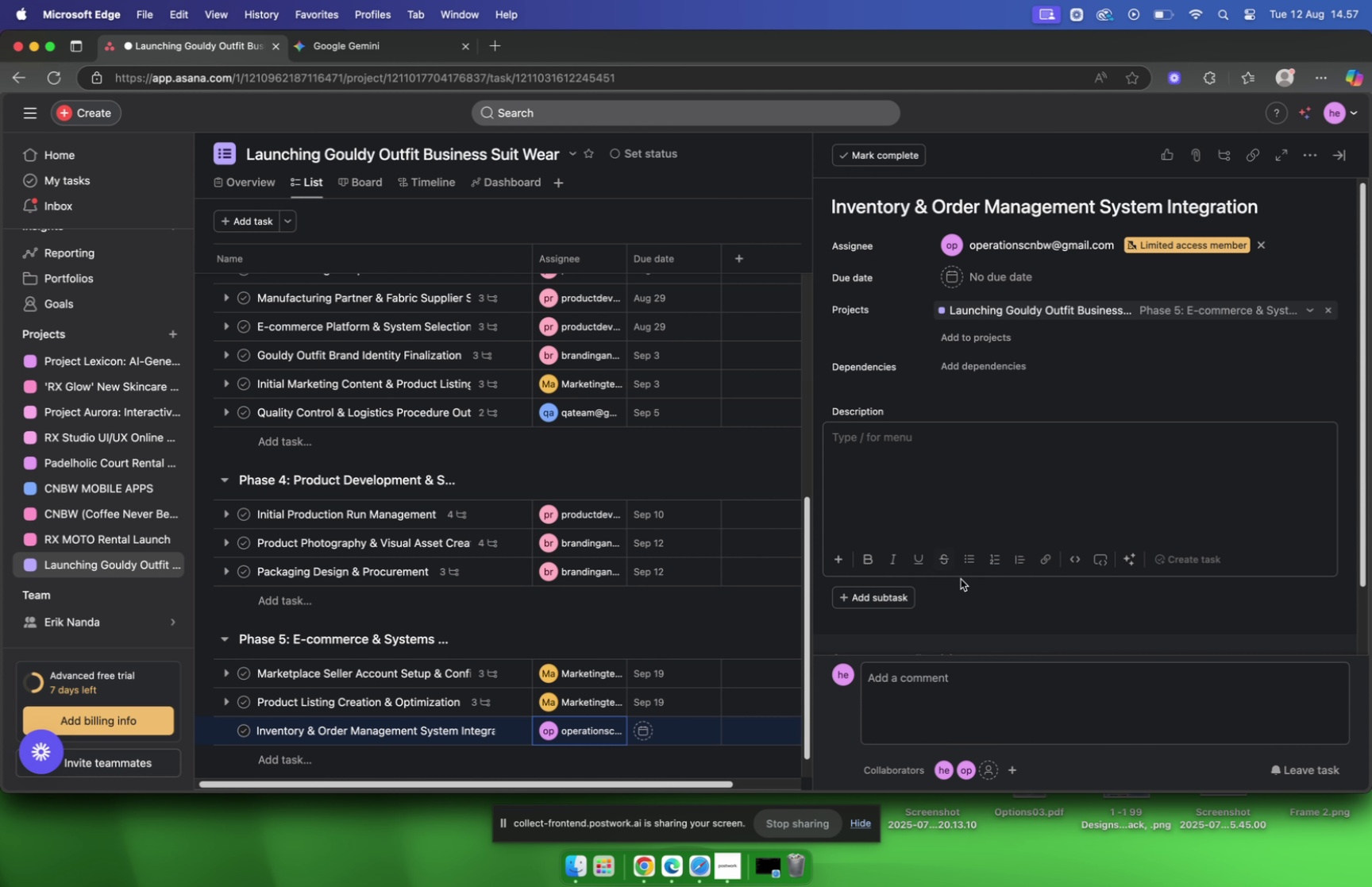 
left_click([325, 47])
 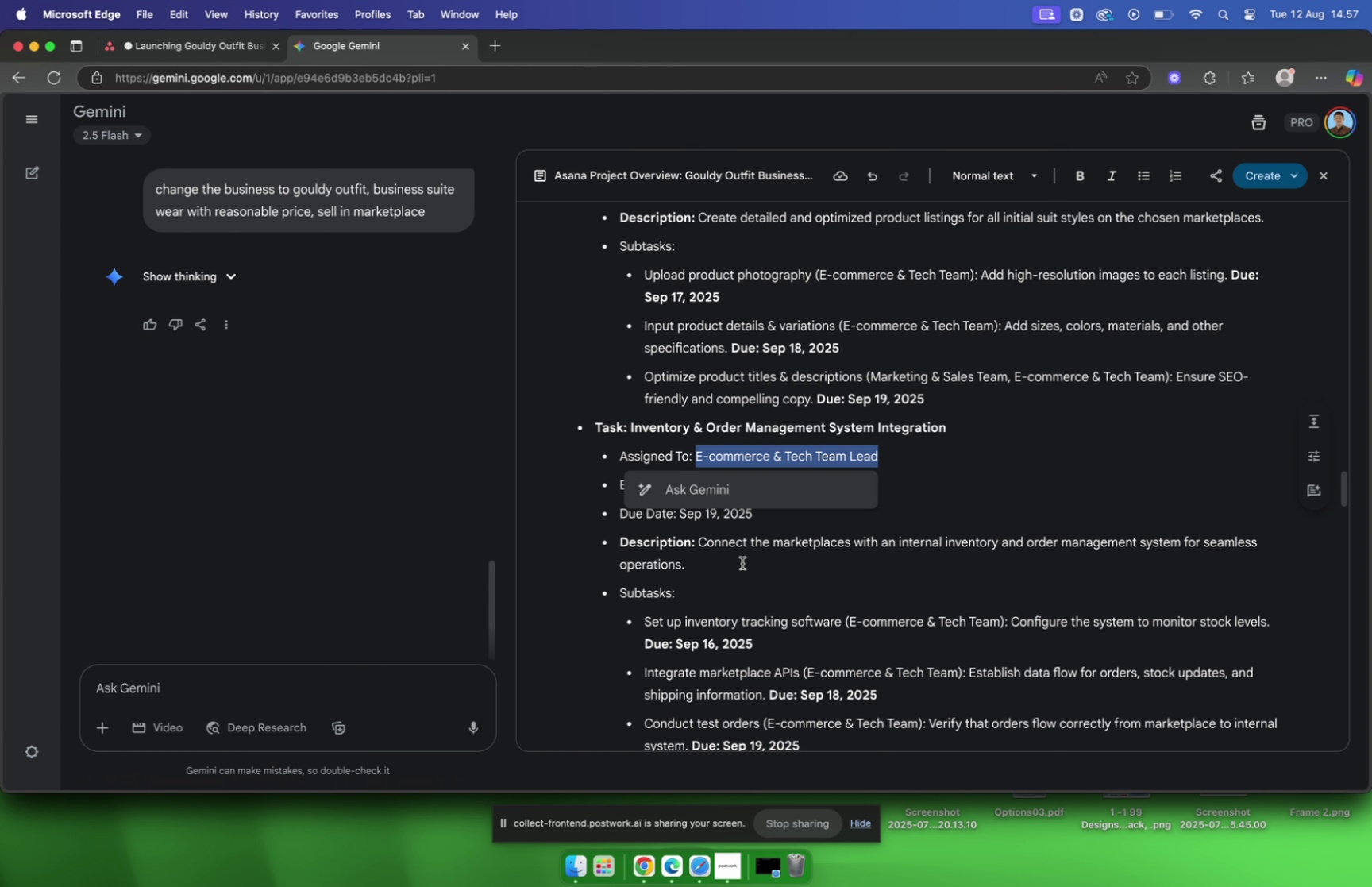 
left_click([771, 540])
 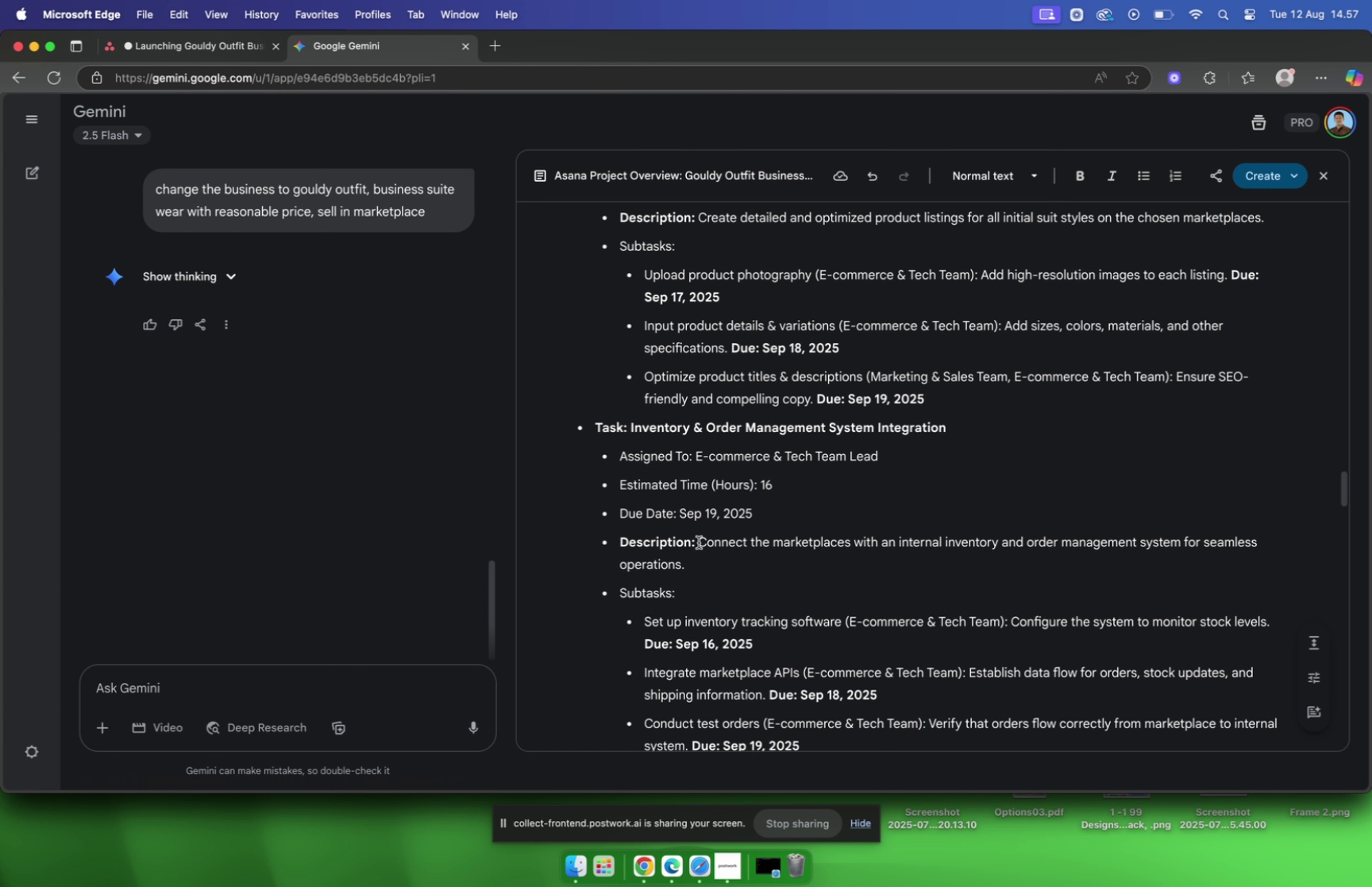 
left_click_drag(start_coordinate=[703, 540], to_coordinate=[732, 568])
 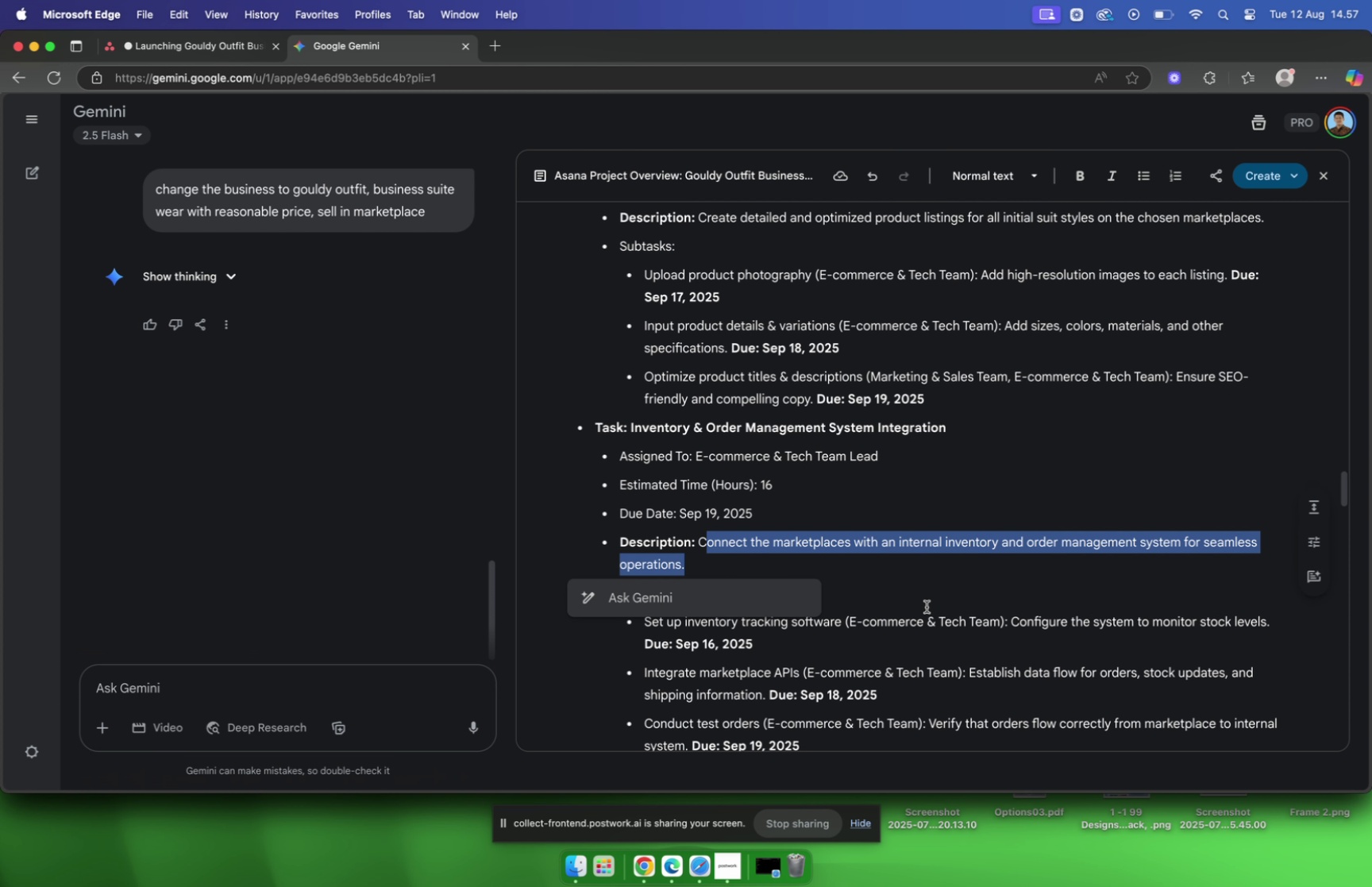 
key(Meta+C)
 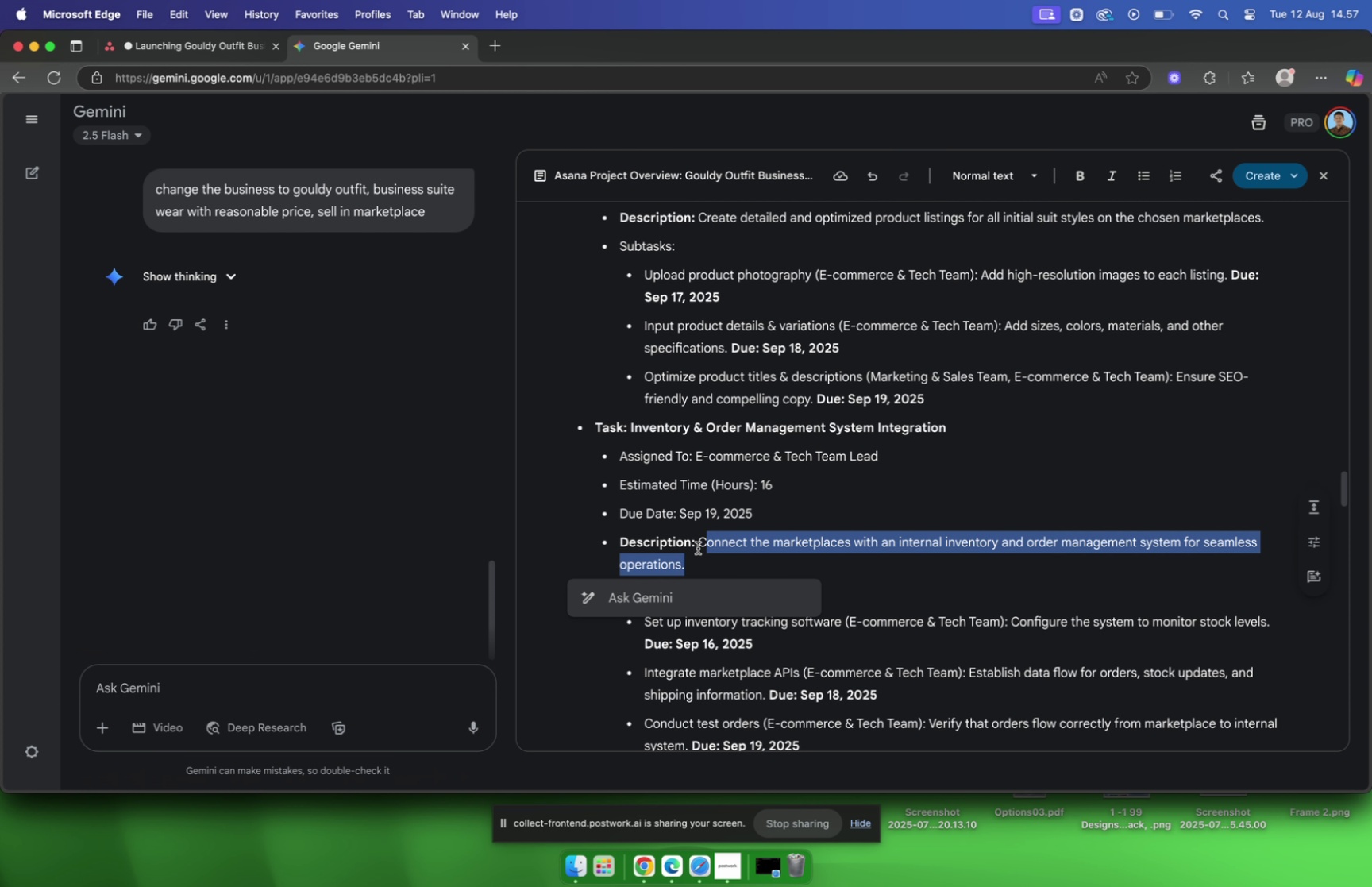 
left_click([698, 543])
 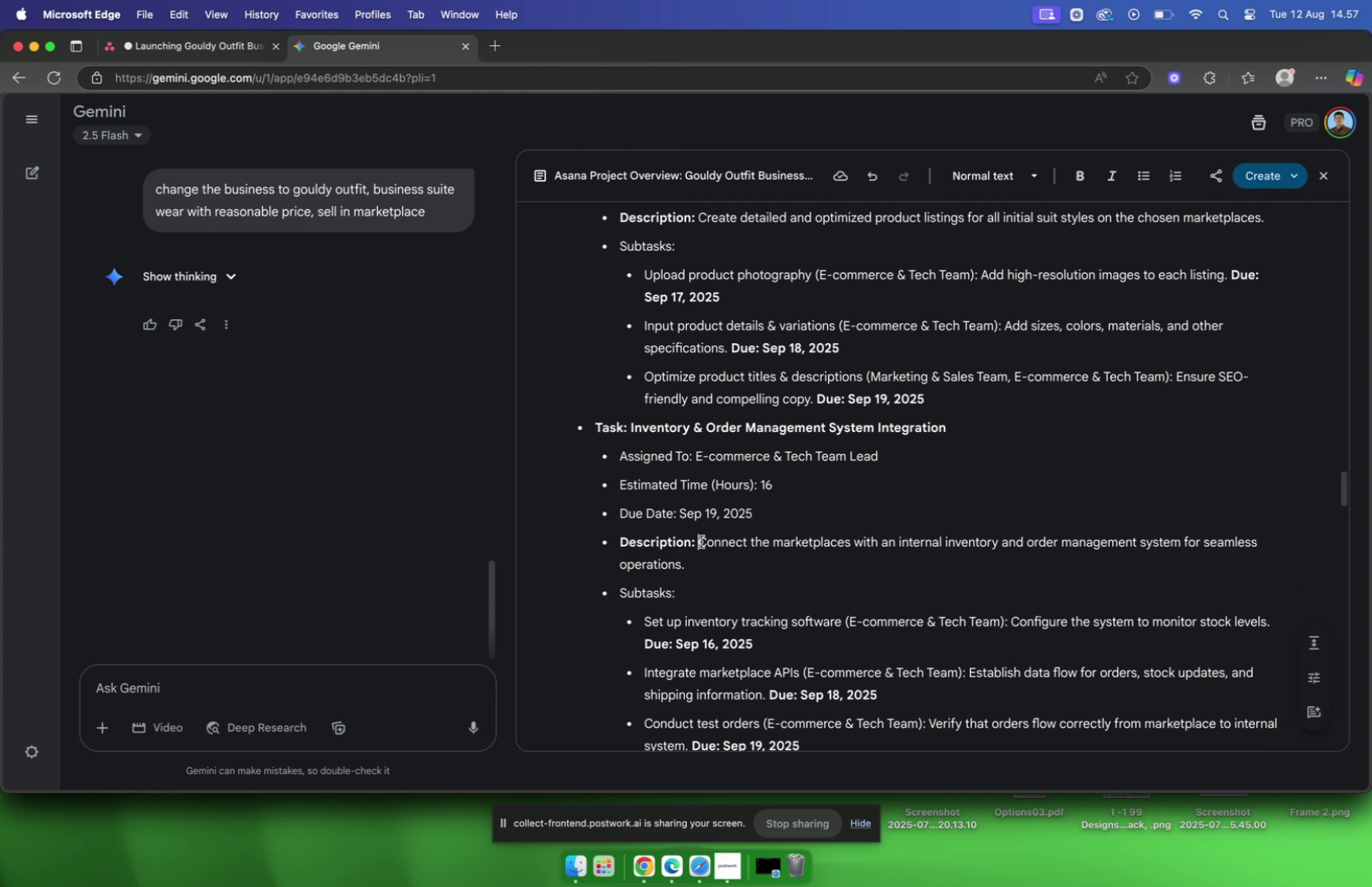 
left_click_drag(start_coordinate=[701, 541], to_coordinate=[710, 559])
 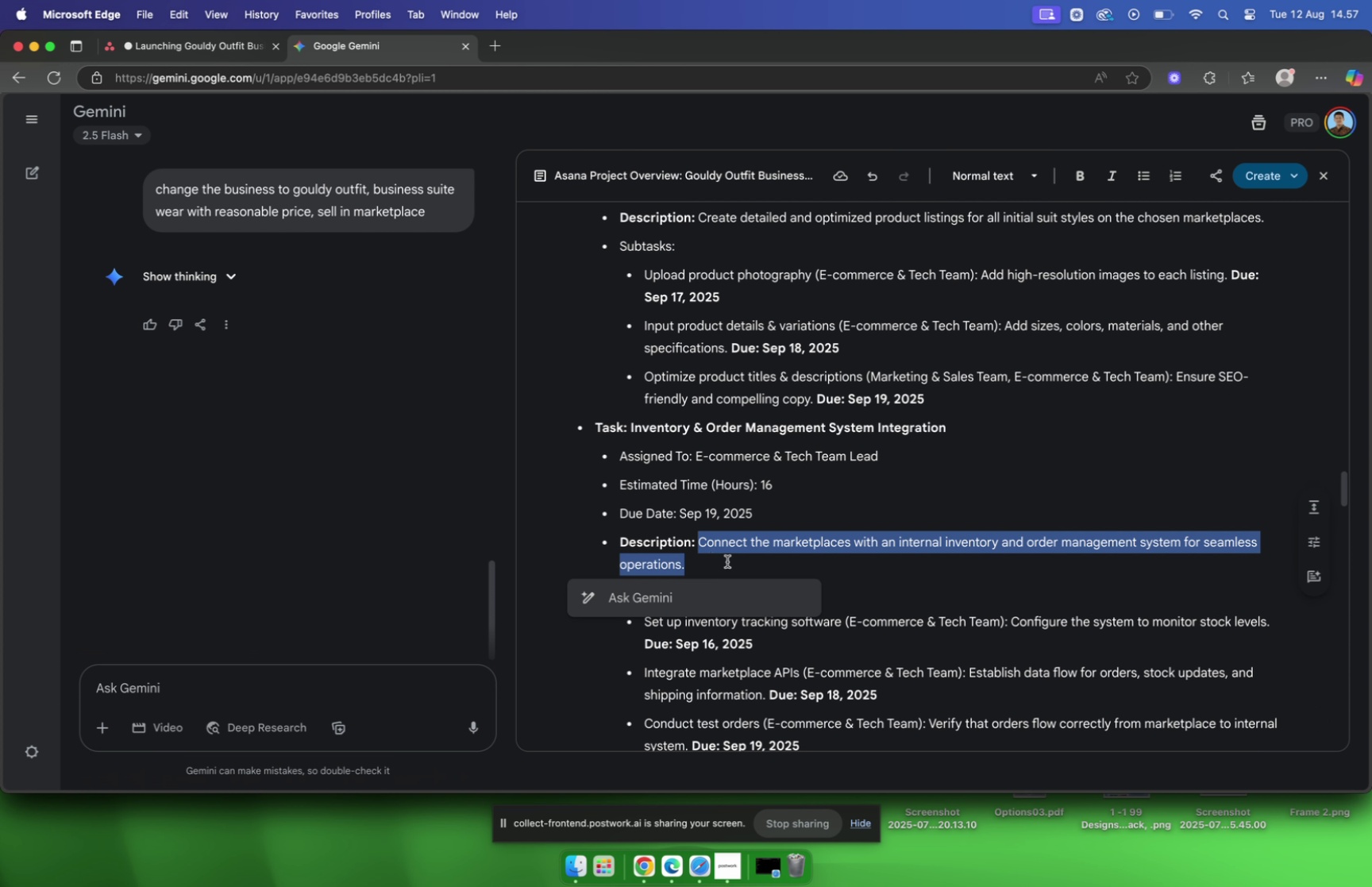 
key(Meta+C)
 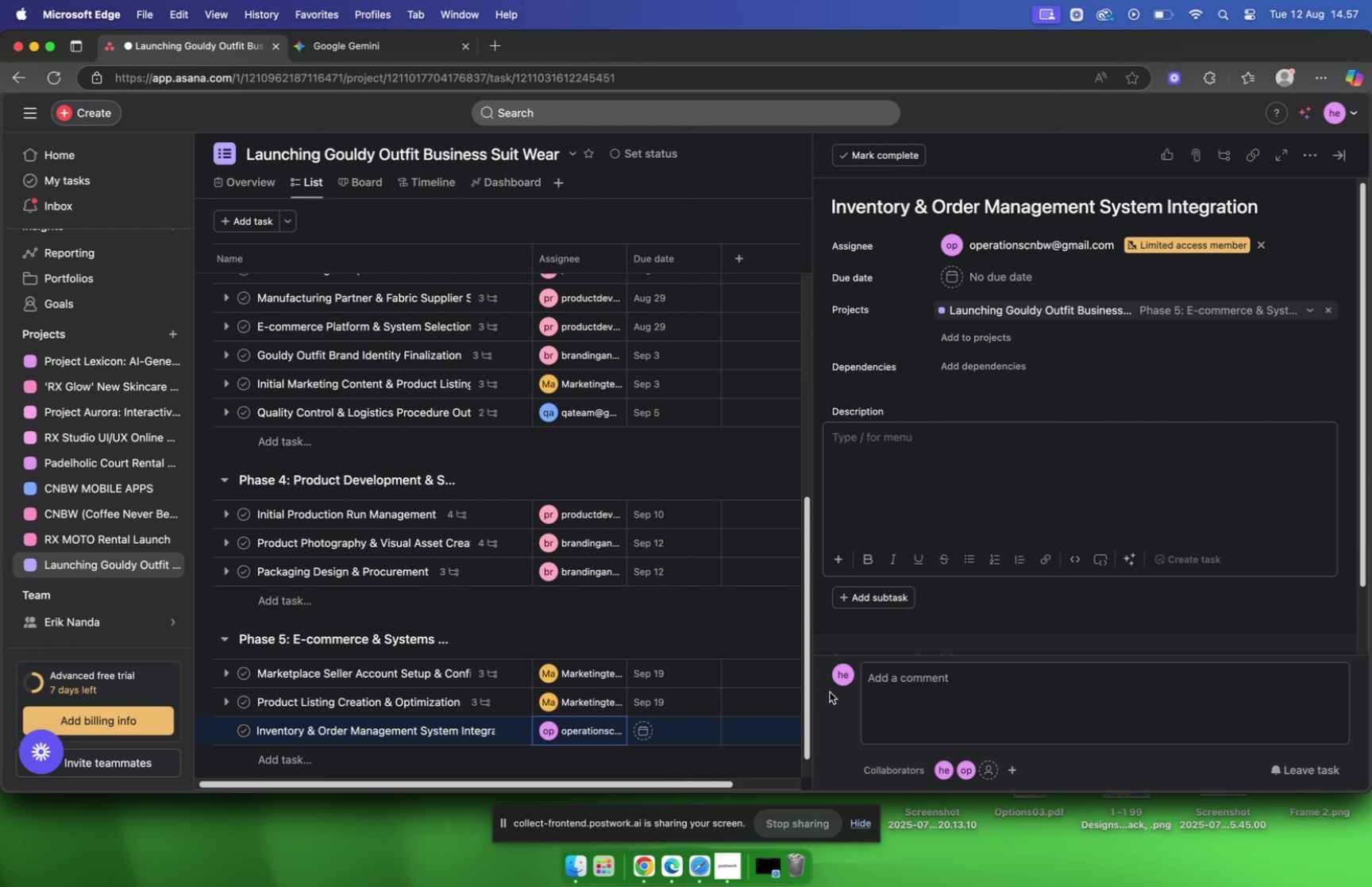 
key(Meta+V)
 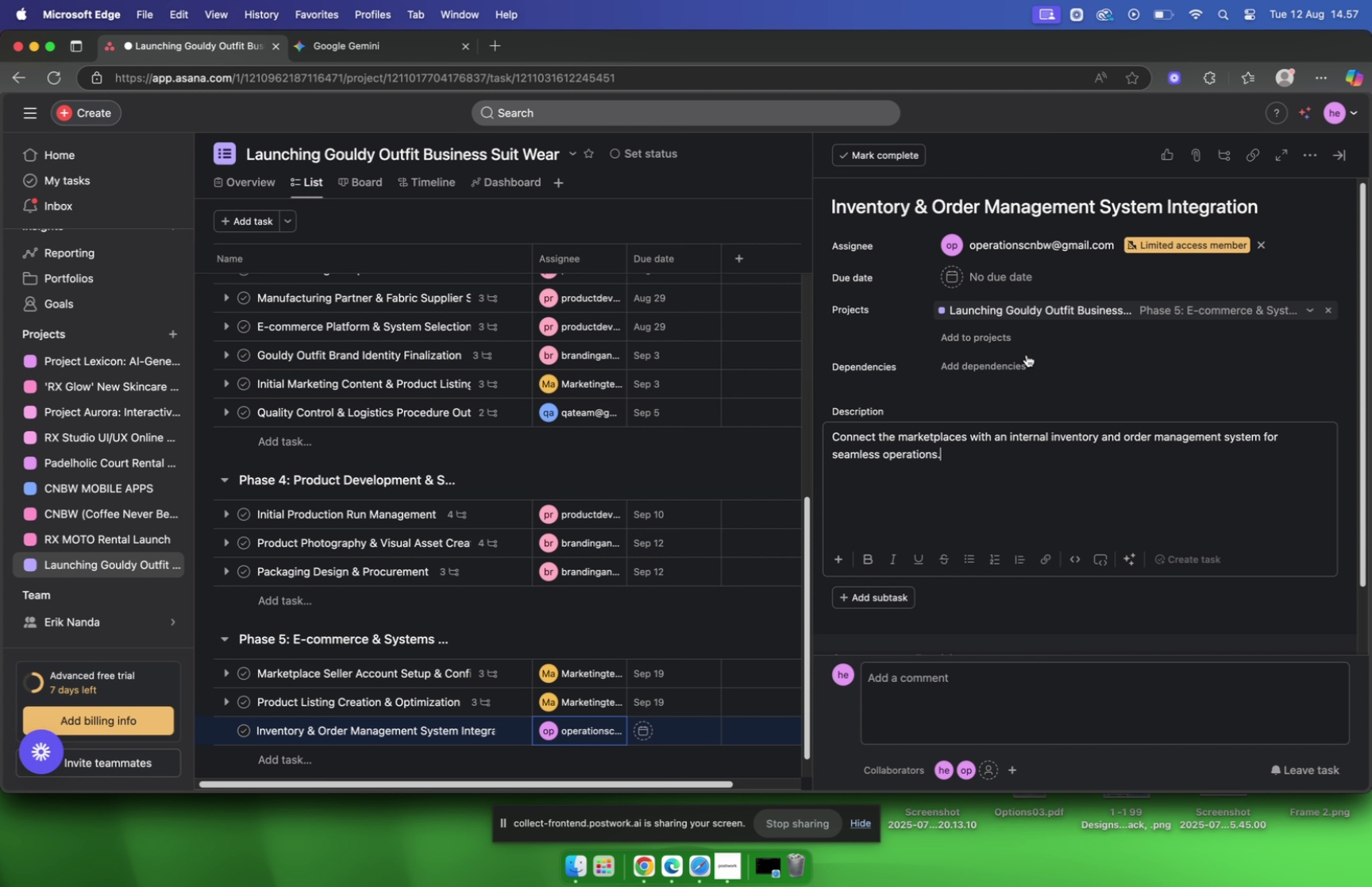 
left_click([953, 268])
 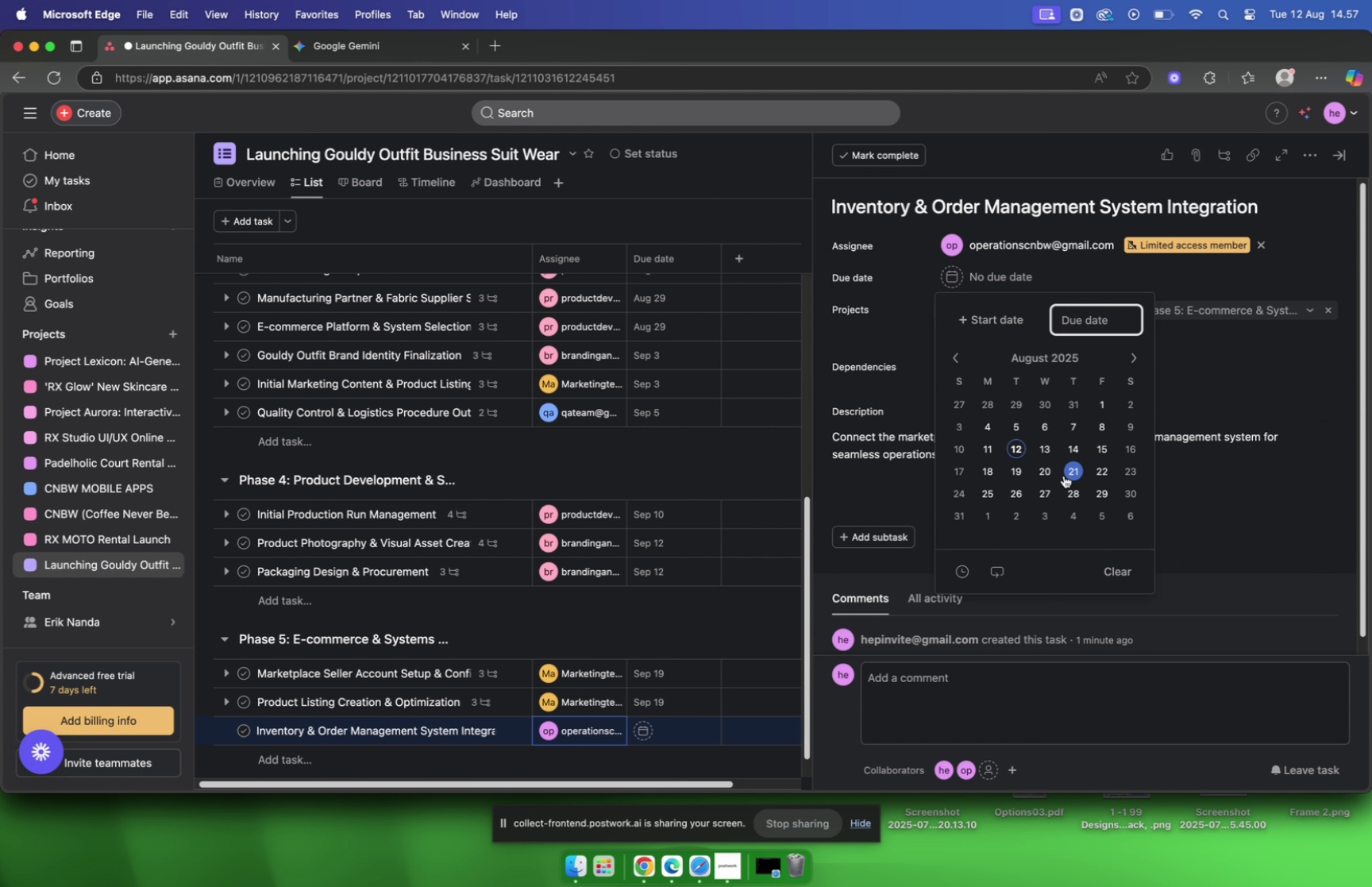 
left_click([1019, 472])
 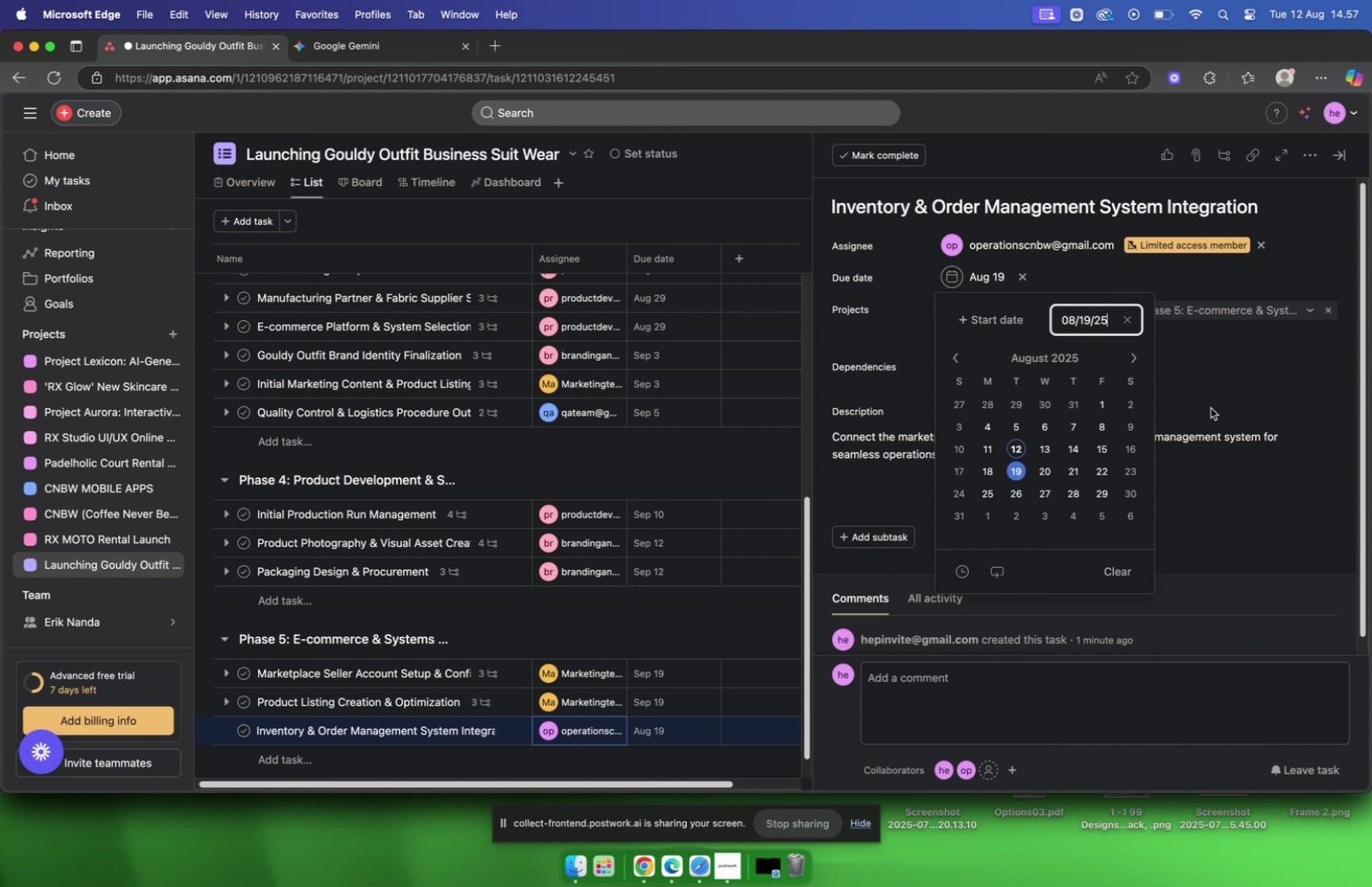 
left_click([1202, 387])
 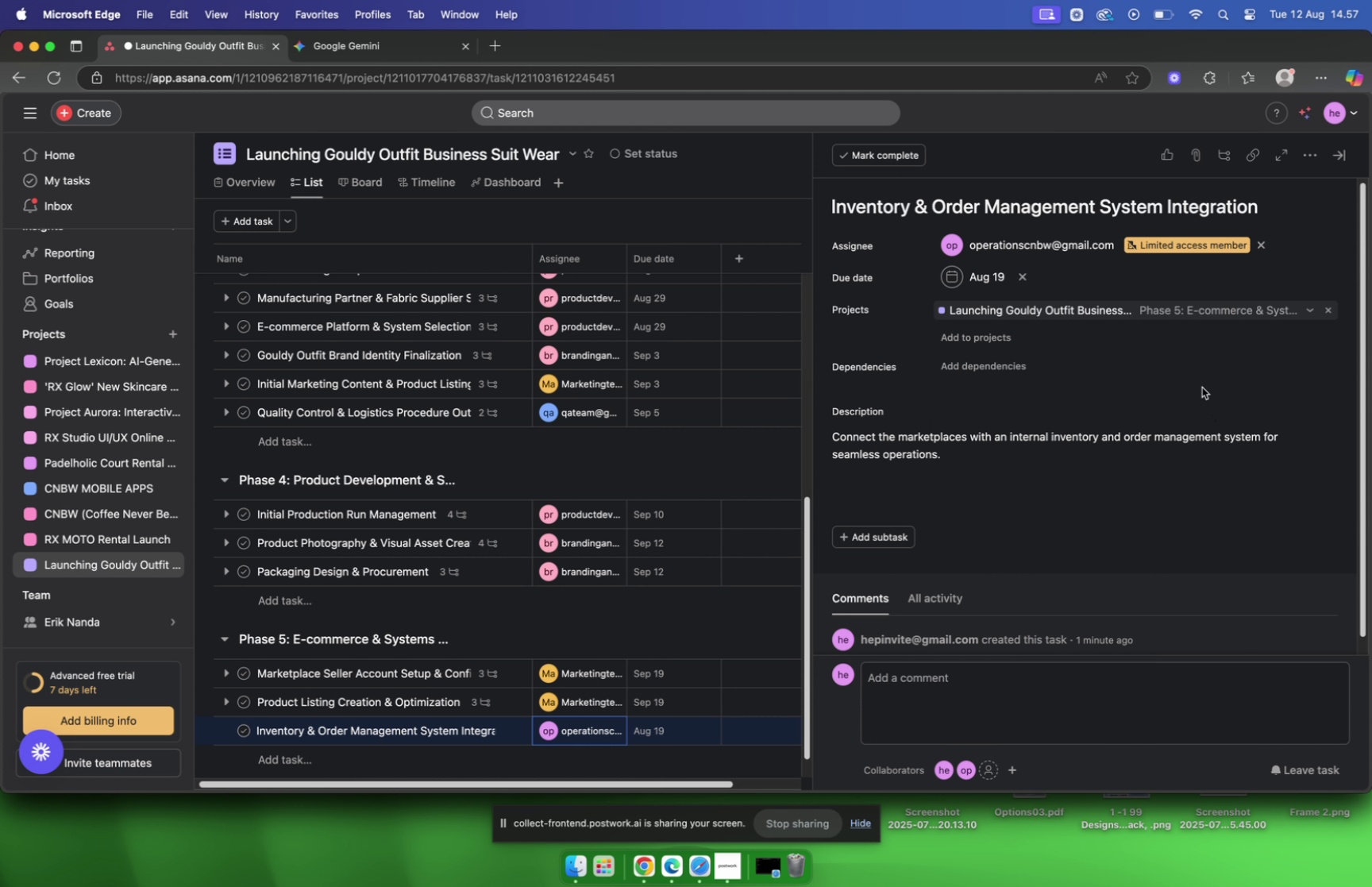 
scroll: coordinate [457, 517], scroll_direction: up, amount: 27.0
 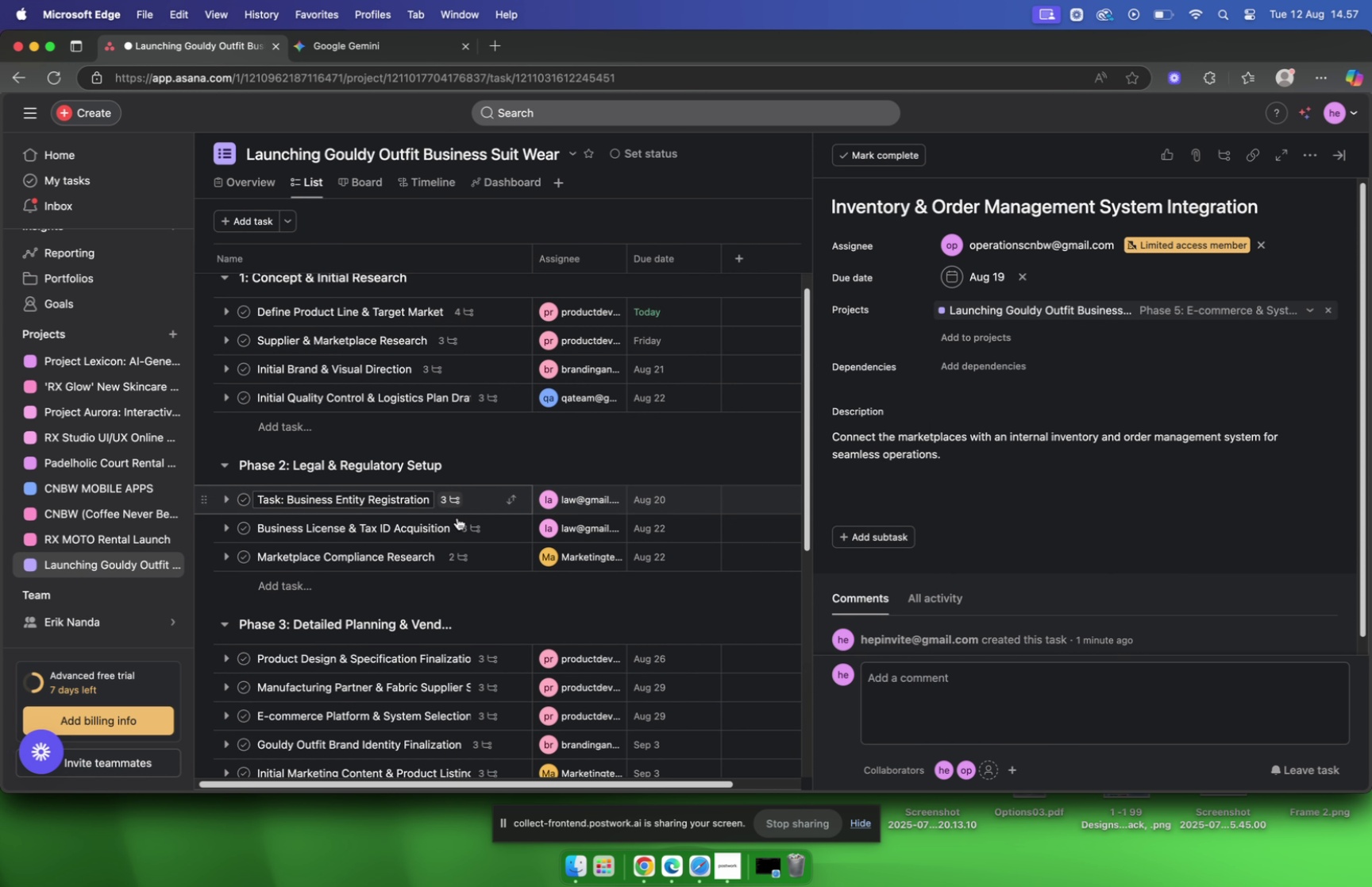 
scroll: coordinate [464, 517], scroll_direction: down, amount: 28.0
 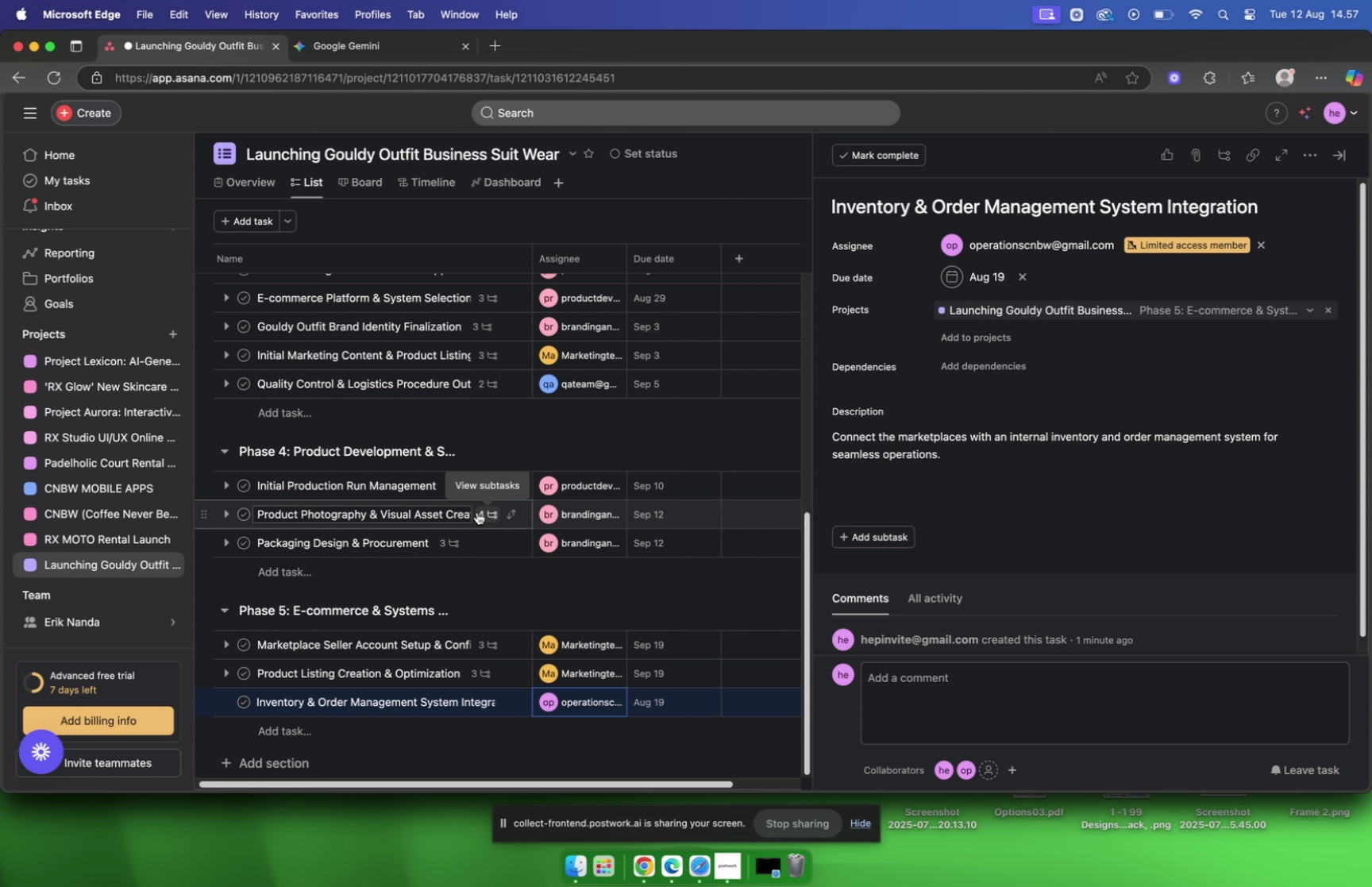 
scroll: coordinate [761, 434], scroll_direction: none, amount: 0.0
 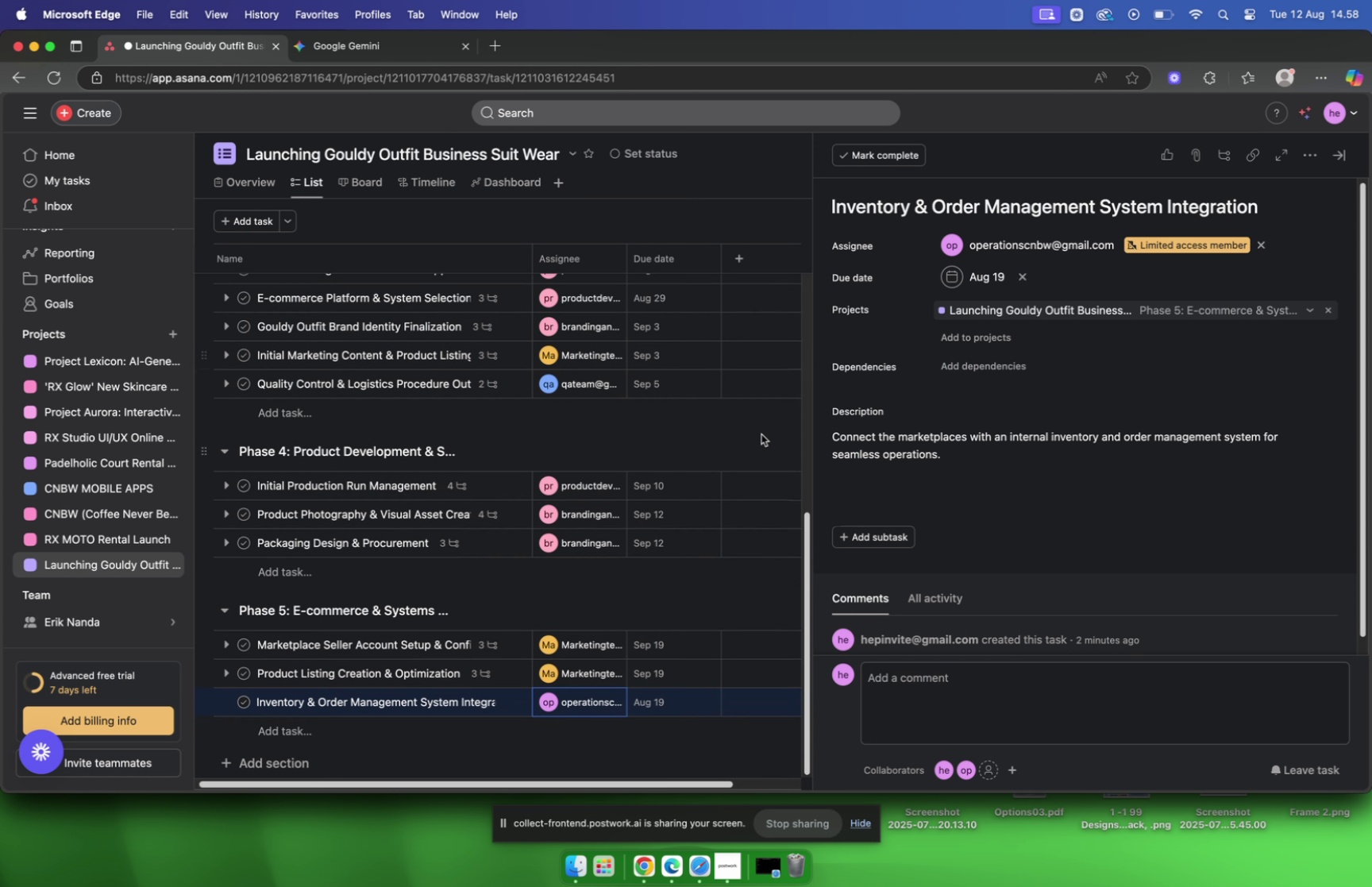 
scroll: coordinate [969, 533], scroll_direction: down, amount: 17.0
 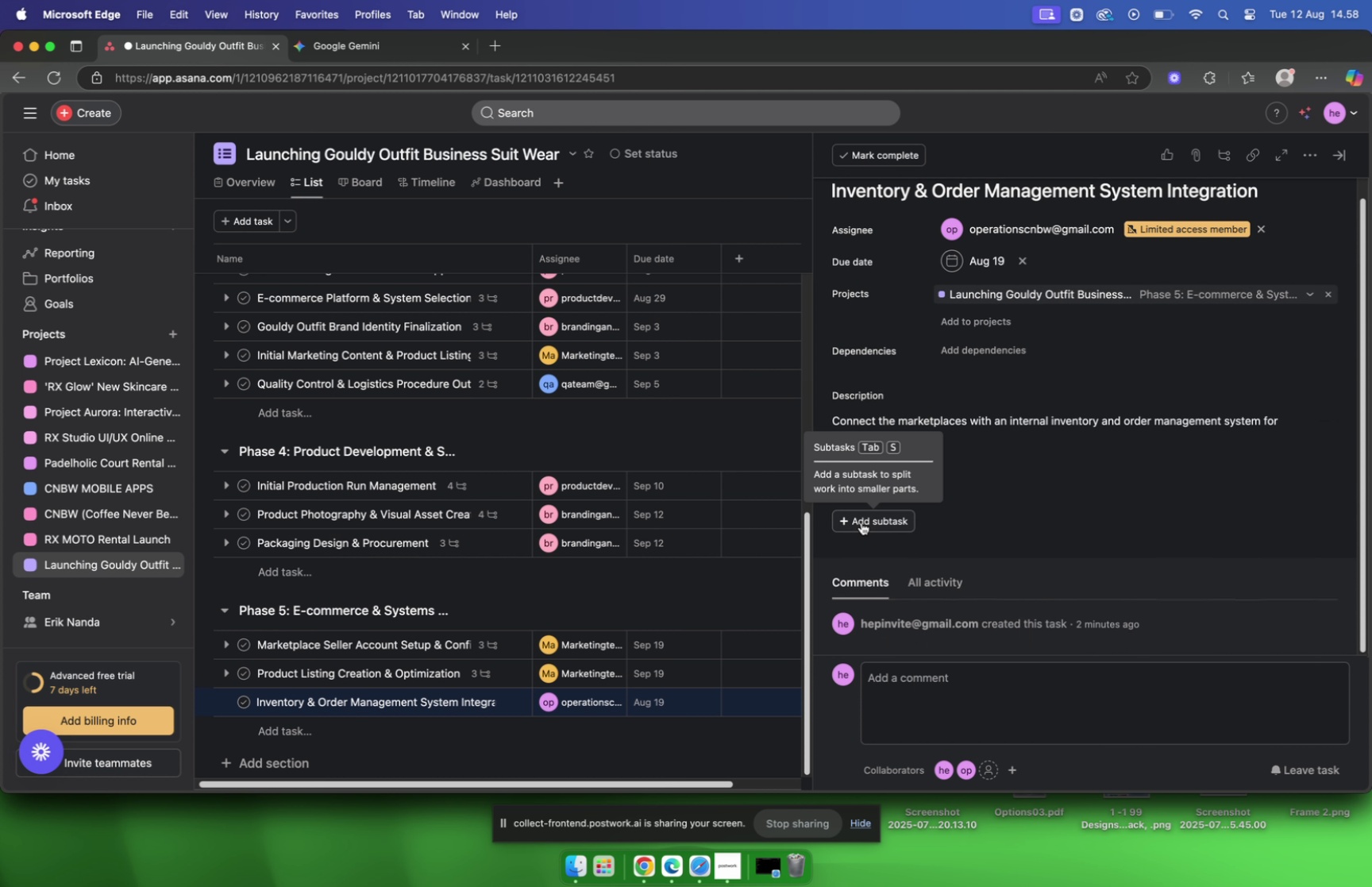 
left_click([861, 522])
 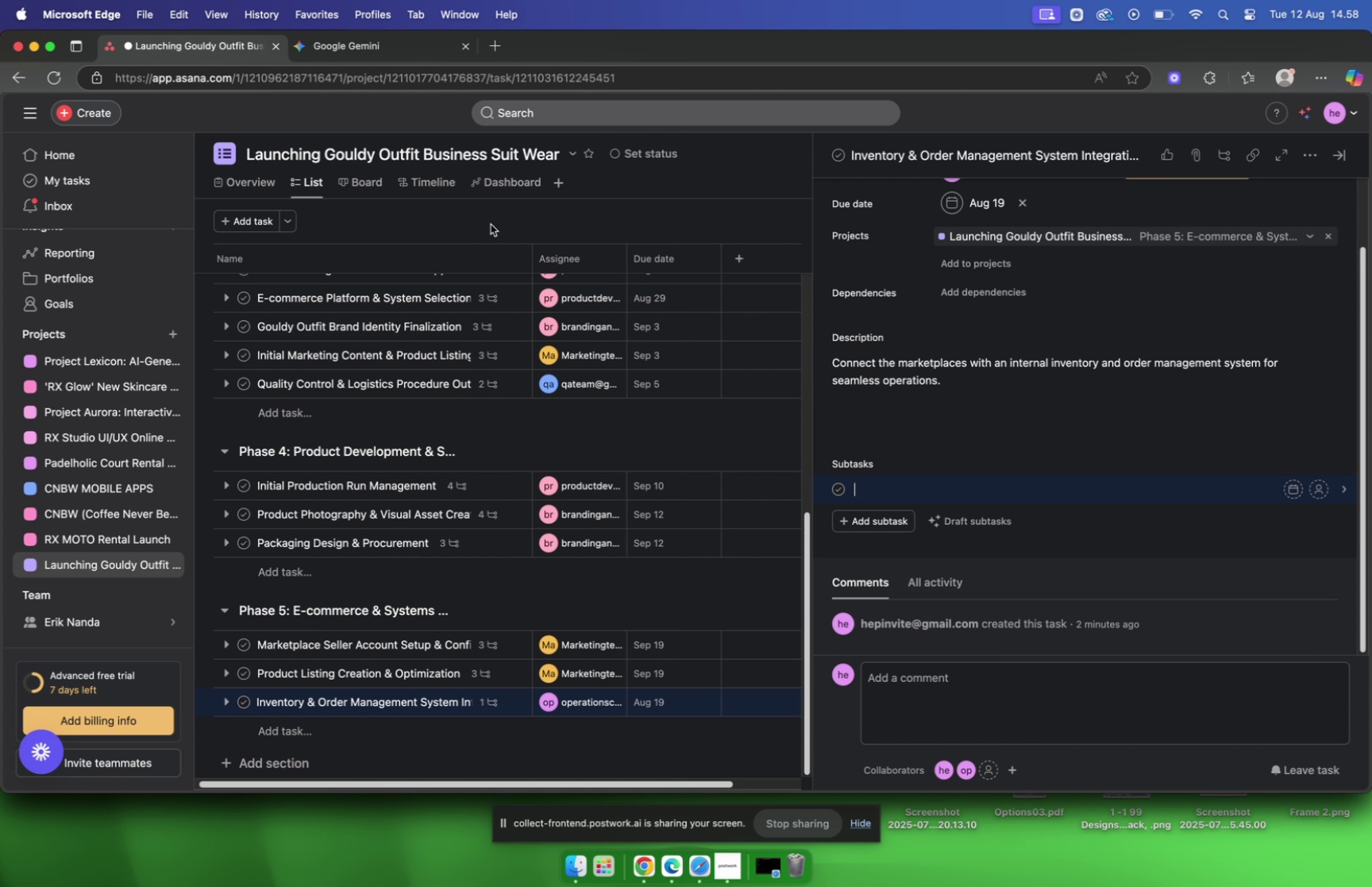 
left_click([367, 44])
 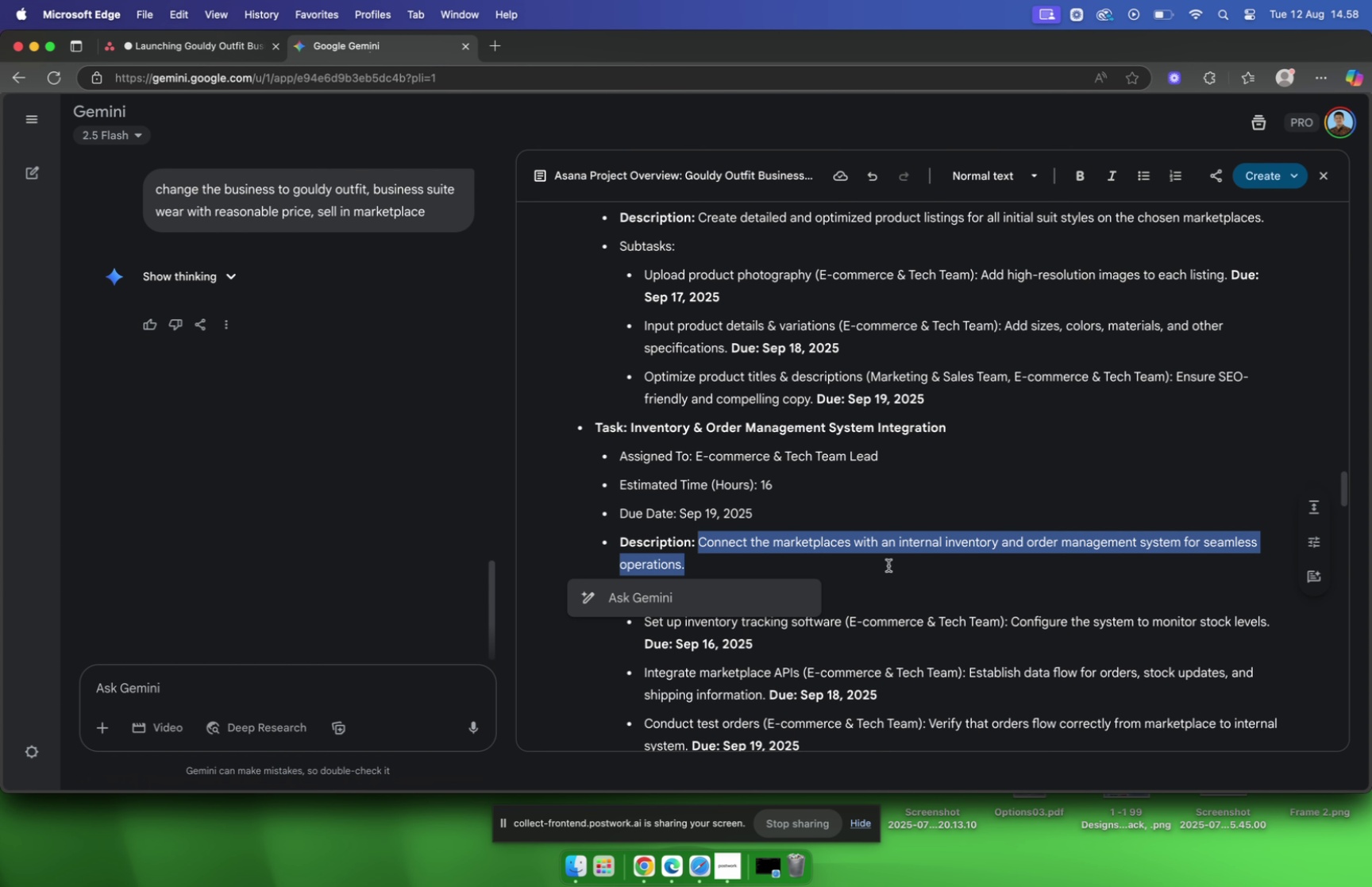 
scroll: coordinate [860, 561], scroll_direction: down, amount: 4.0
 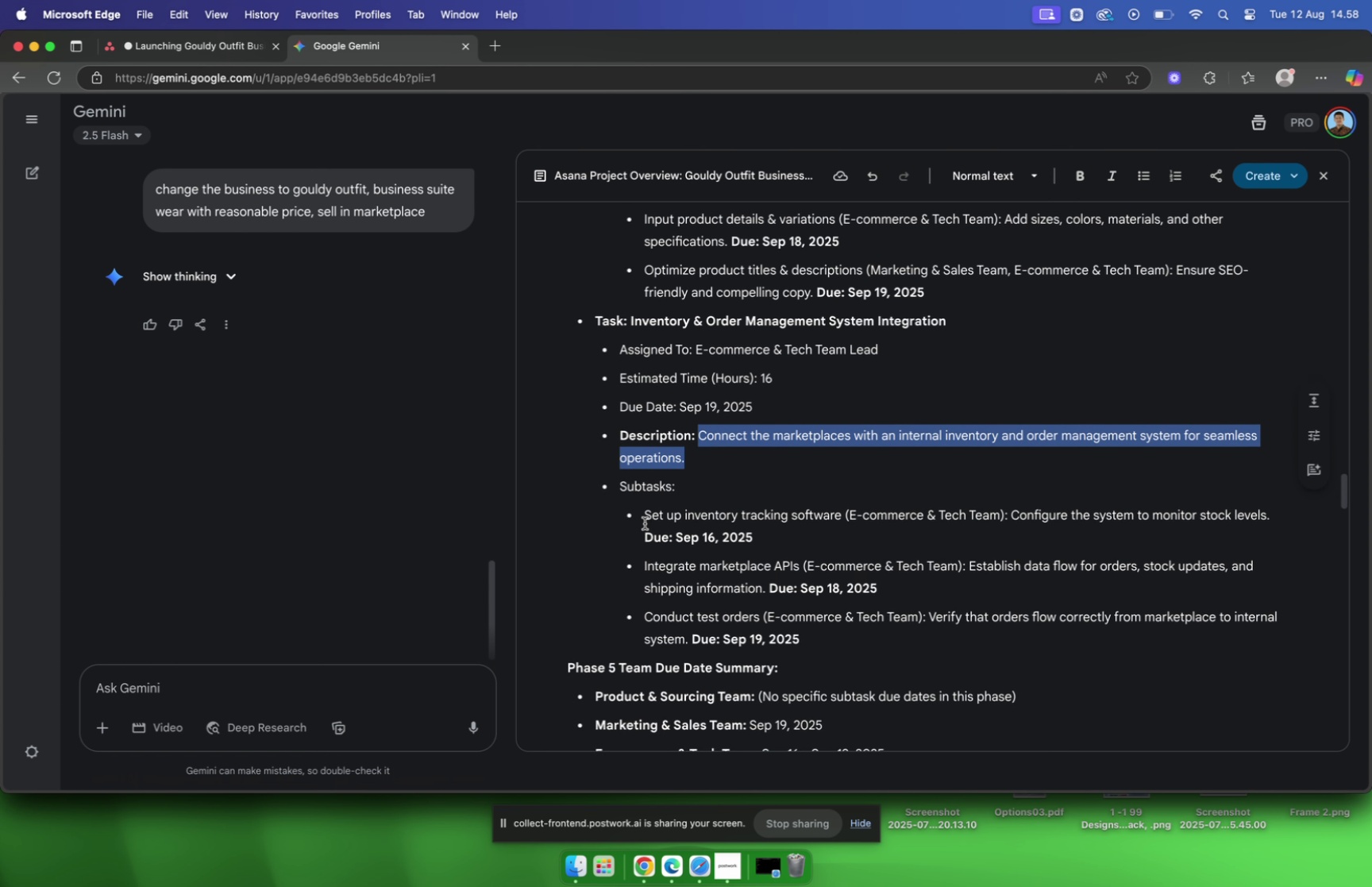 
left_click_drag(start_coordinate=[645, 515], to_coordinate=[842, 518])
 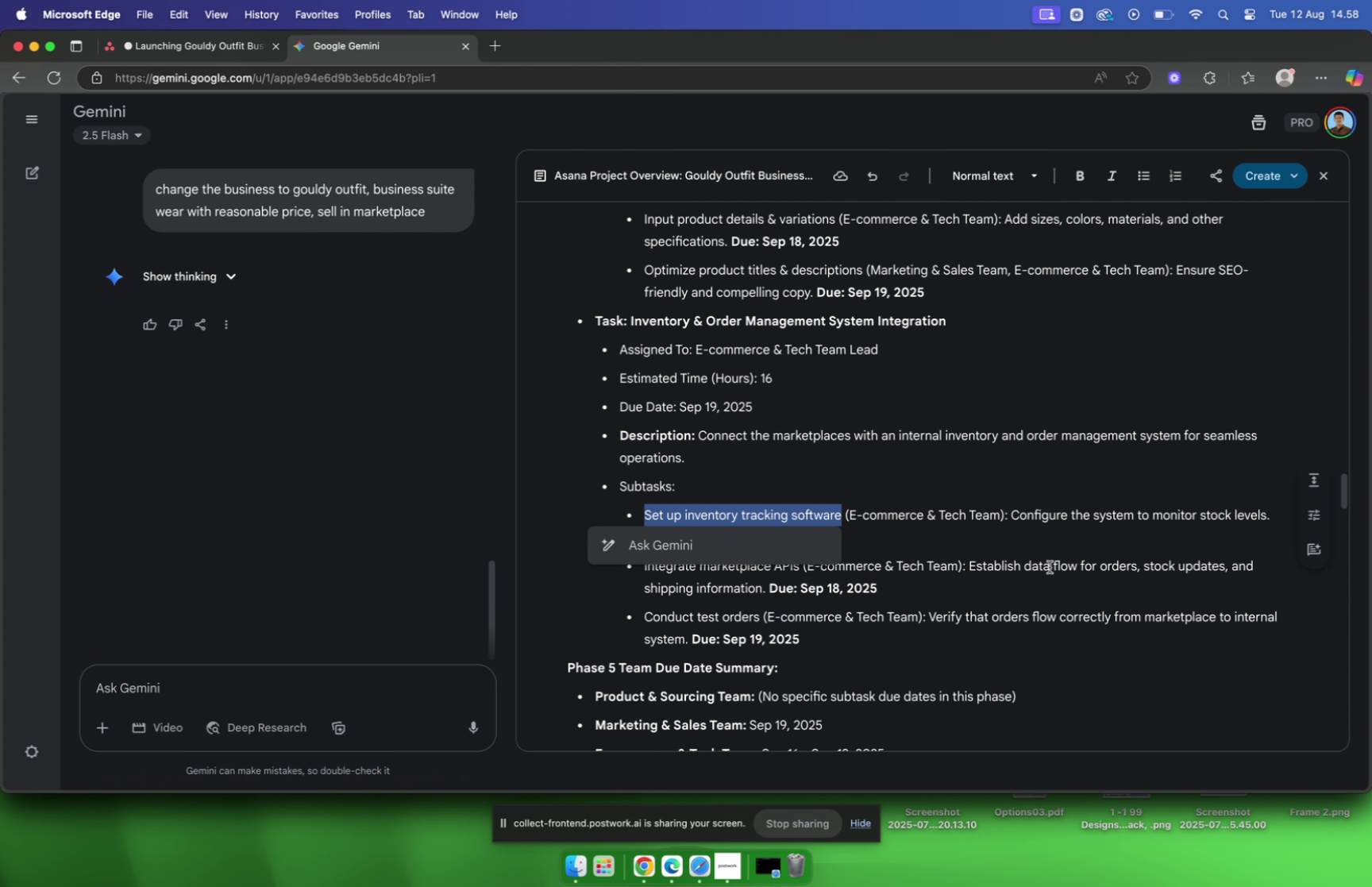 
key(Meta+C)
 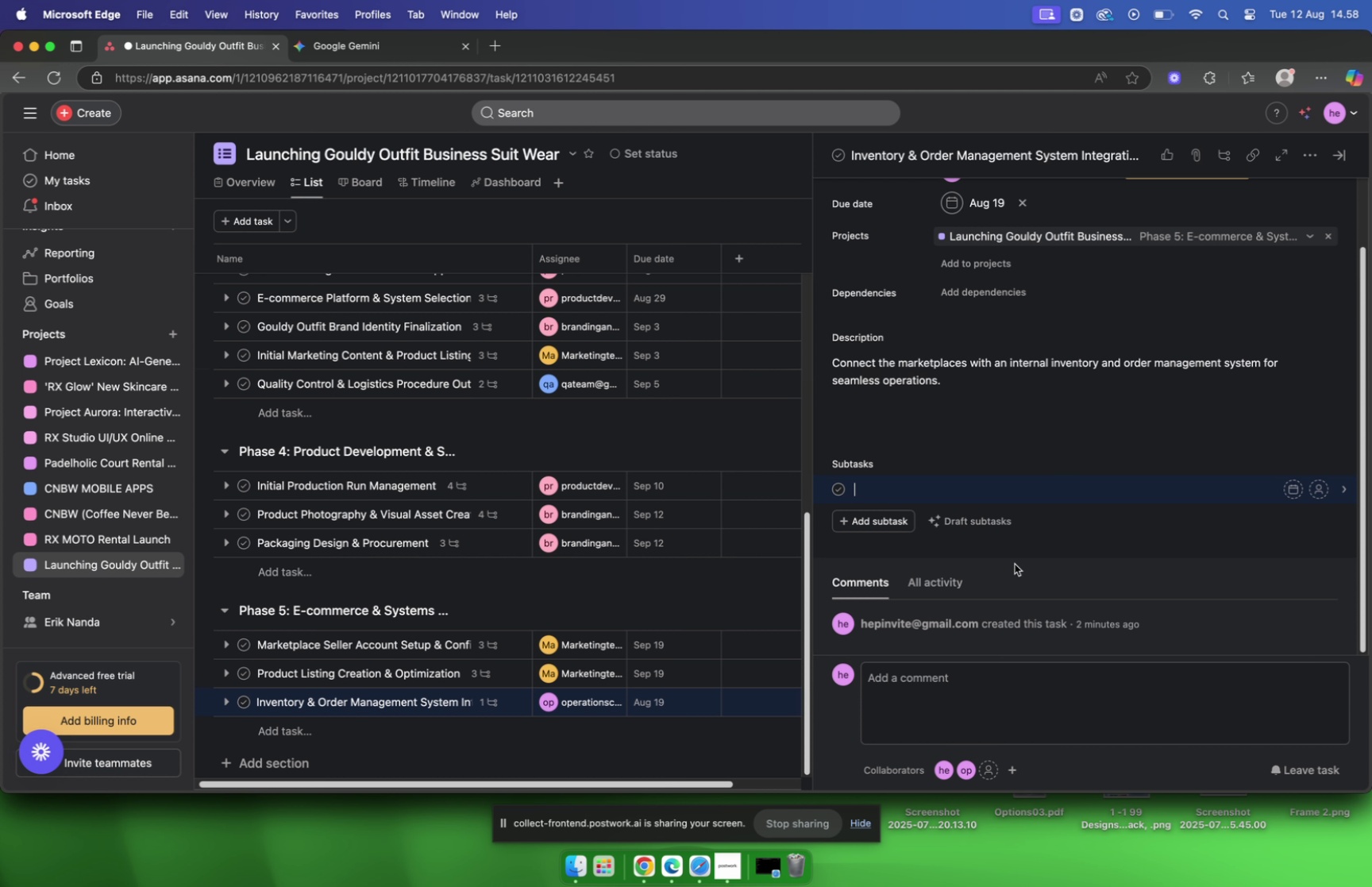 
key(Meta+V)
 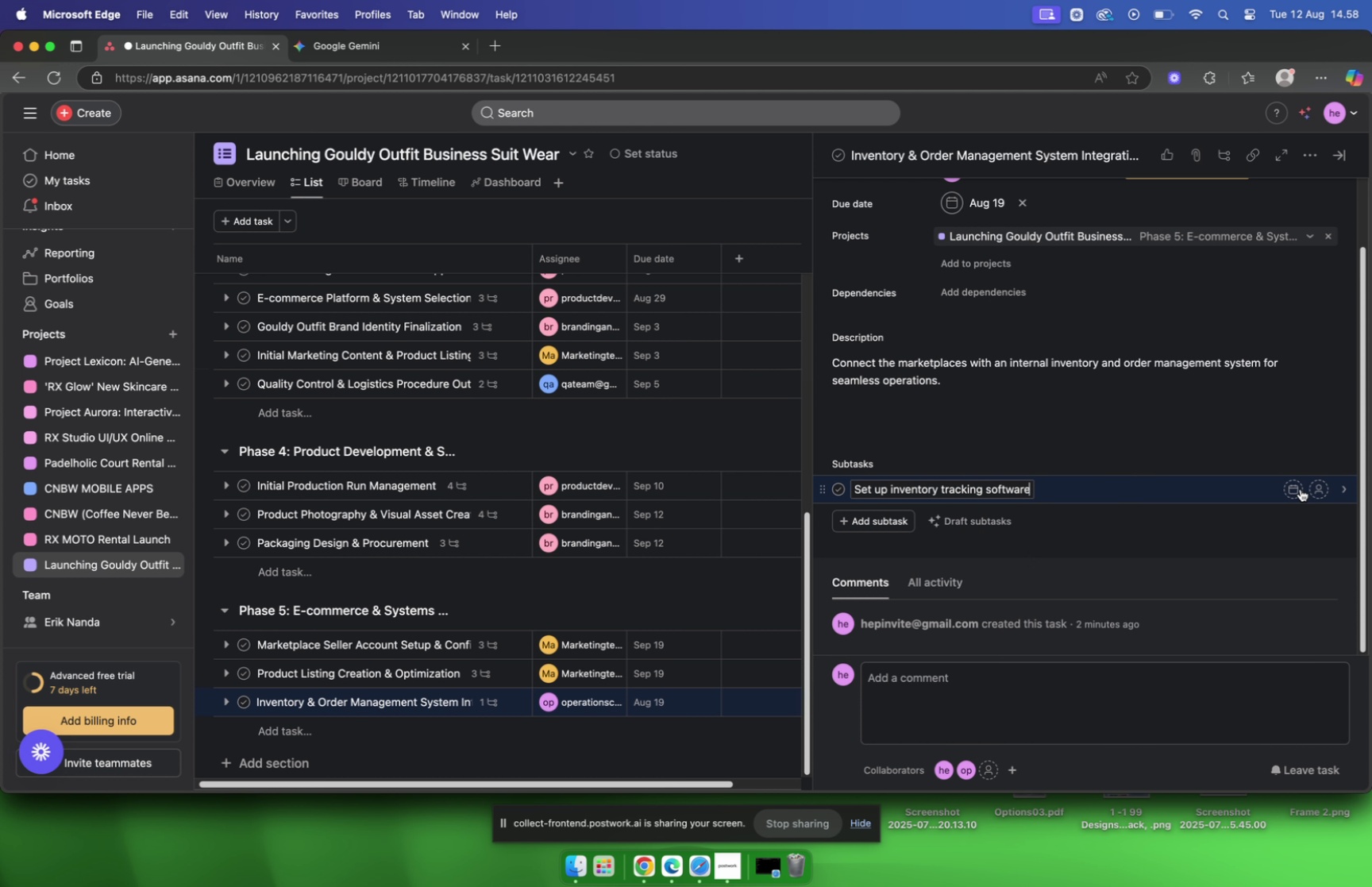 
left_click([1301, 488])
 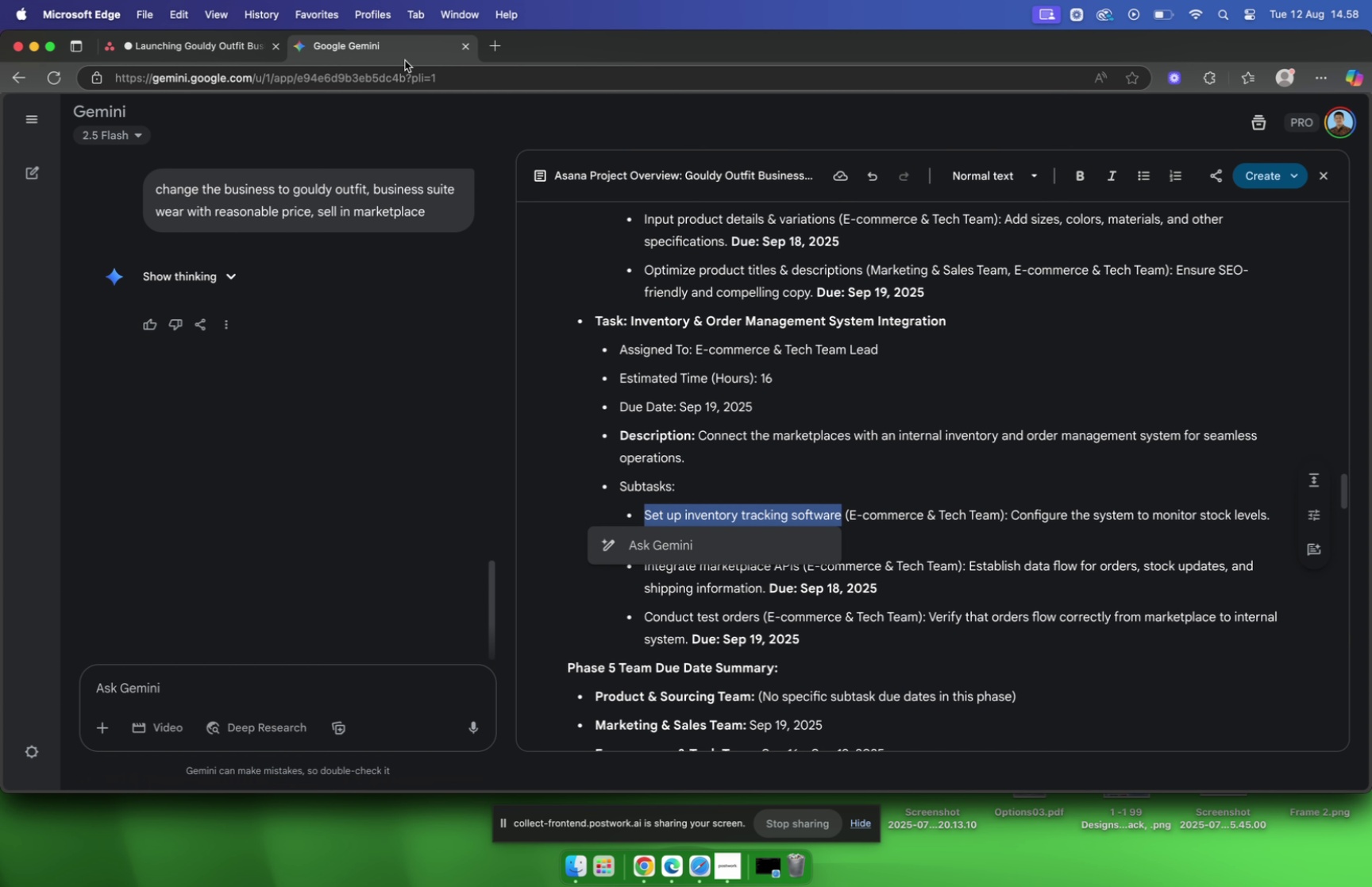 
left_click([1002, 518])
 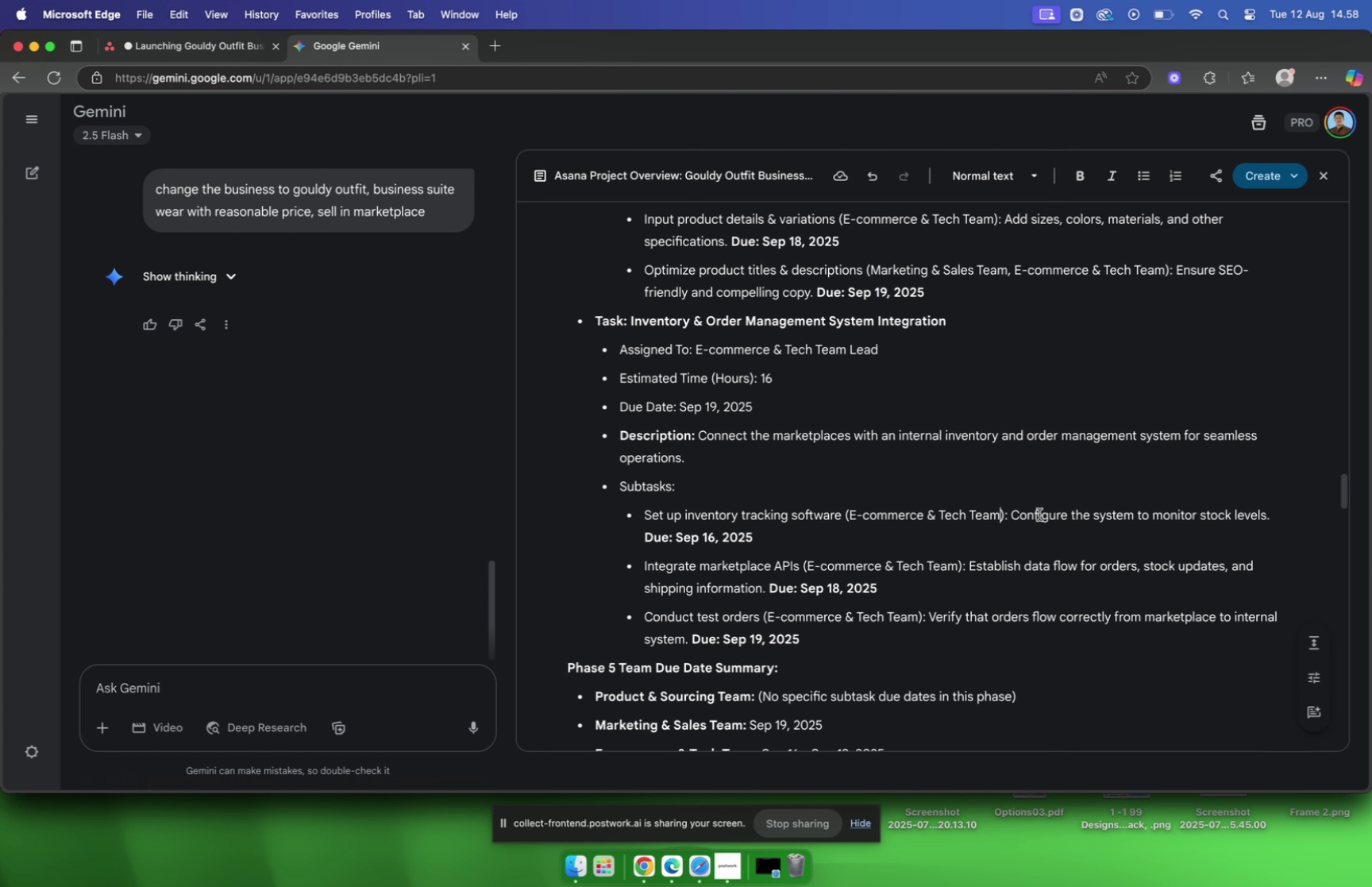 
left_click_drag(start_coordinate=[1015, 513], to_coordinate=[1279, 519])
 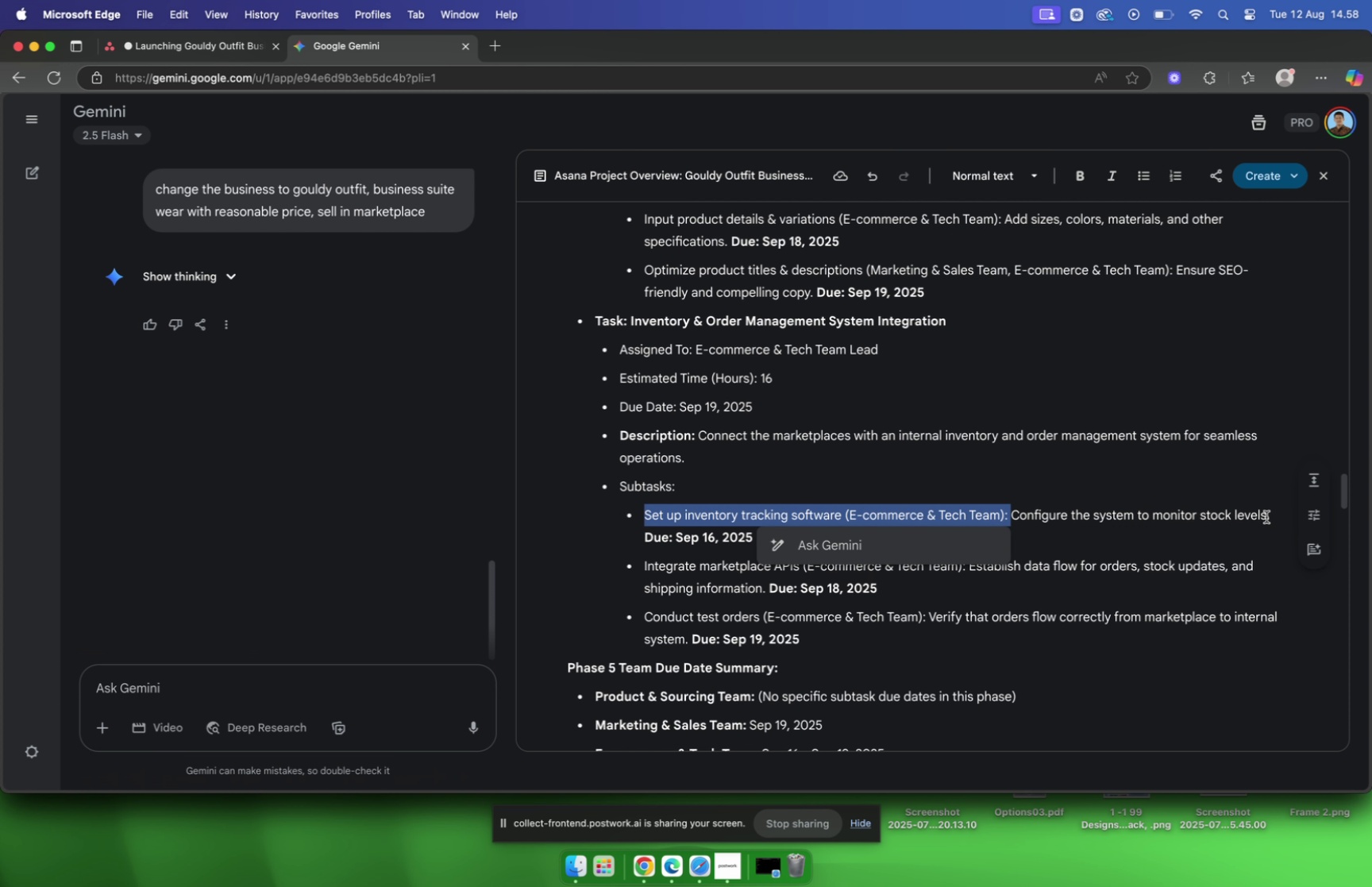 
double_click([1266, 515])
 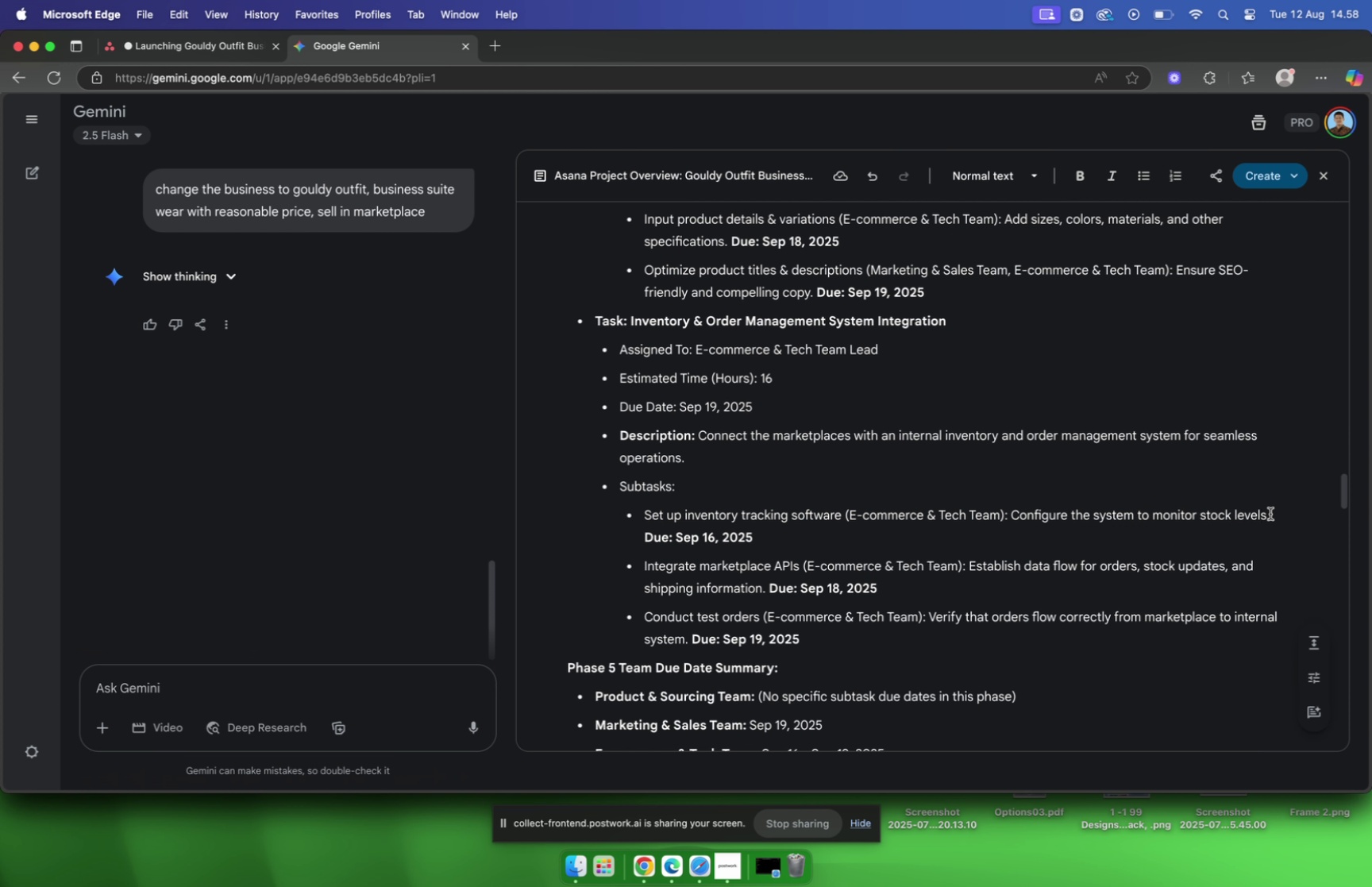 
left_click_drag(start_coordinate=[1270, 513], to_coordinate=[1011, 505])
 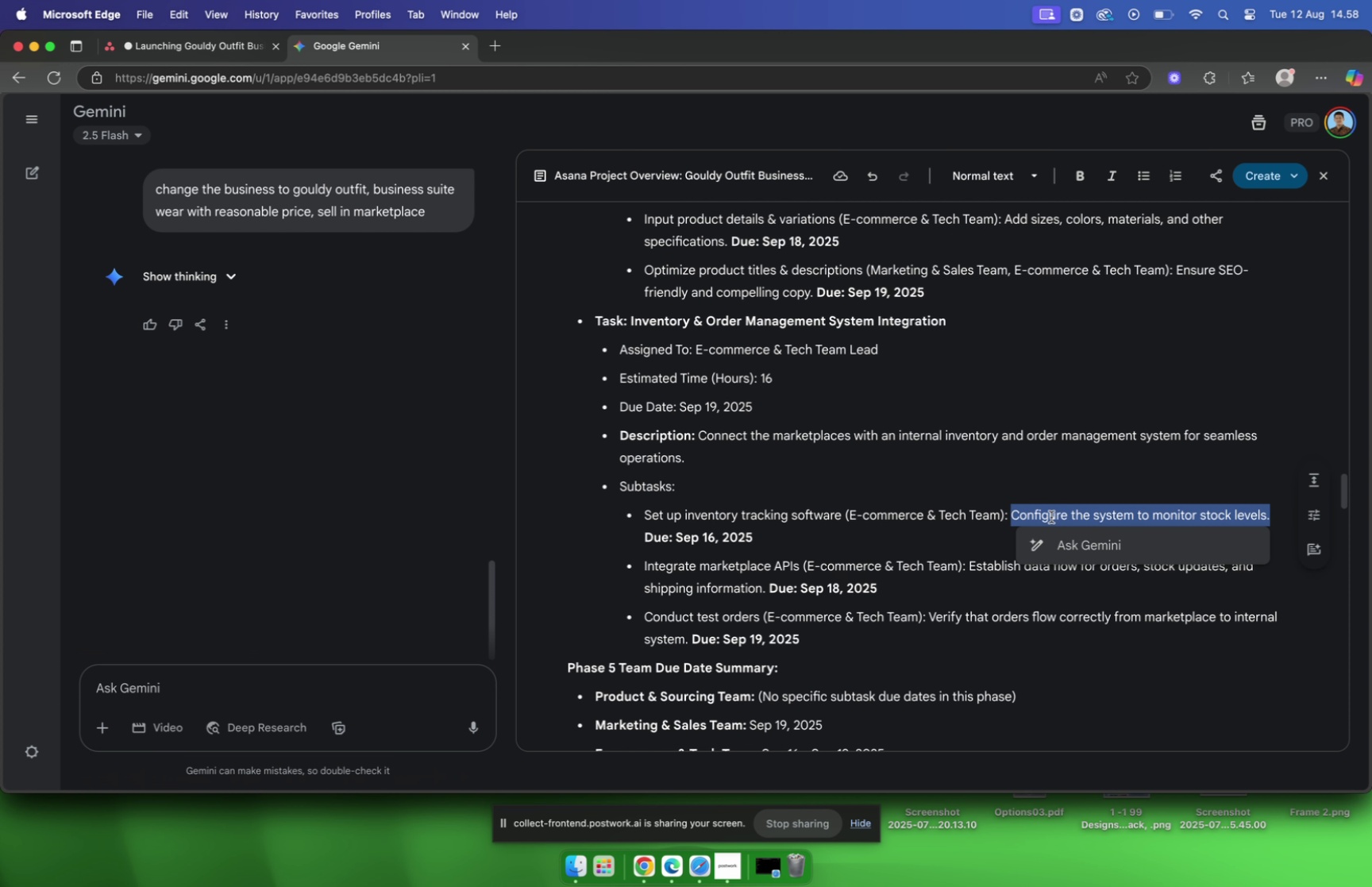 
key(Meta+C)
 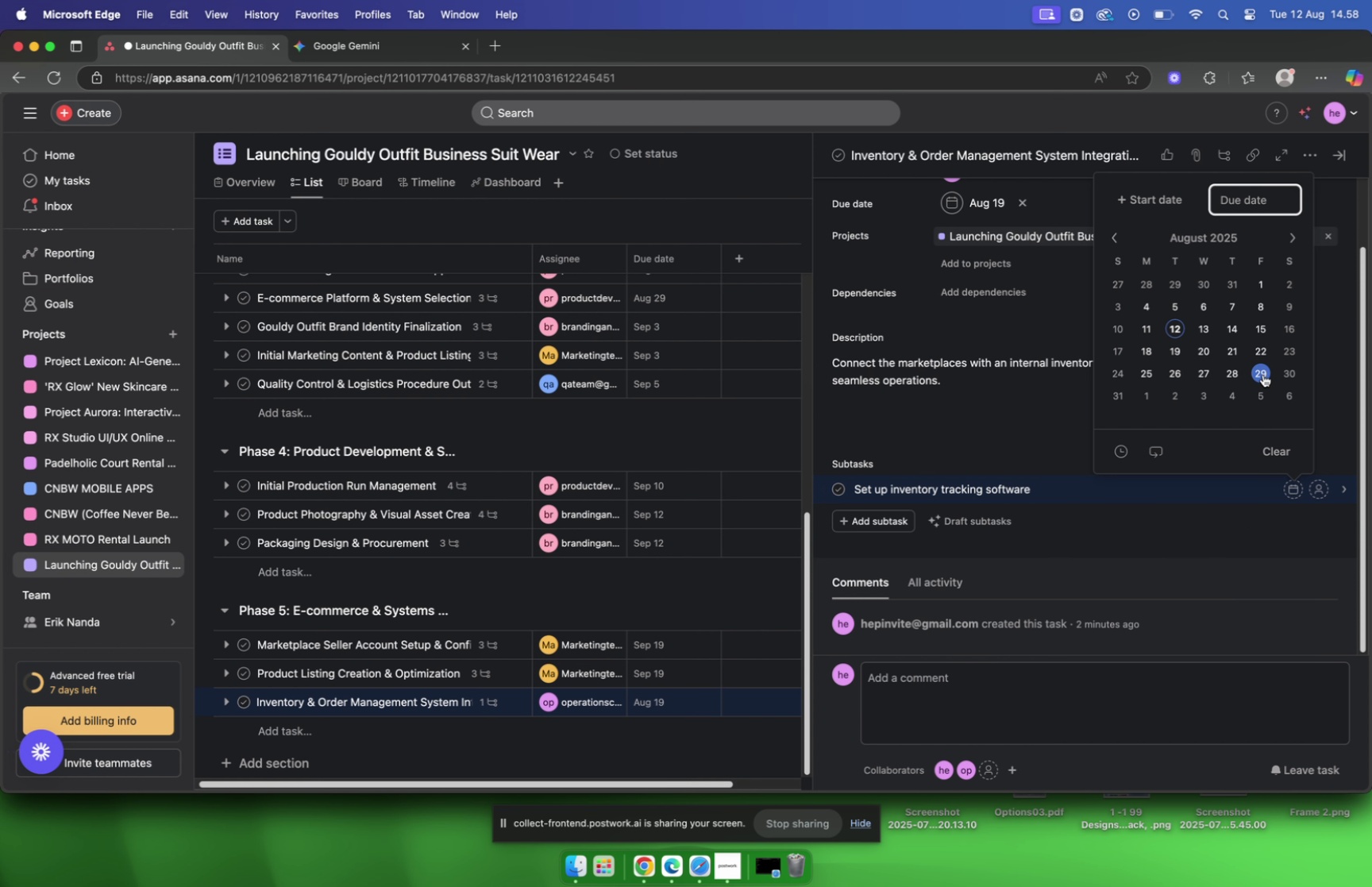 
left_click([1295, 237])
 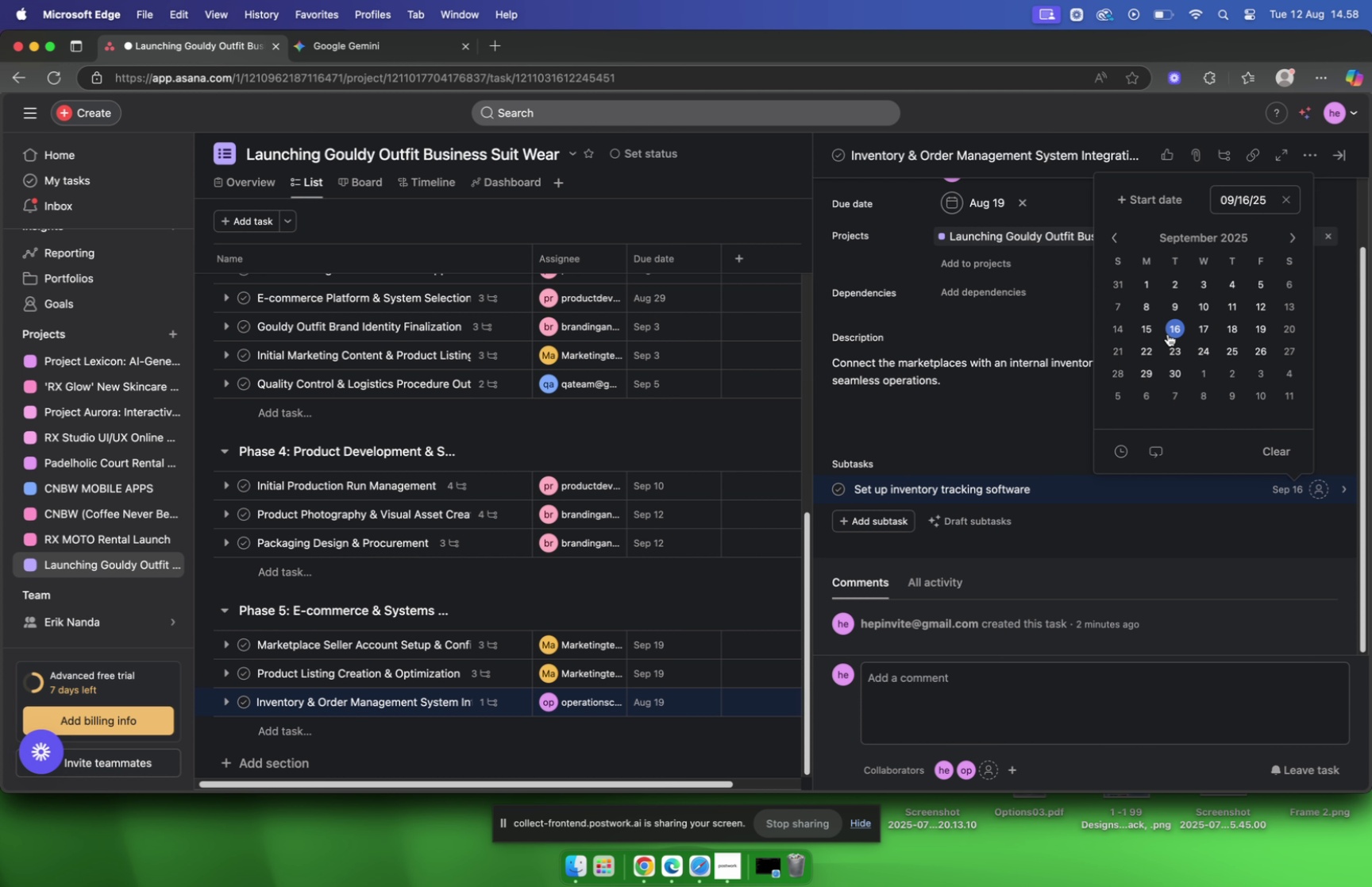 
left_click([1051, 337])
 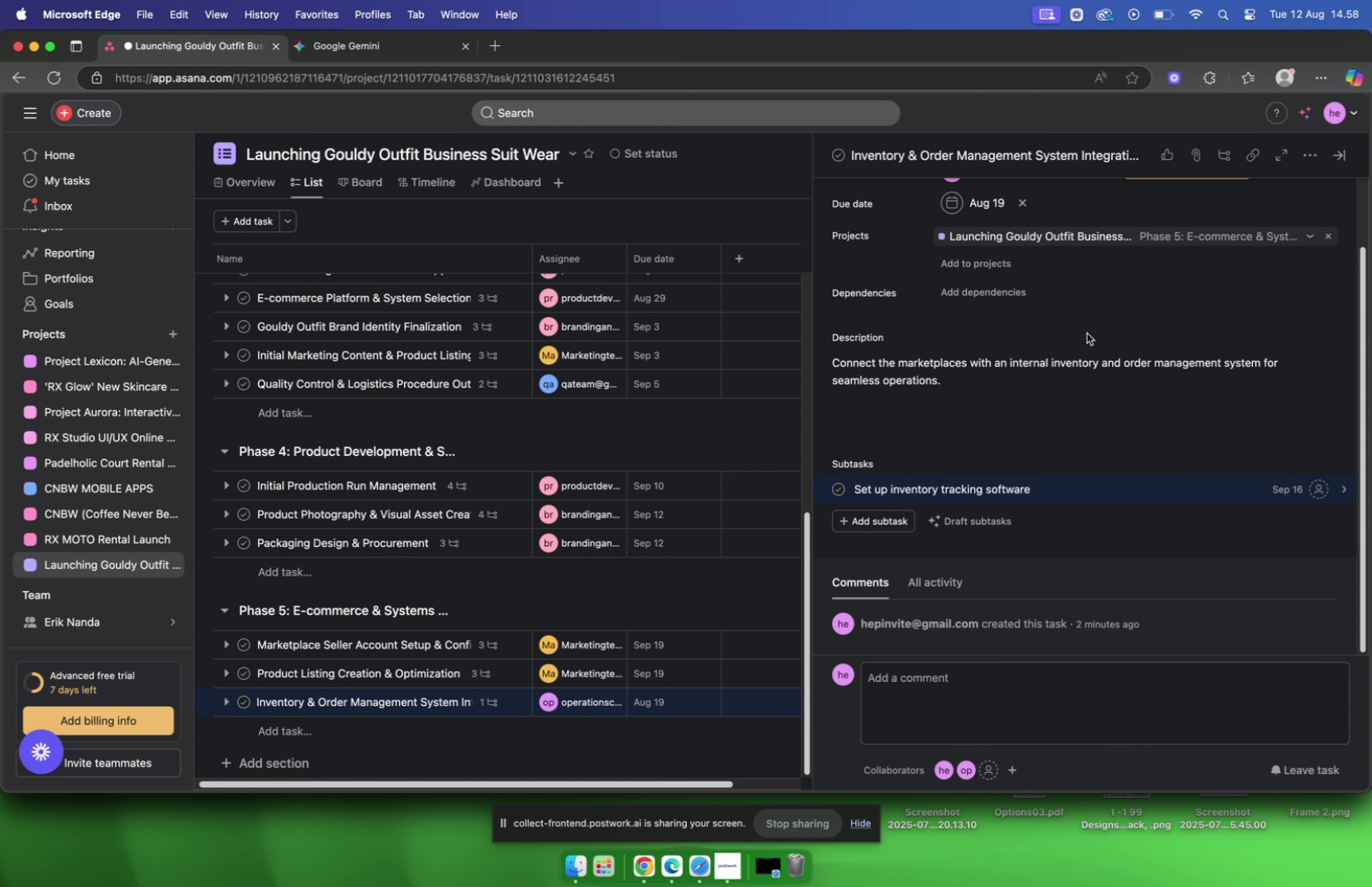 
scroll: coordinate [1110, 329], scroll_direction: up, amount: 10.0
 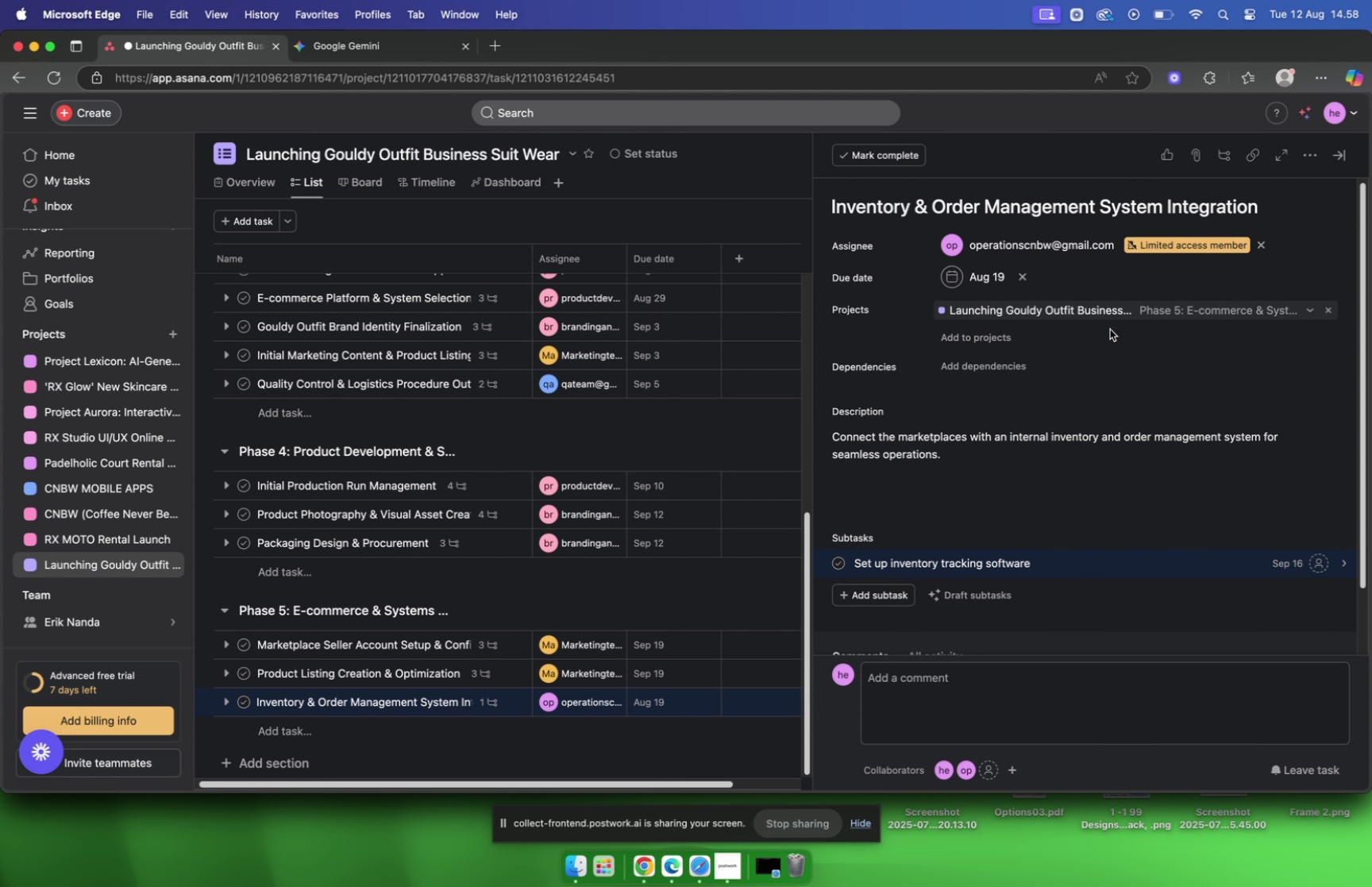 
left_click([989, 276])
 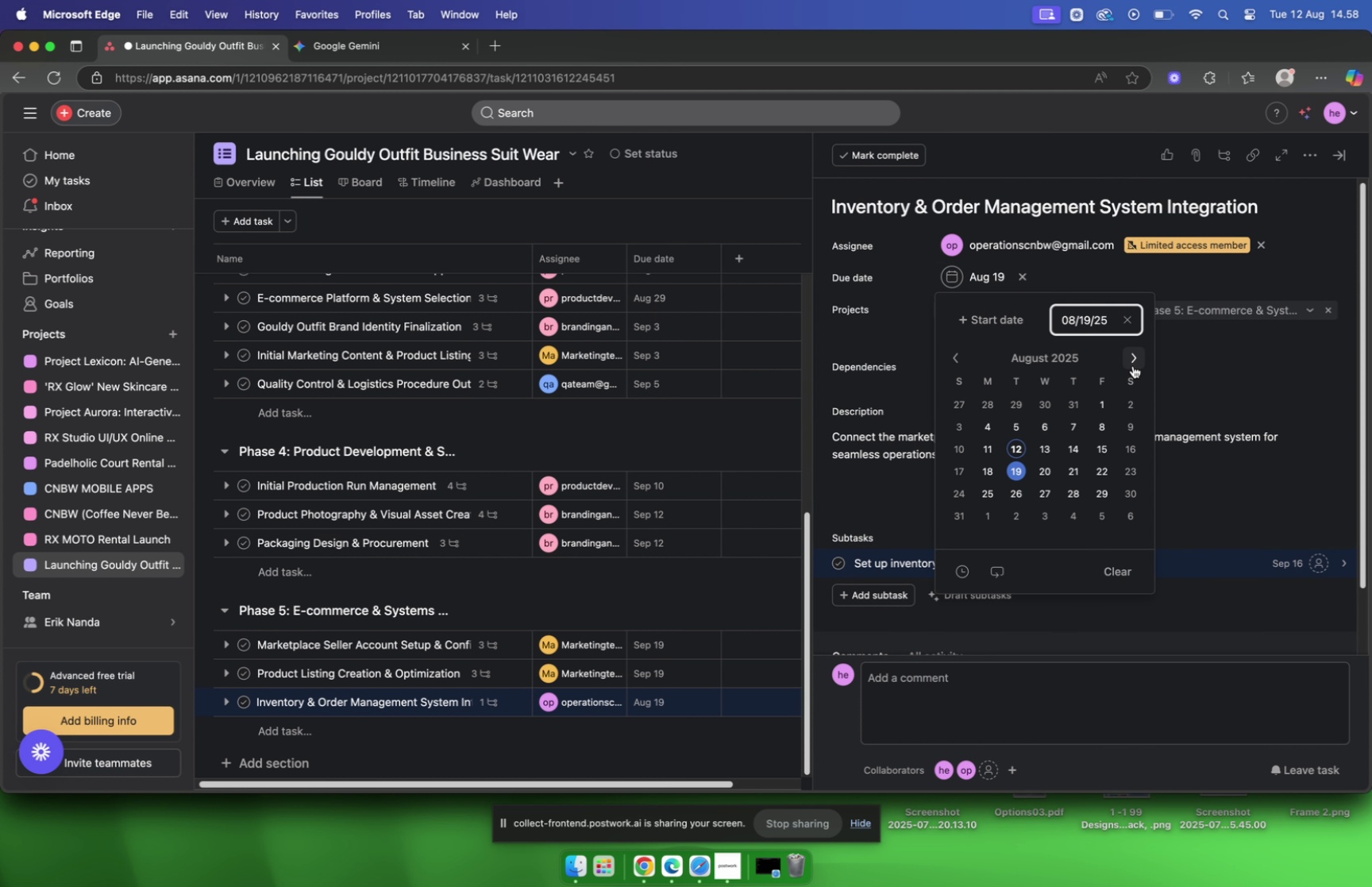 
left_click([1132, 358])
 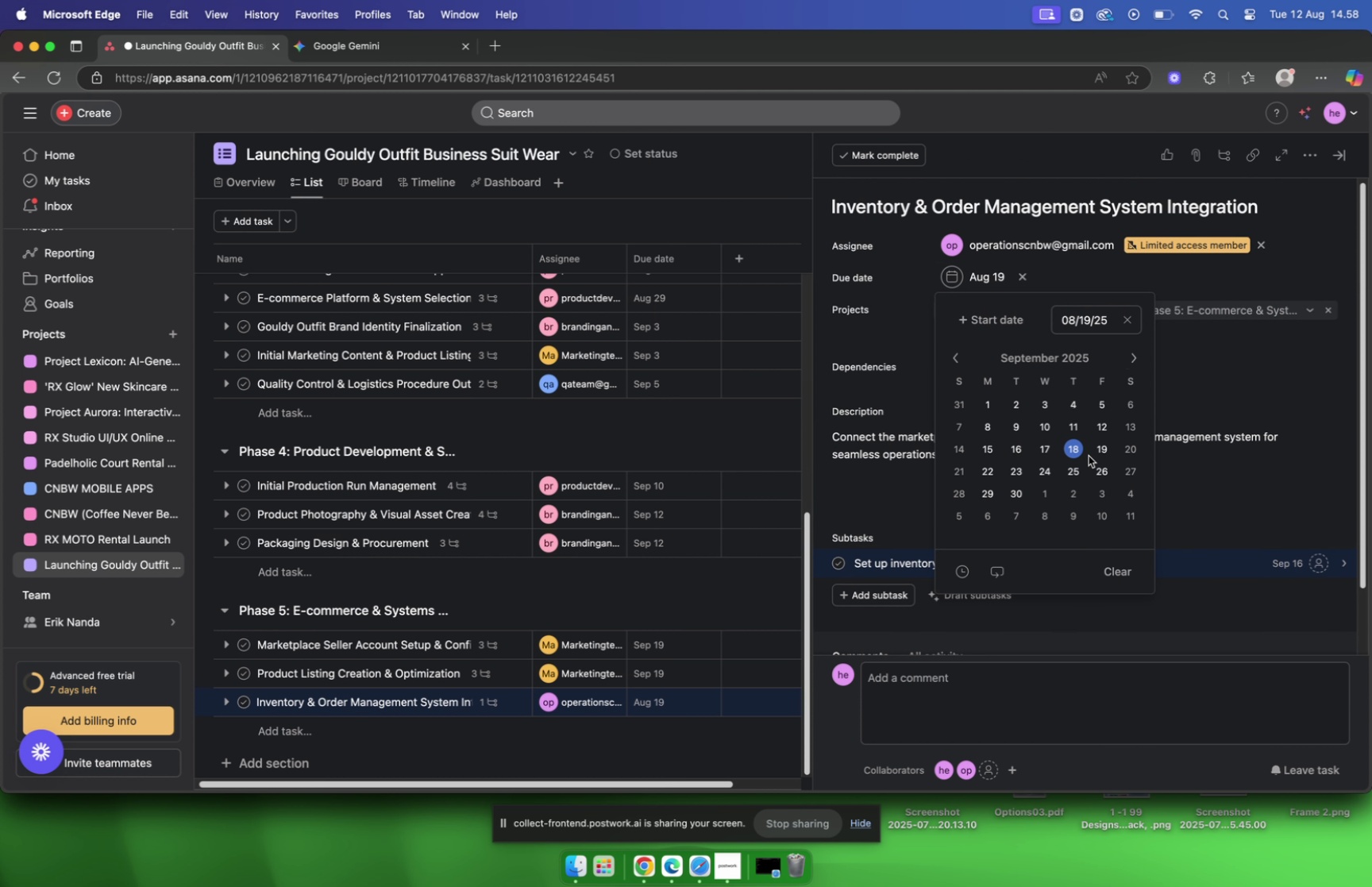 
left_click([1098, 452])
 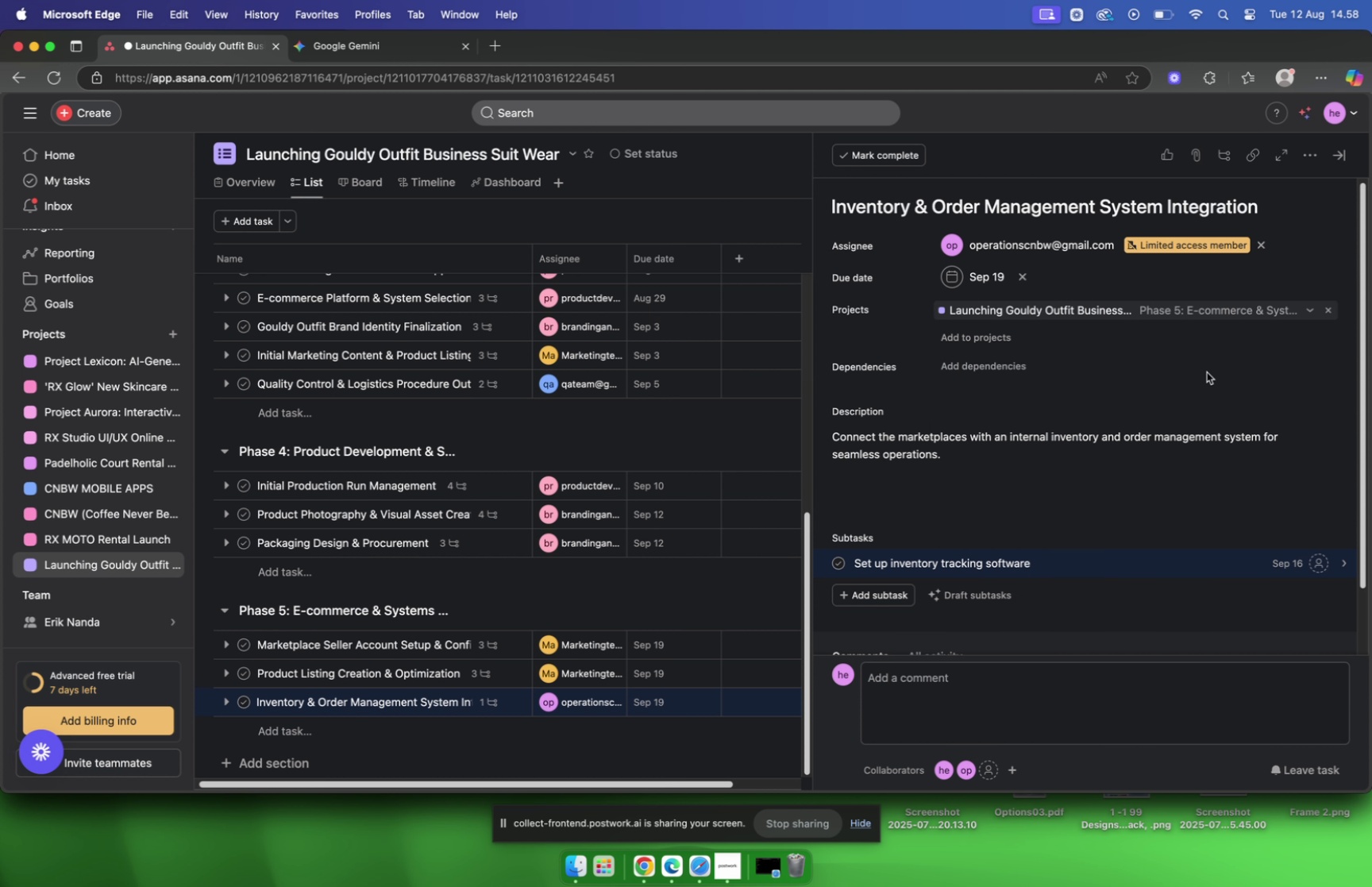 
scroll: coordinate [1079, 481], scroll_direction: down, amount: 5.0
 